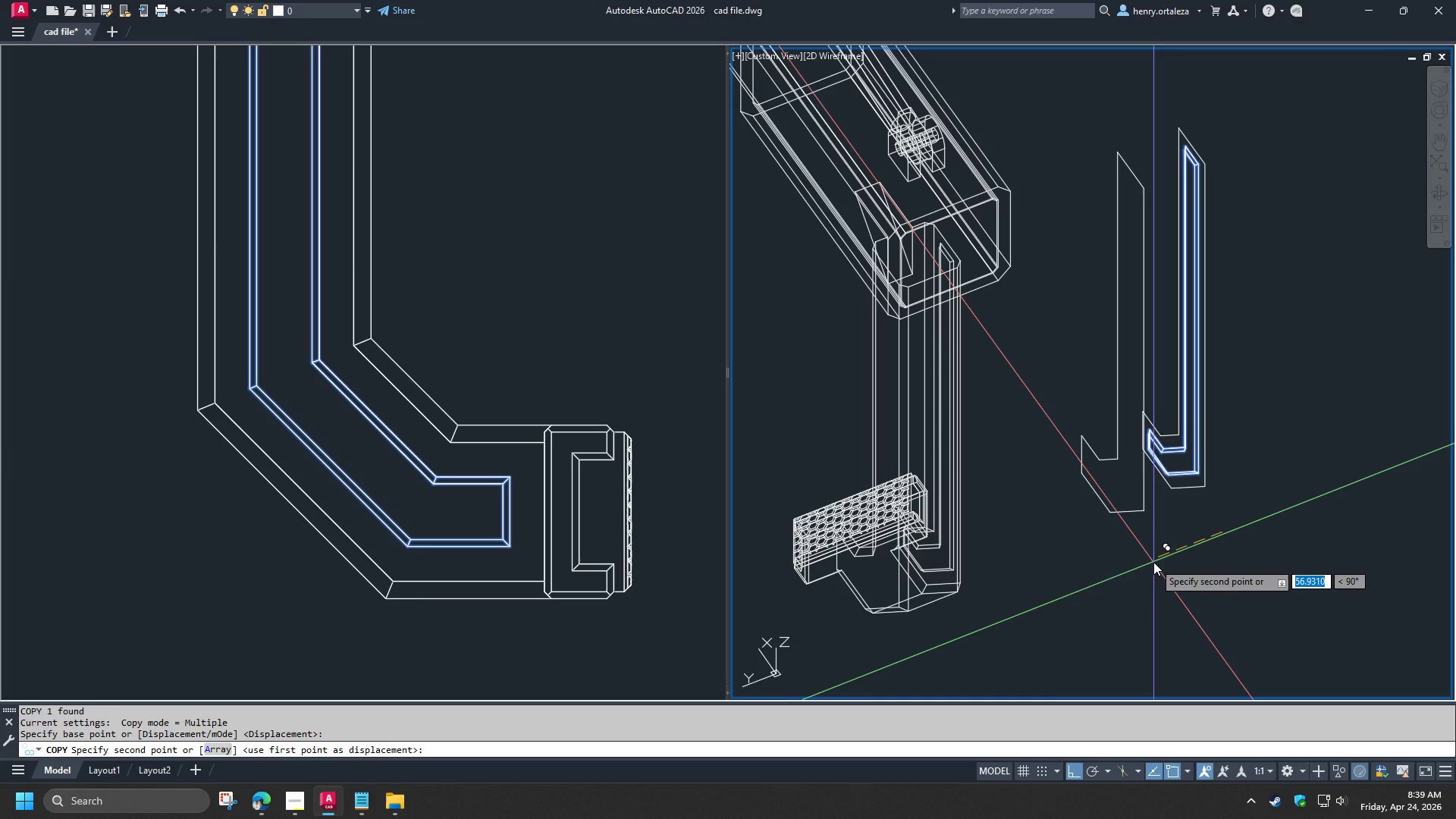 
key(NumpadEnter)
 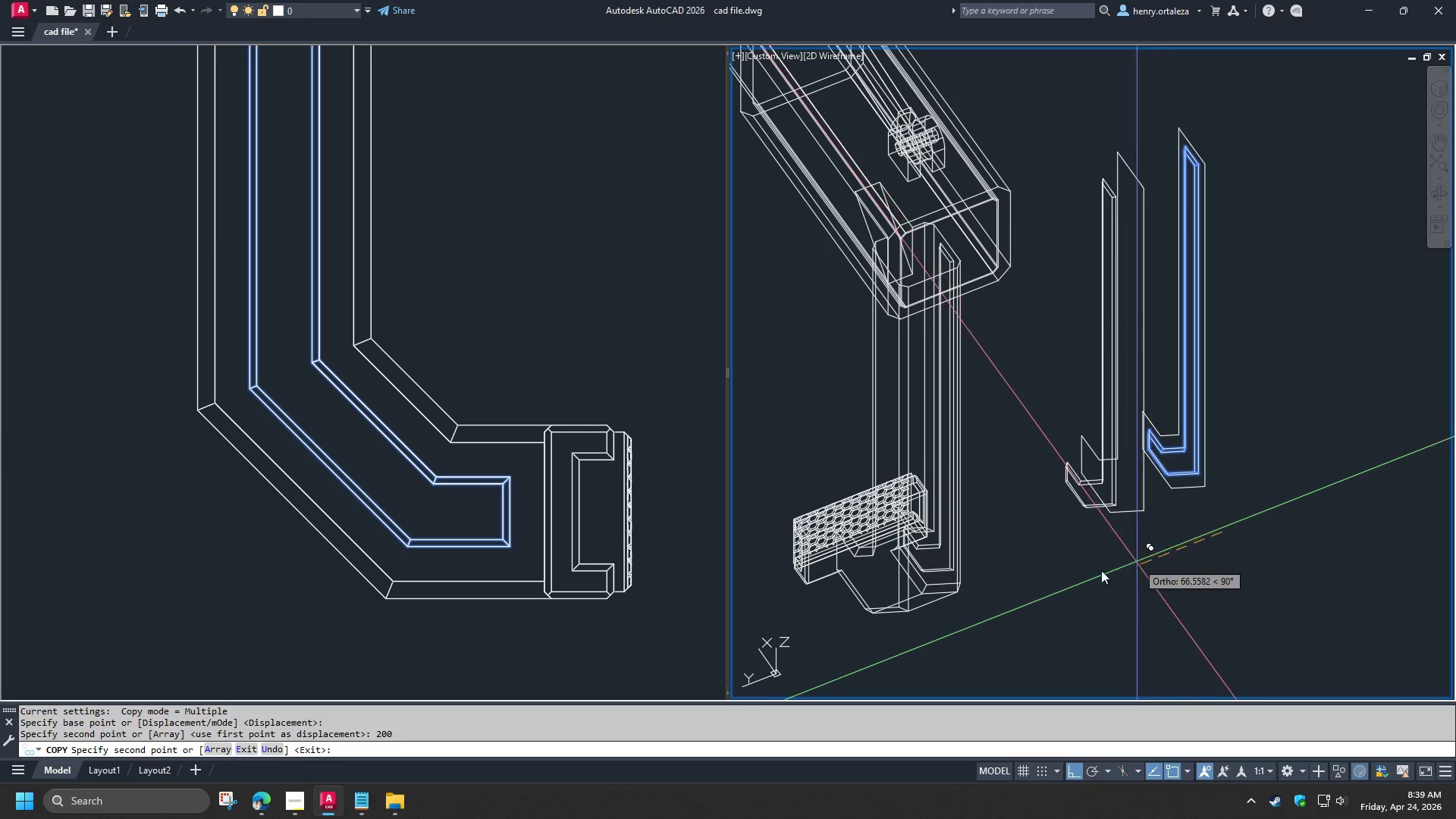 
type( SU )
 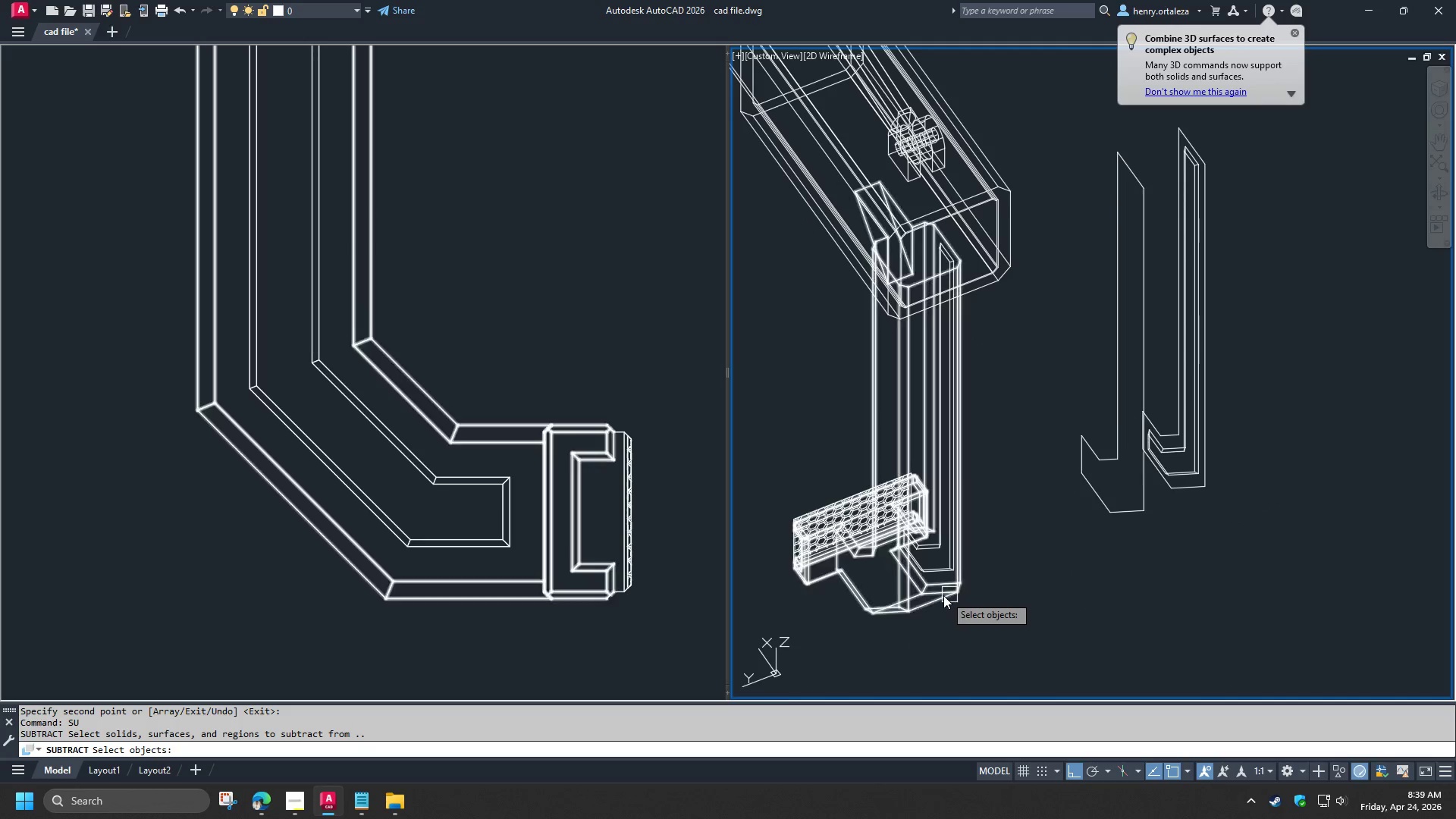 
left_click([943, 595])
 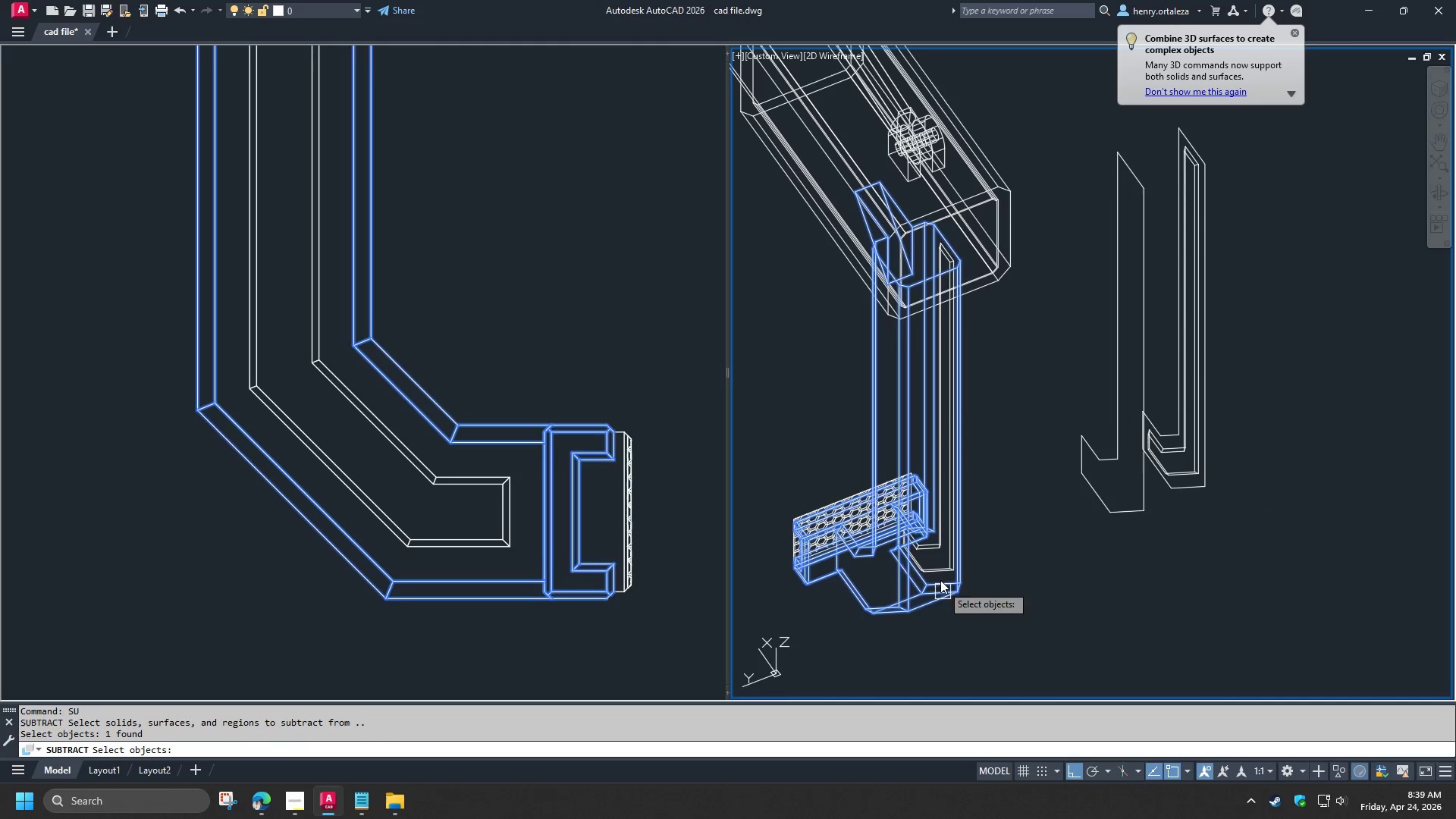 
key(Space)
 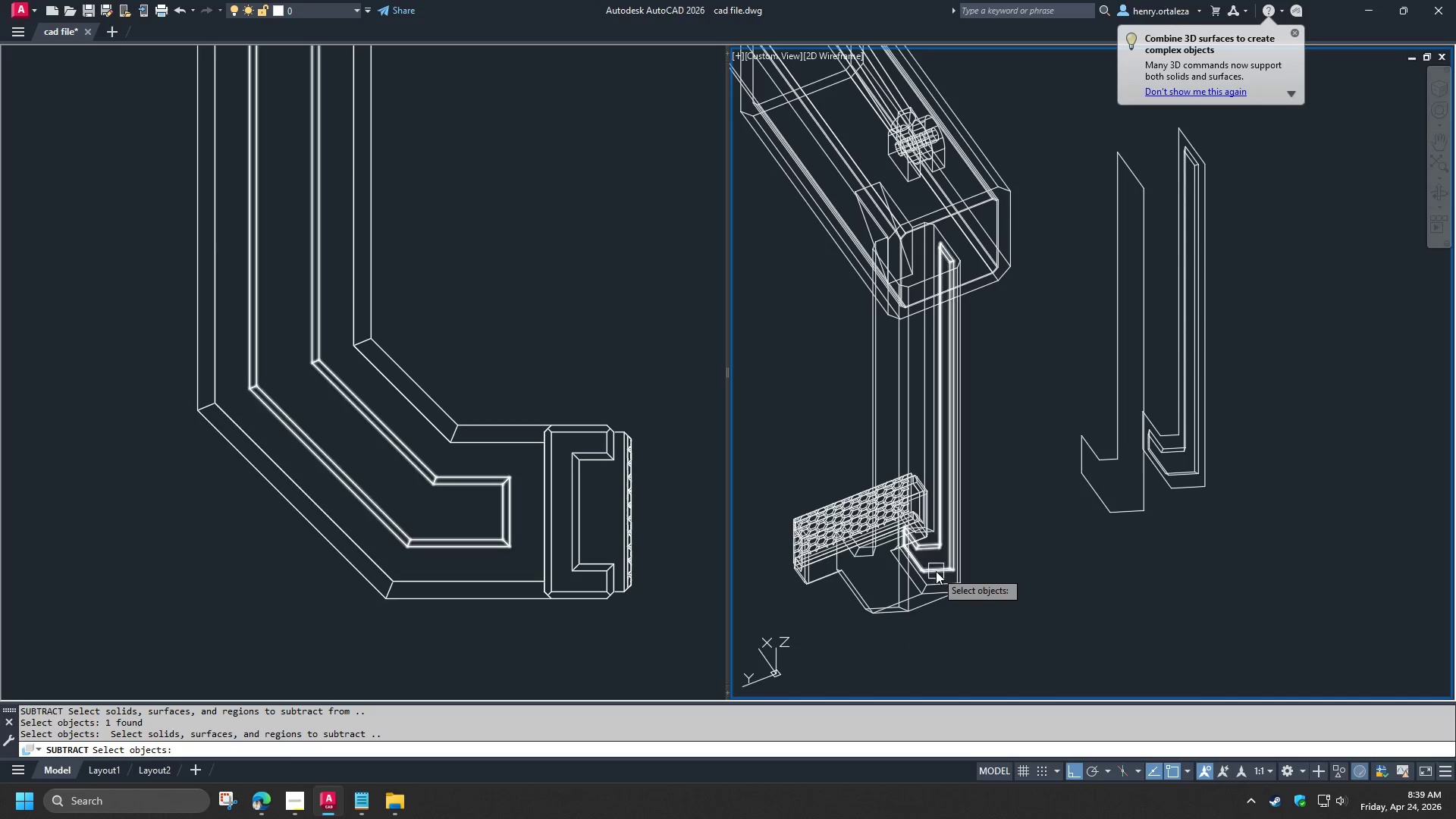 
left_click([936, 571])
 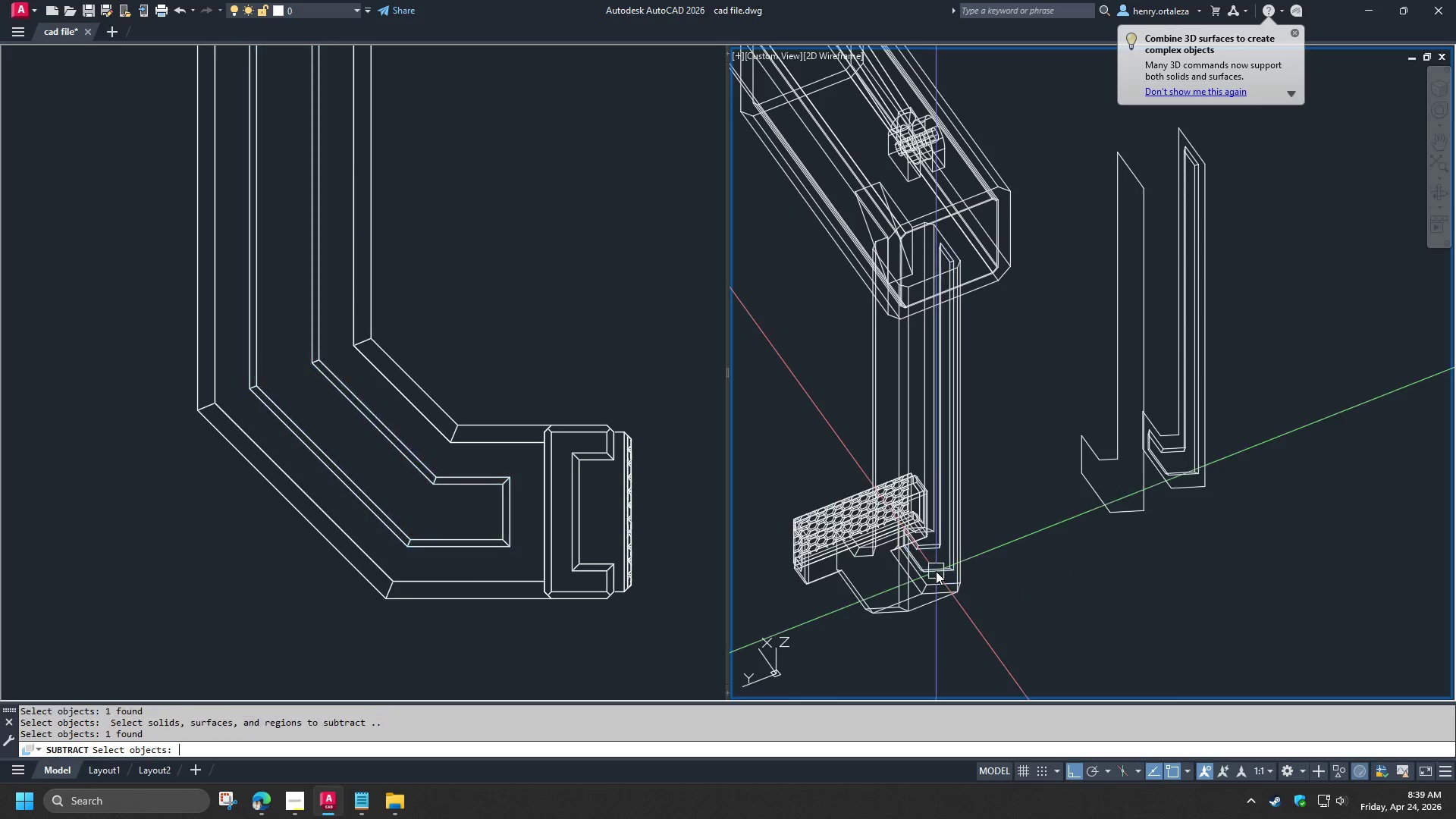 
type( VS S )
 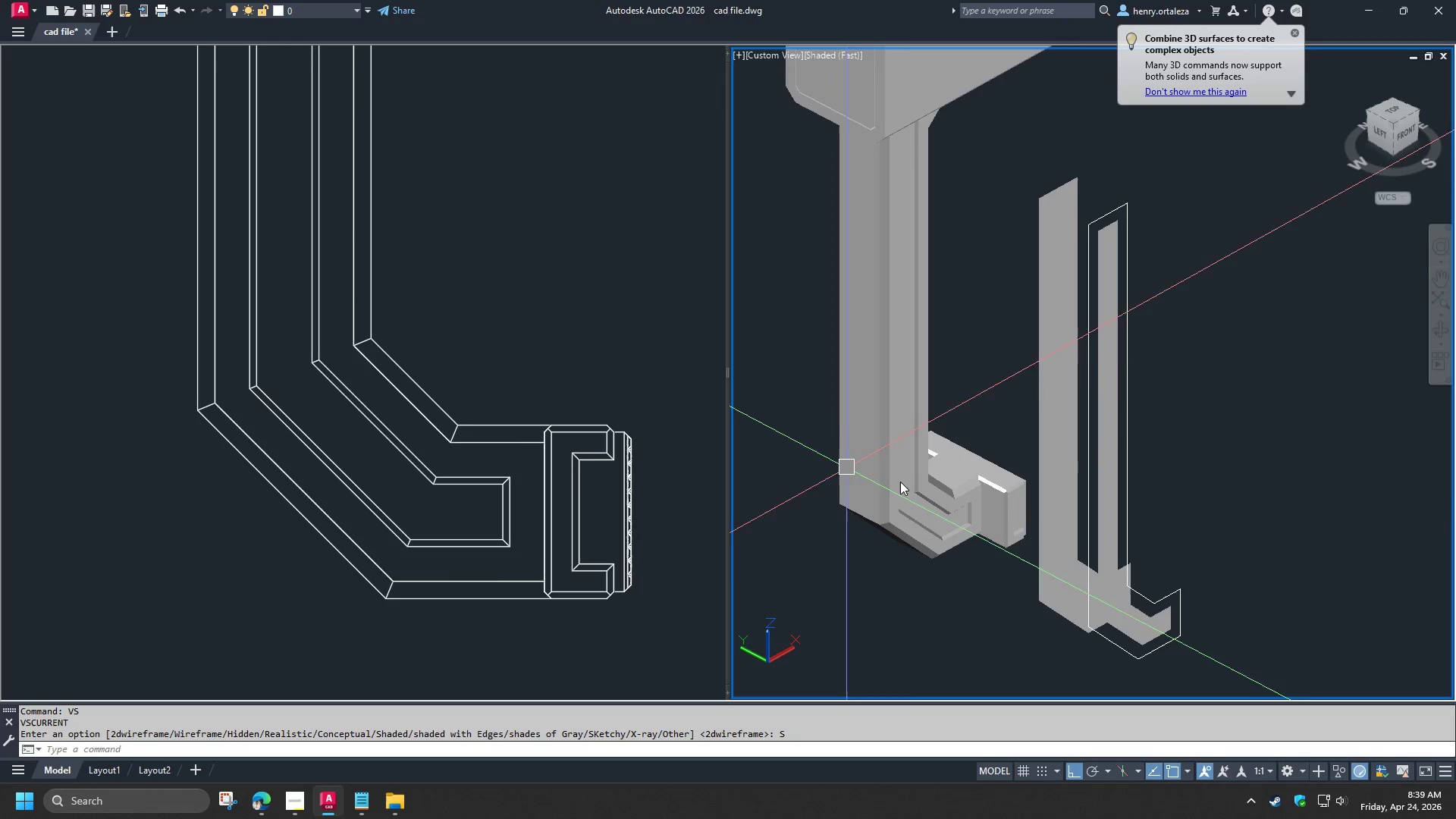 
 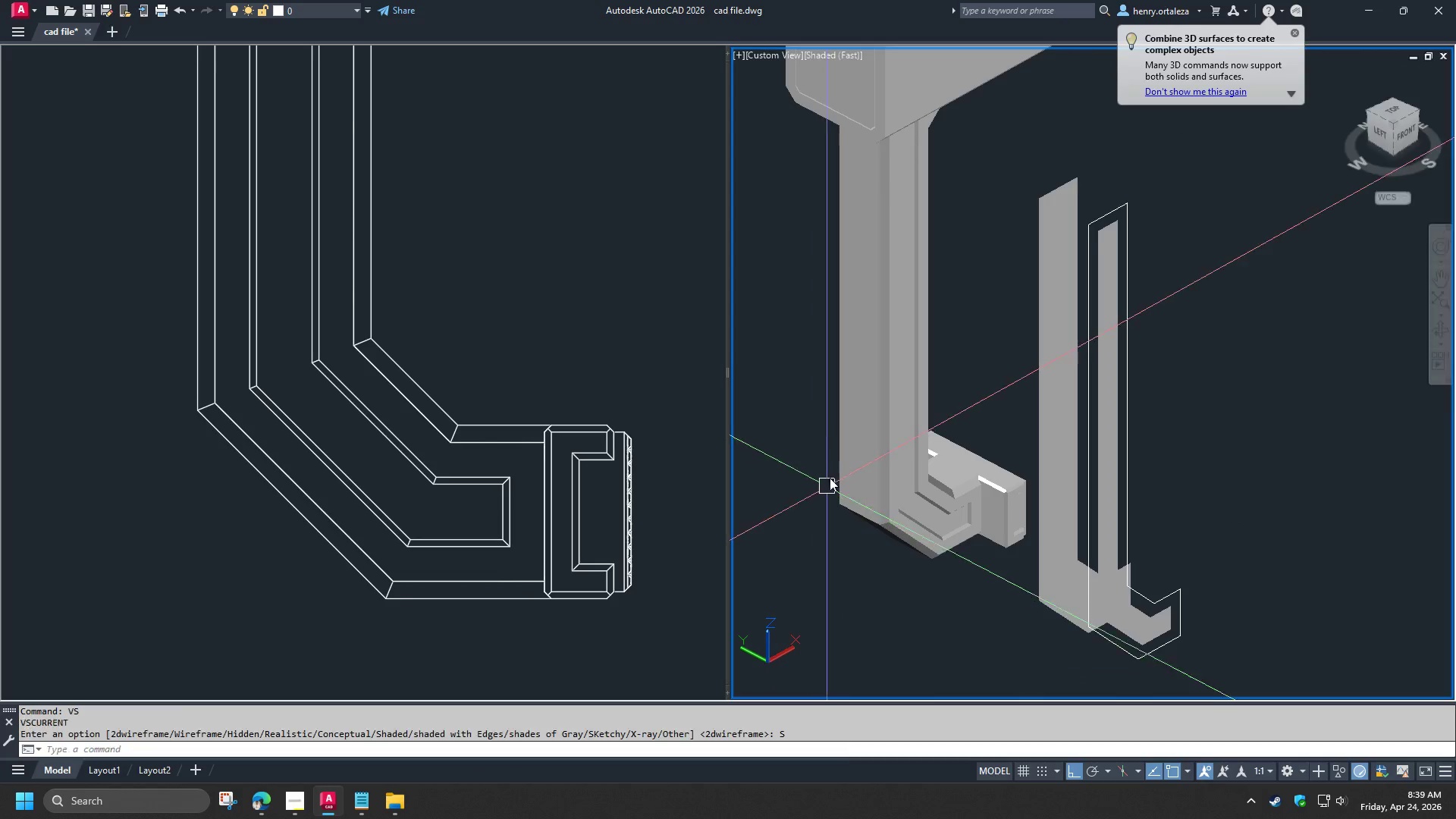 
hold_key(key=ShiftLeft, duration=1.5)
 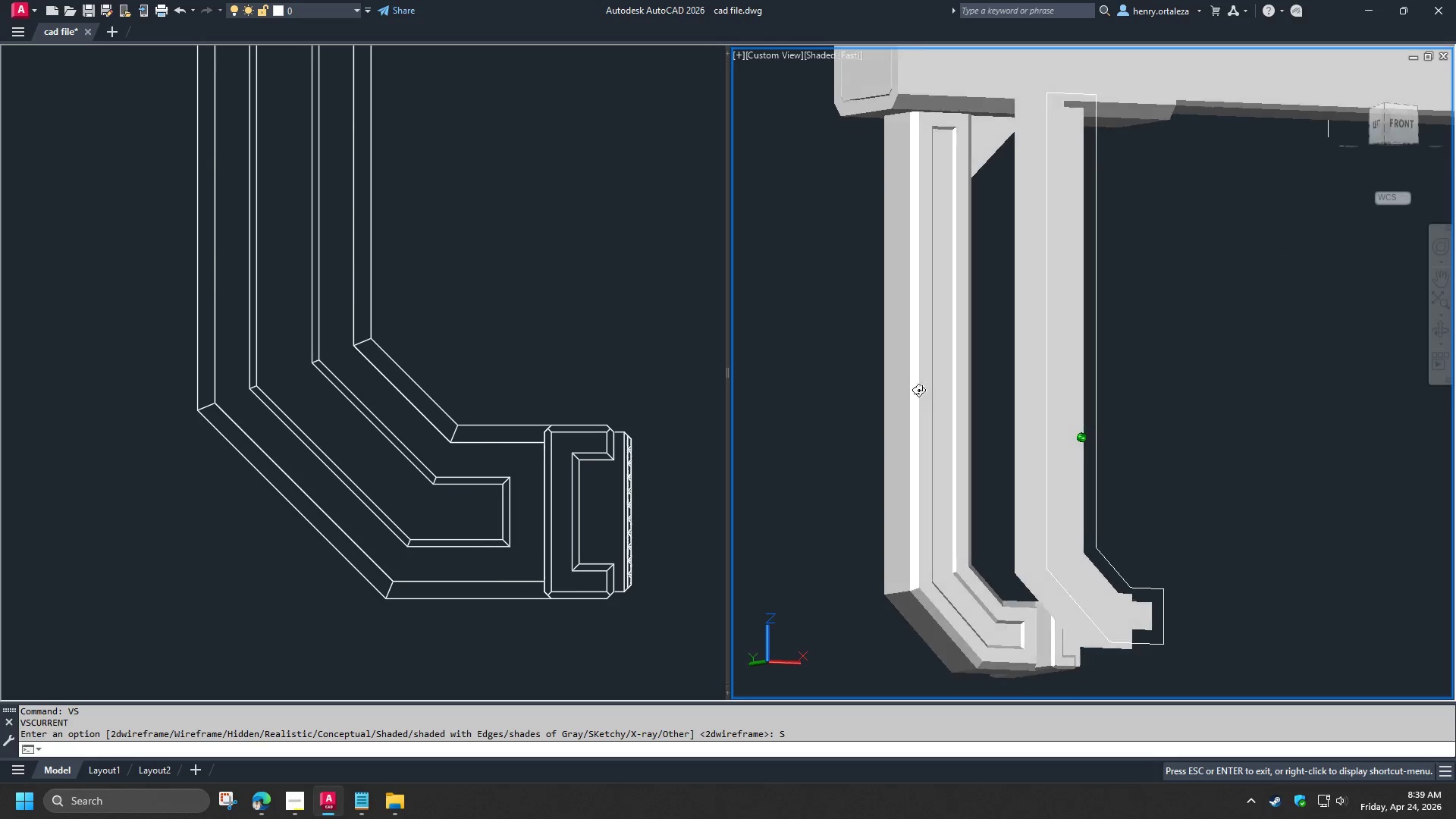 
hold_key(key=ShiftLeft, duration=1.52)
 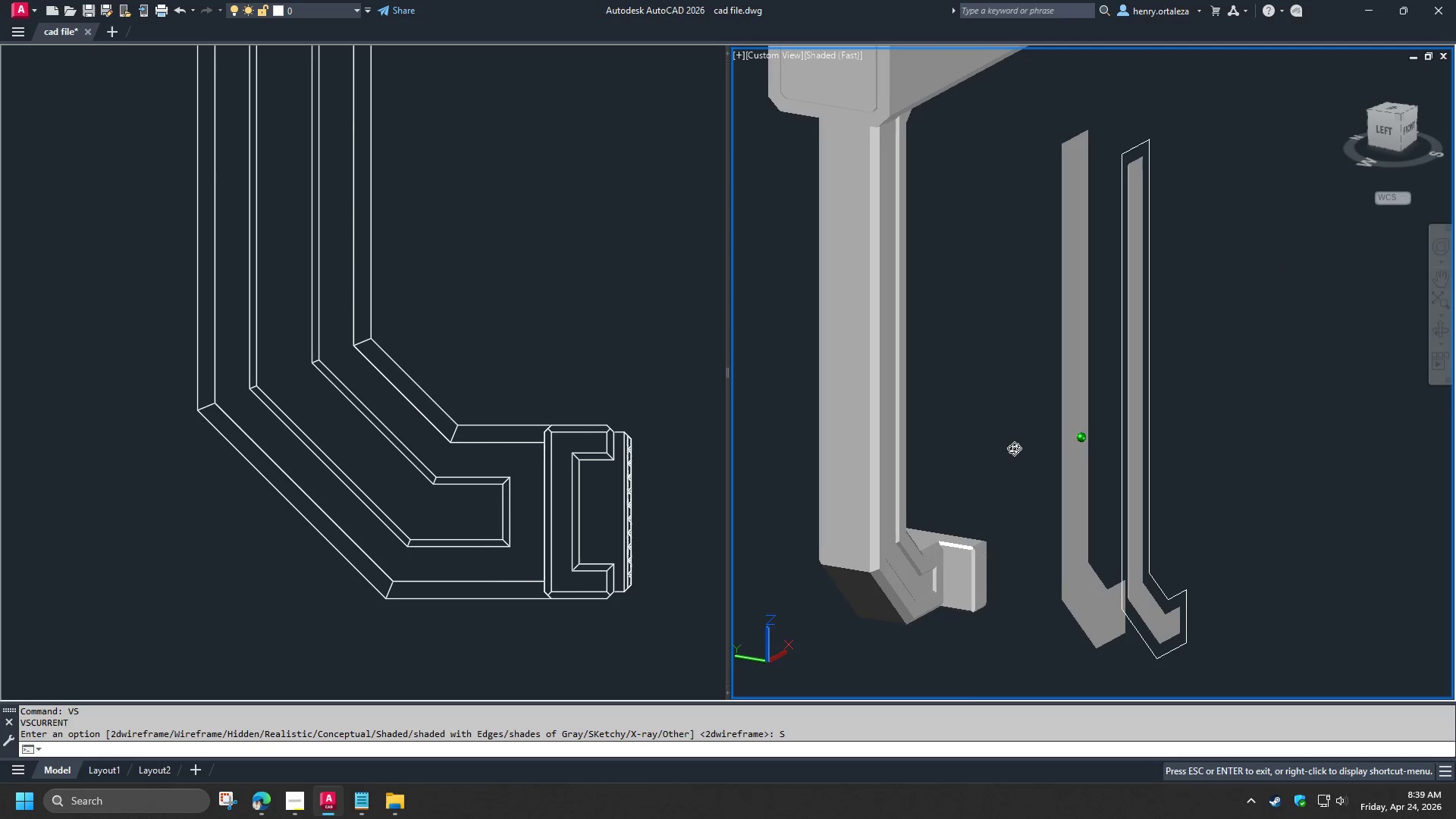 
hold_key(key=ShiftLeft, duration=1.52)
 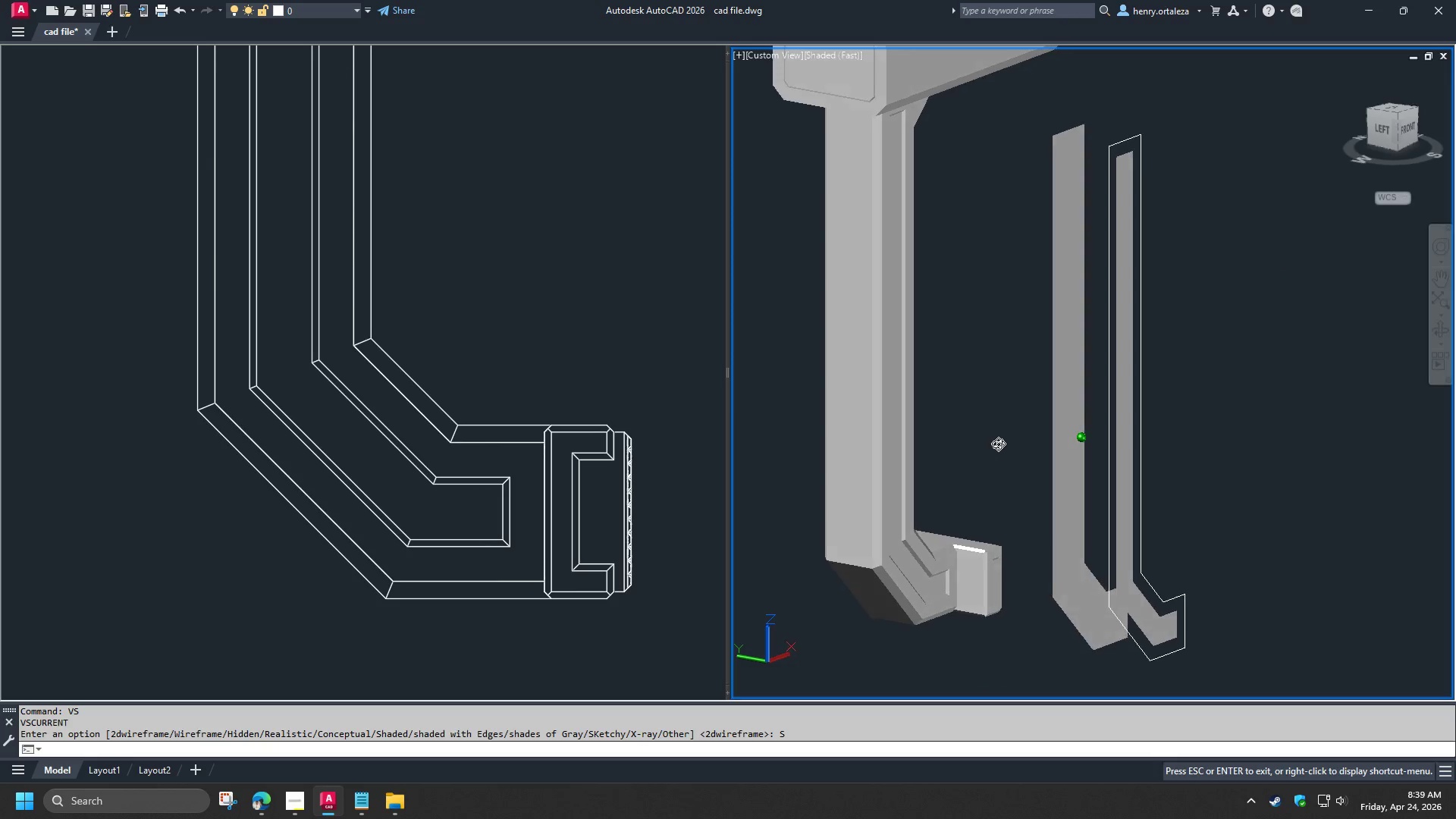 
hold_key(key=ShiftLeft, duration=1.51)
 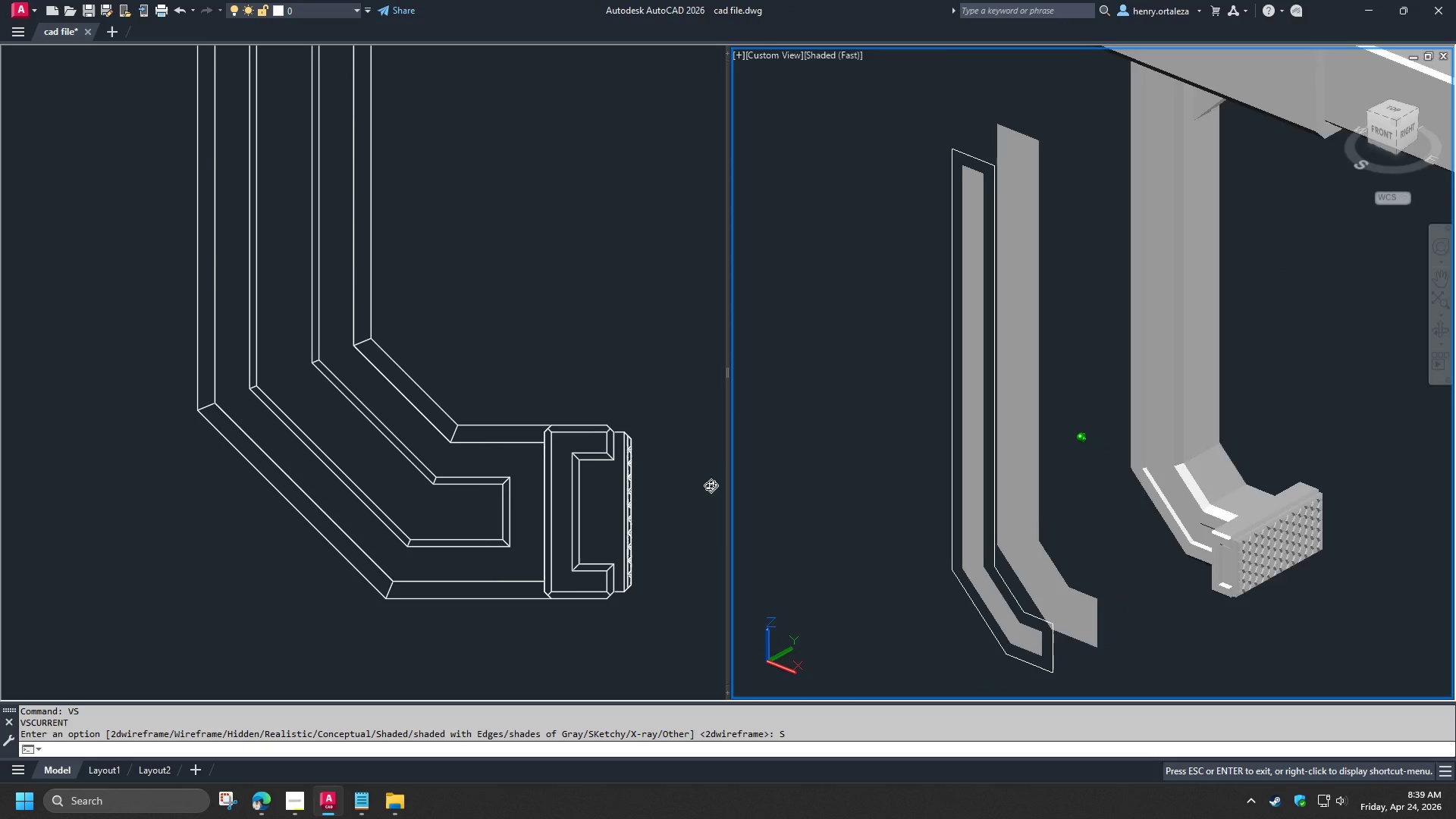 
hold_key(key=ShiftLeft, duration=1.52)
 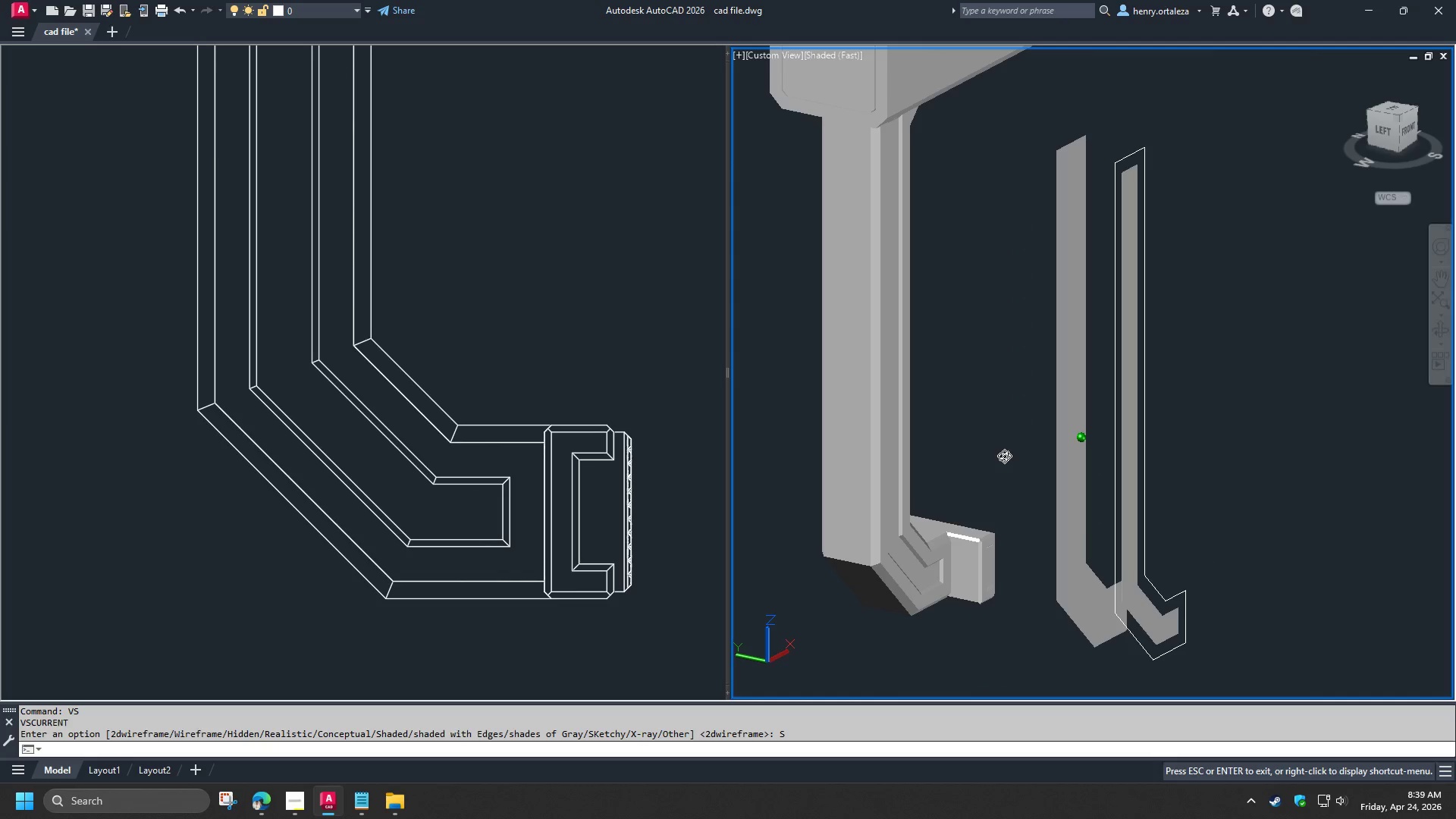 
hold_key(key=ShiftLeft, duration=0.89)
 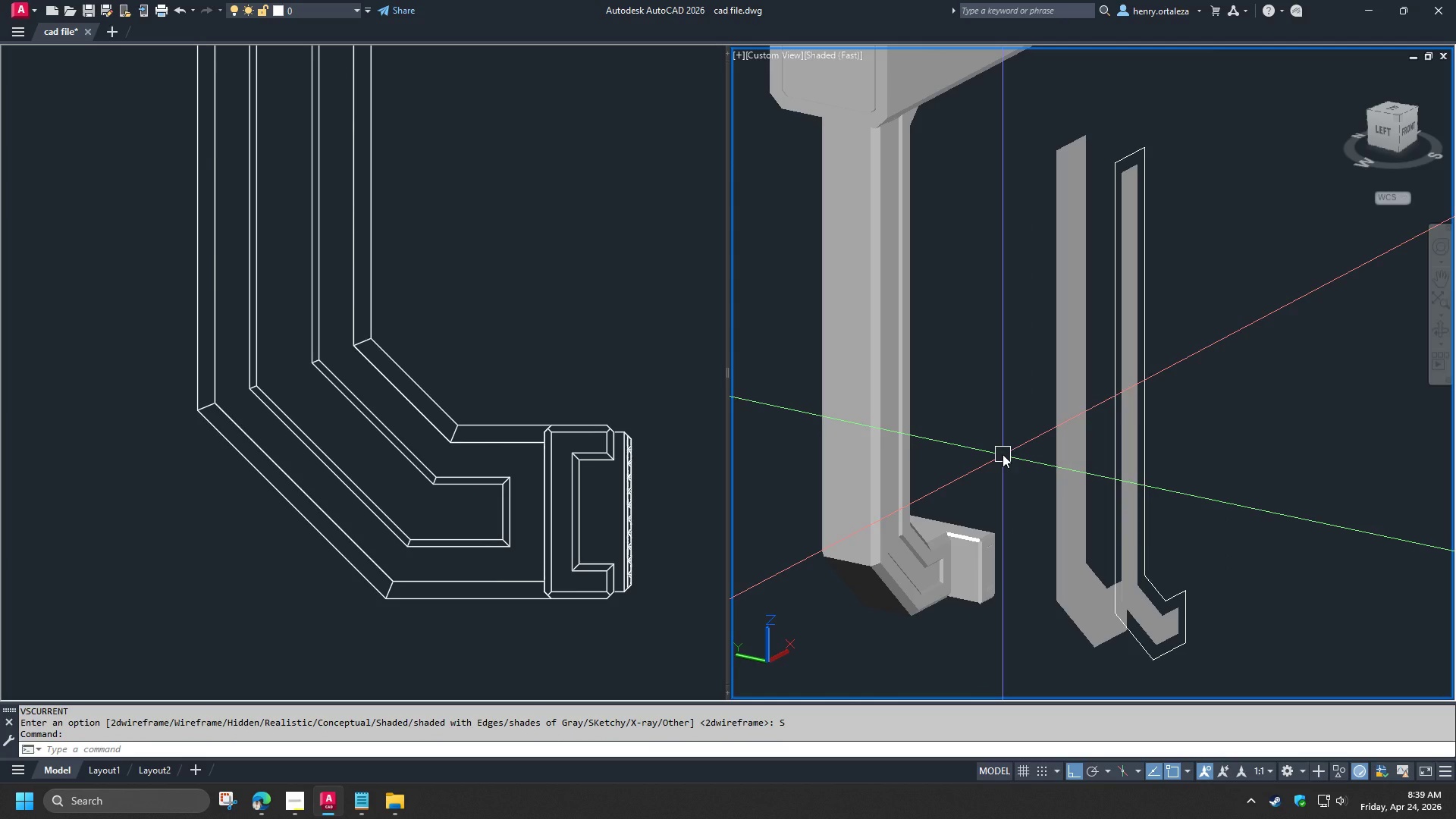 
wait(5.52)
 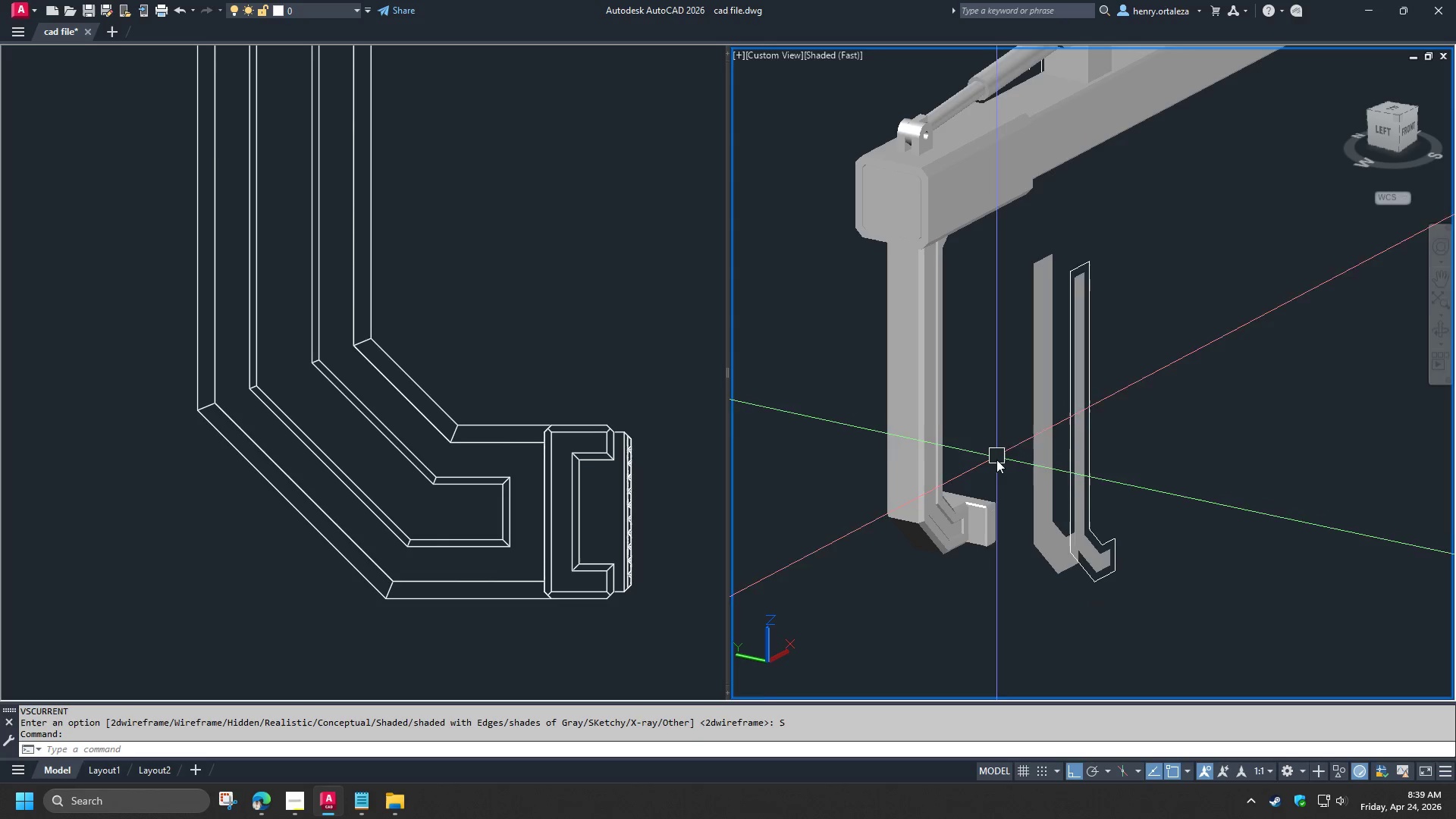 
hold_key(key=ShiftLeft, duration=1.5)
 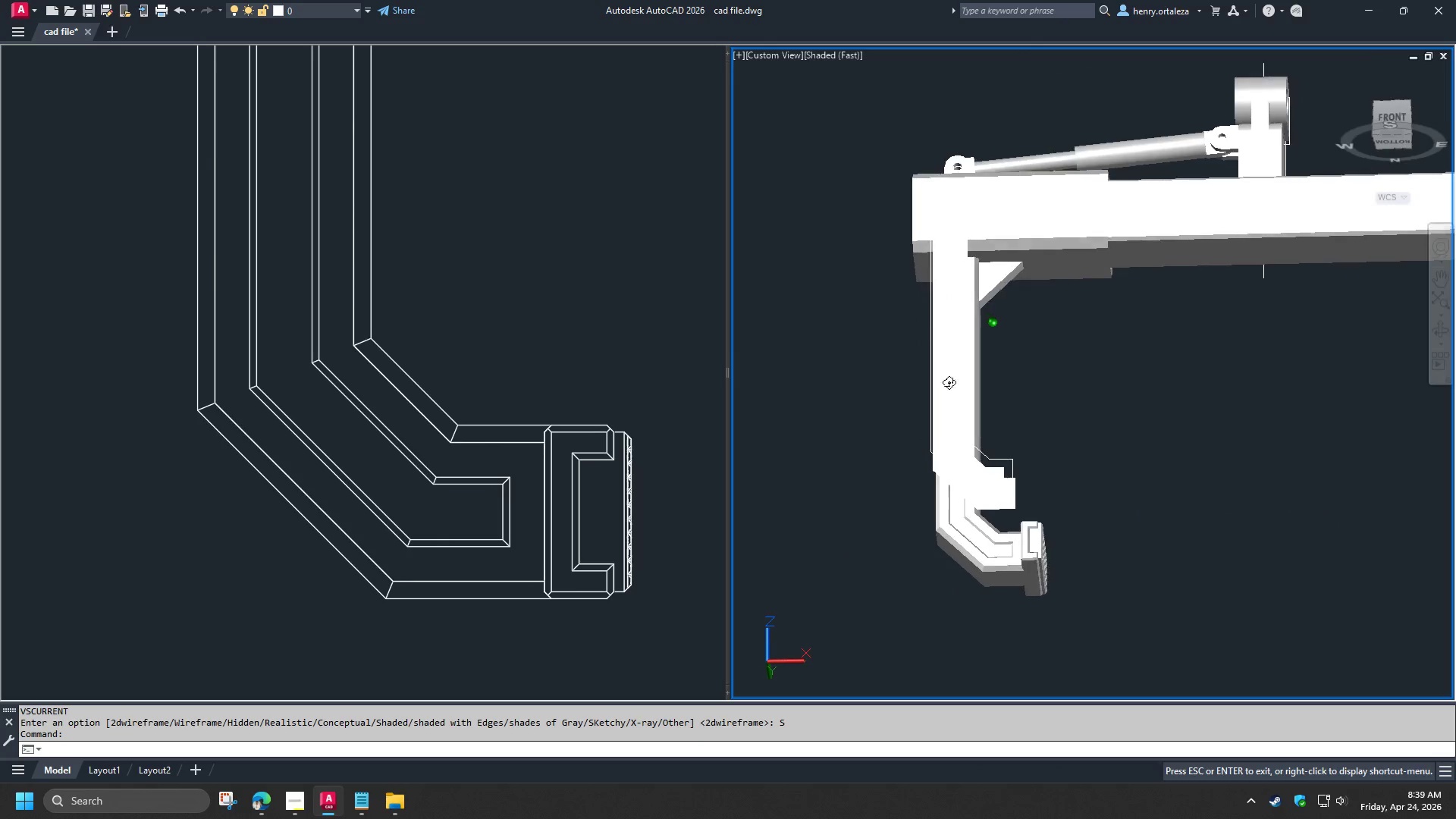 
scroll: coordinate [996, 452], scroll_direction: down, amount: 1.0
 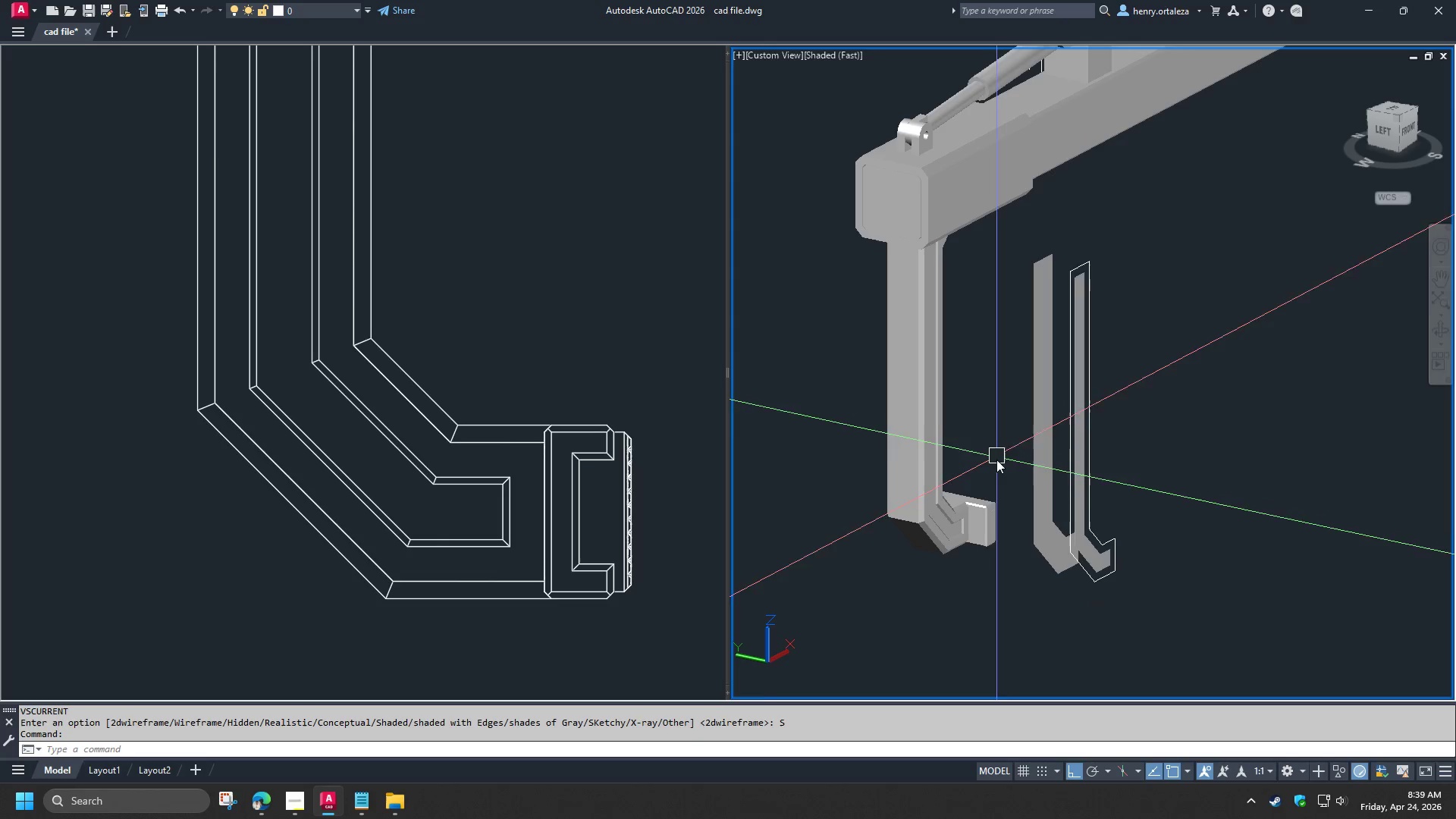 
hold_key(key=ShiftLeft, duration=1.52)
 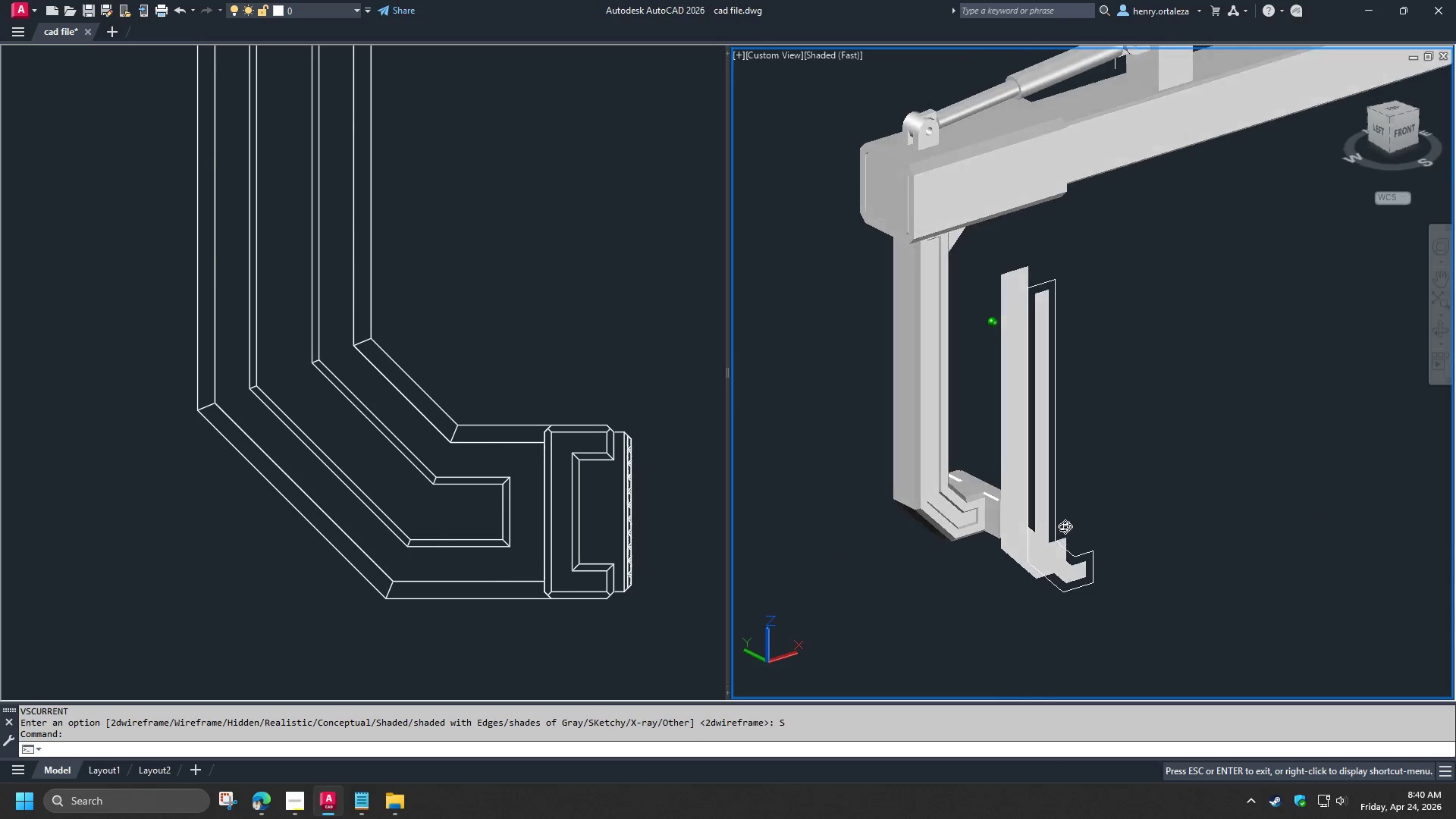 
hold_key(key=ShiftLeft, duration=1.5)
 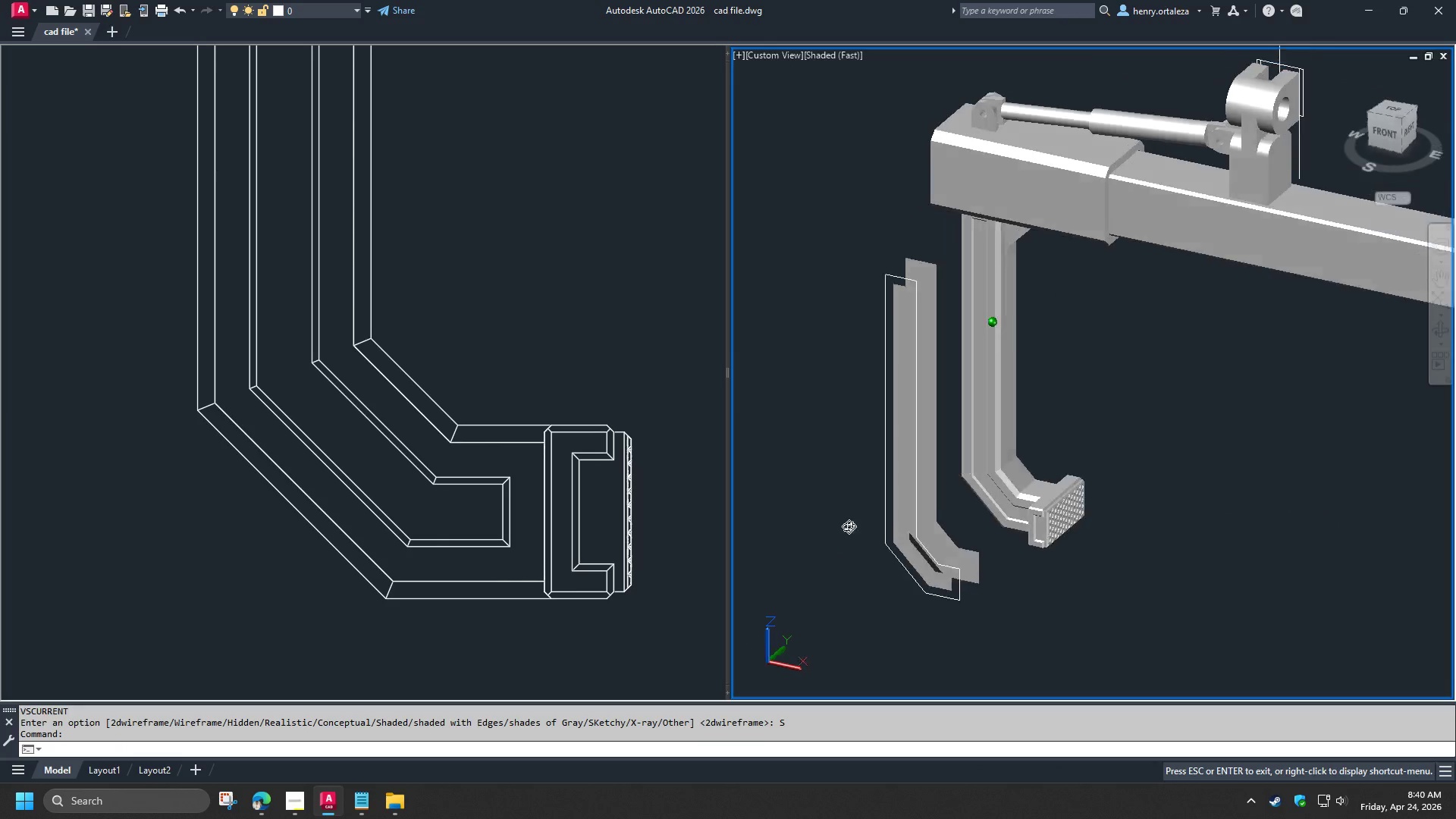 
hold_key(key=ShiftLeft, duration=1.5)
 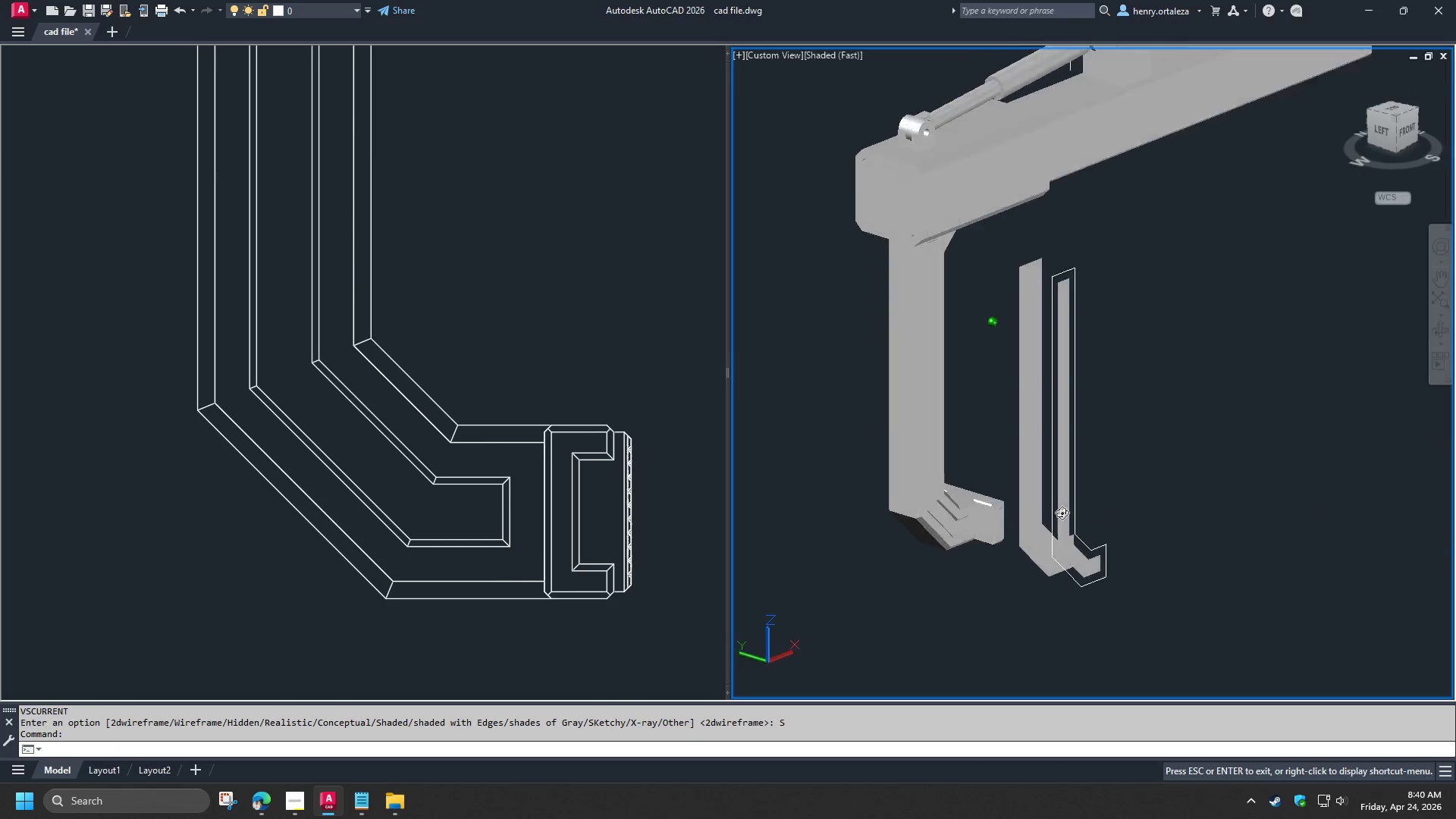 
hold_key(key=ShiftLeft, duration=1.47)
 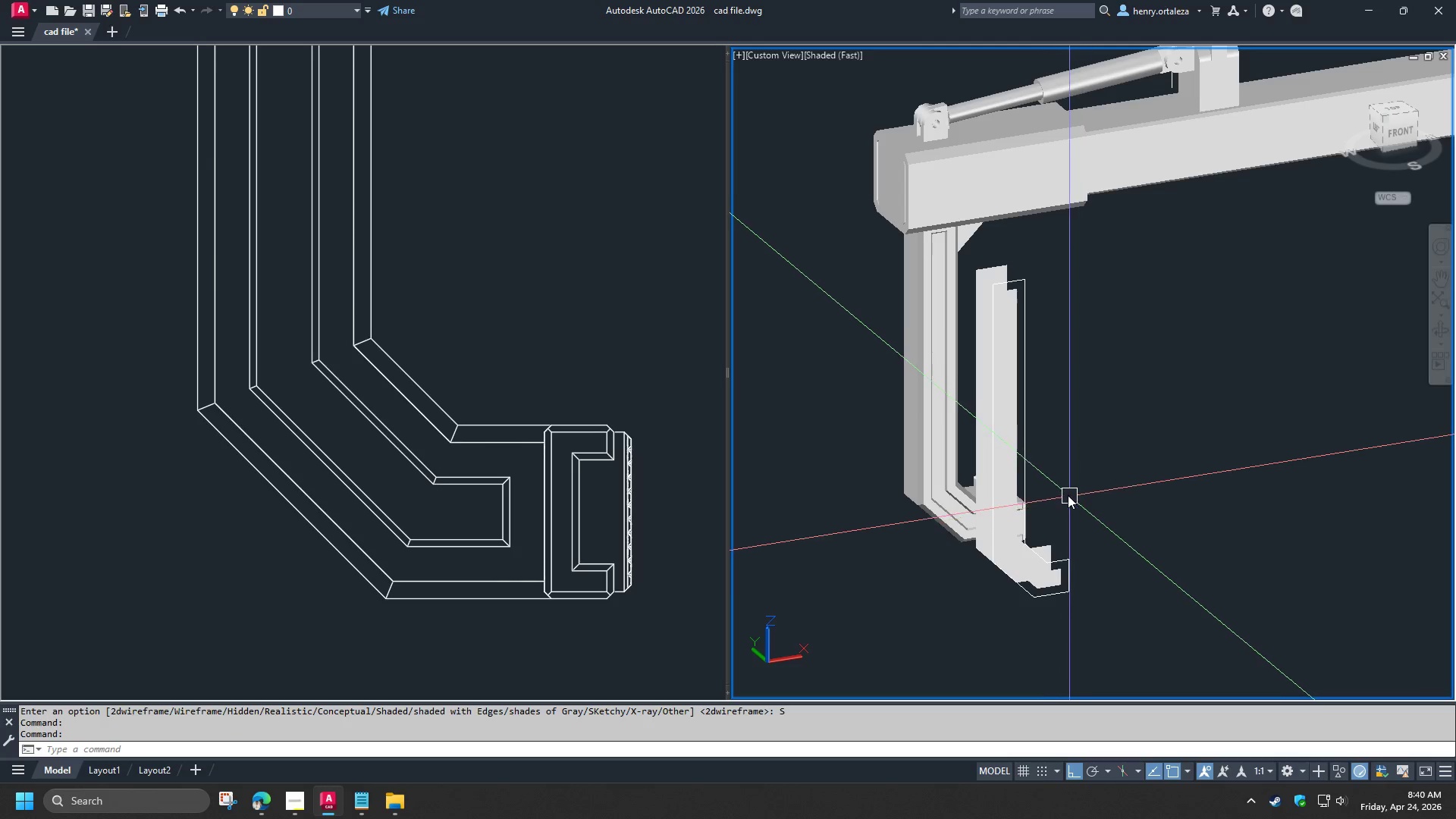 
hold_key(key=ShiftLeft, duration=1.5)
 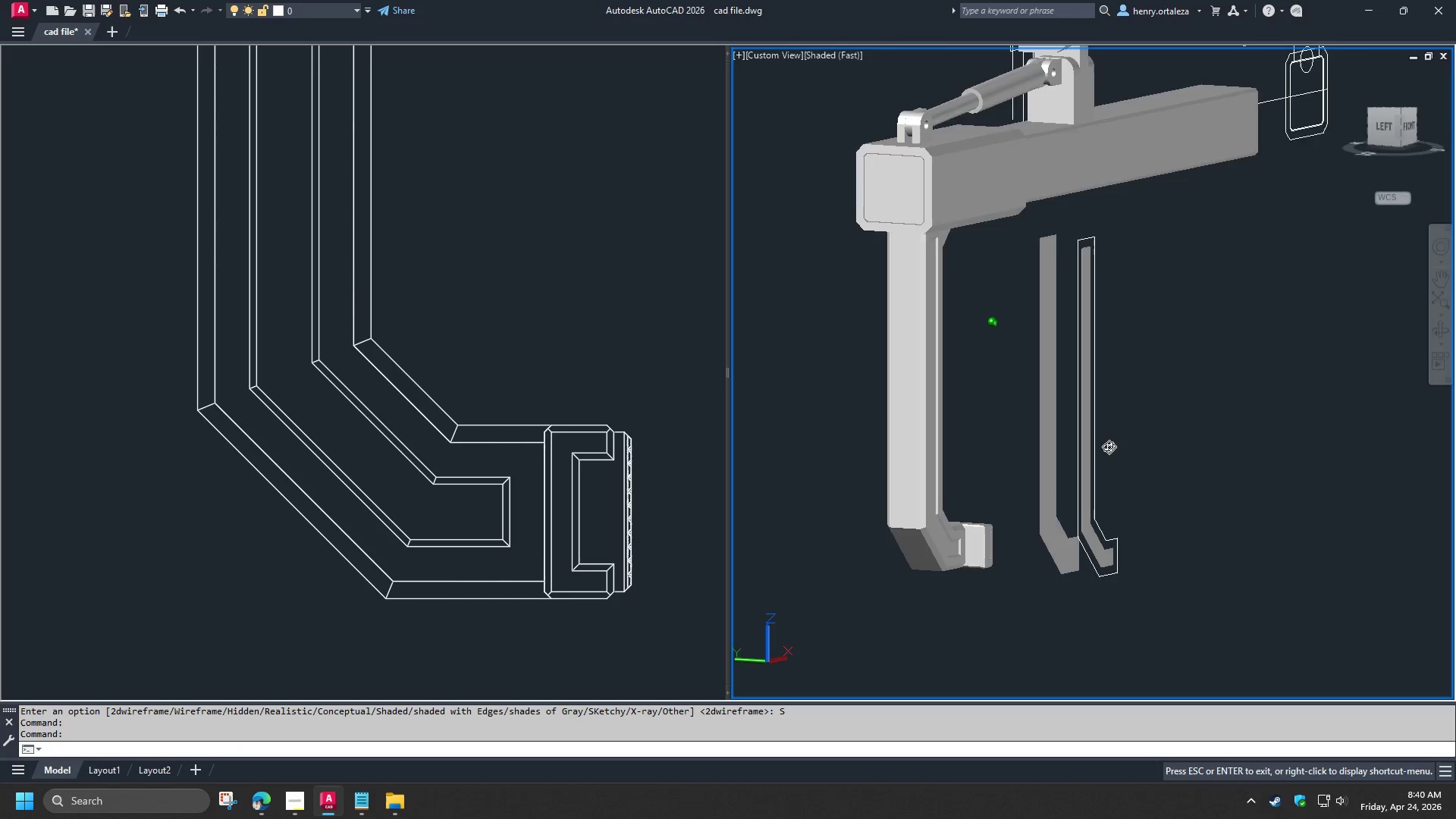 
hold_key(key=ShiftLeft, duration=1.17)
 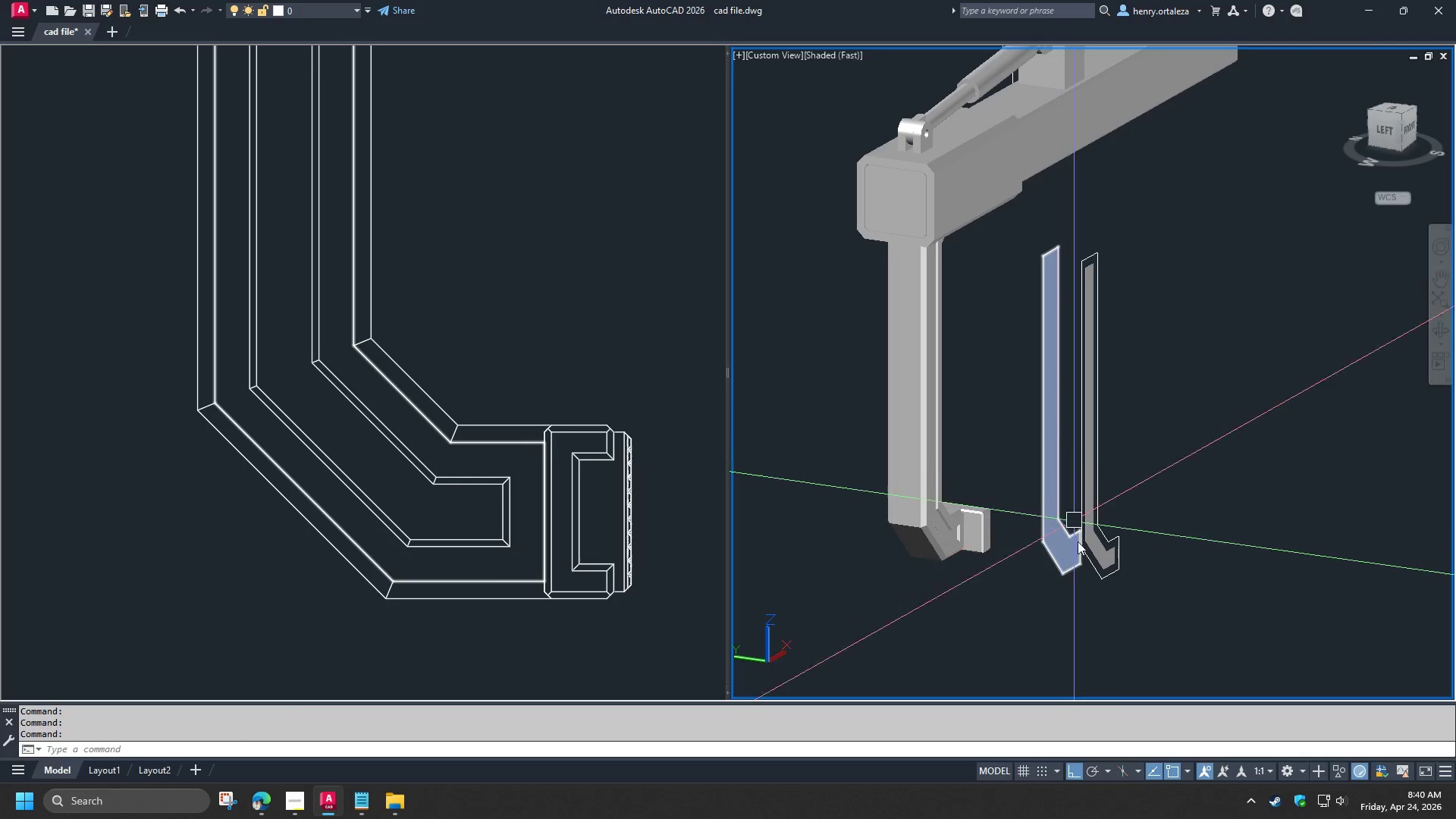 
scroll: coordinate [1099, 561], scroll_direction: up, amount: 2.0
 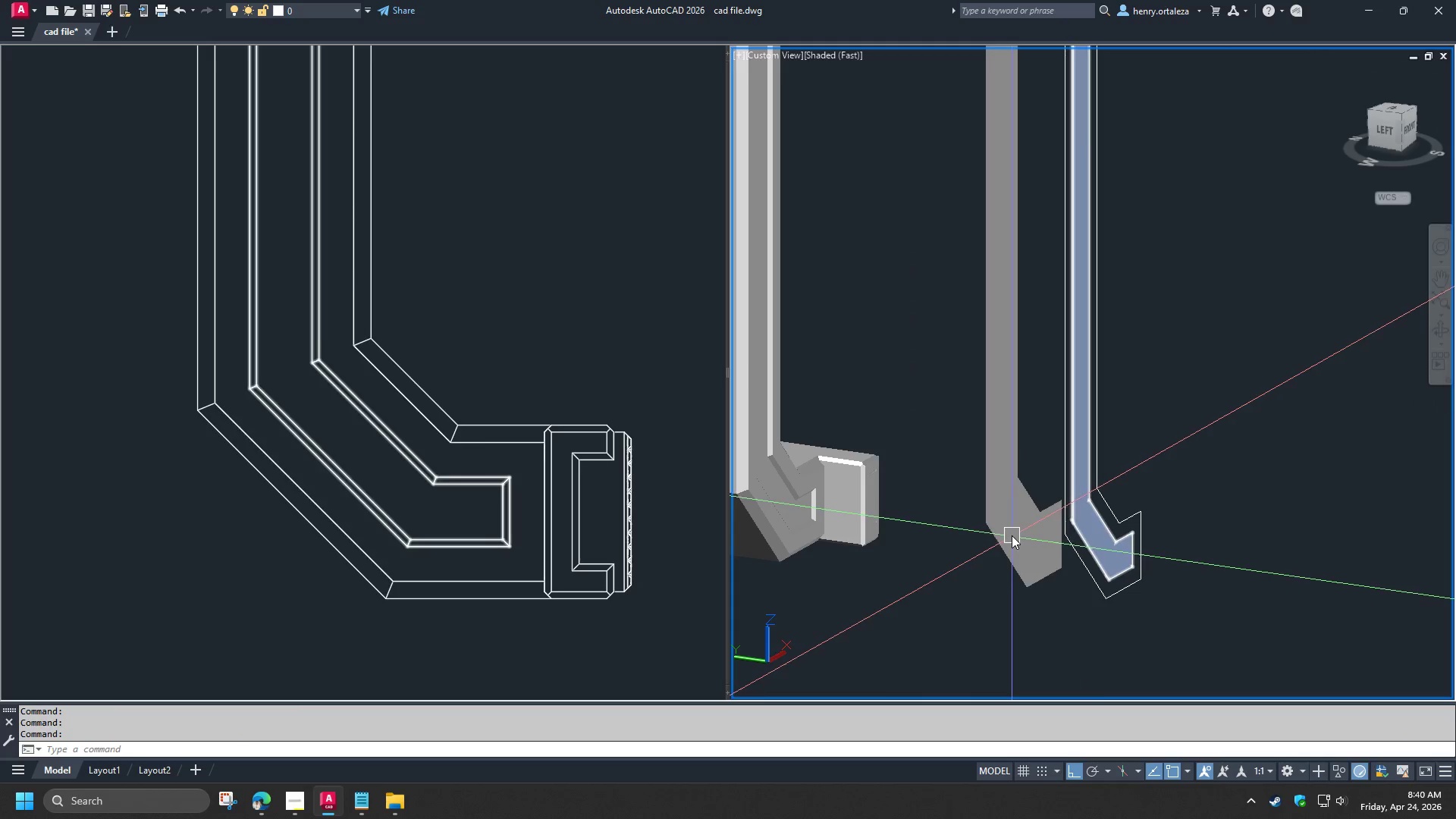 
left_click([1012, 535])
 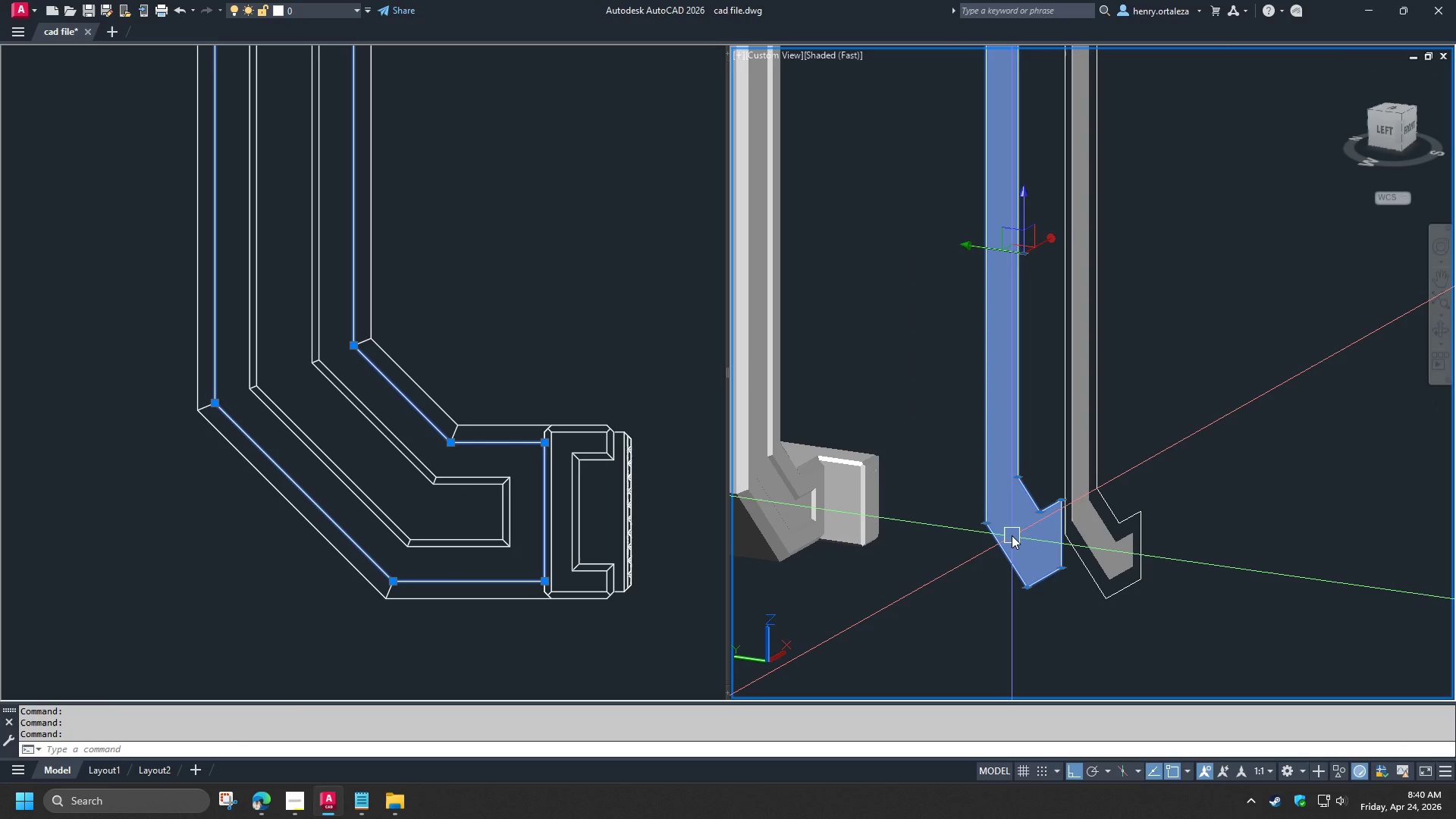 
key(X)
 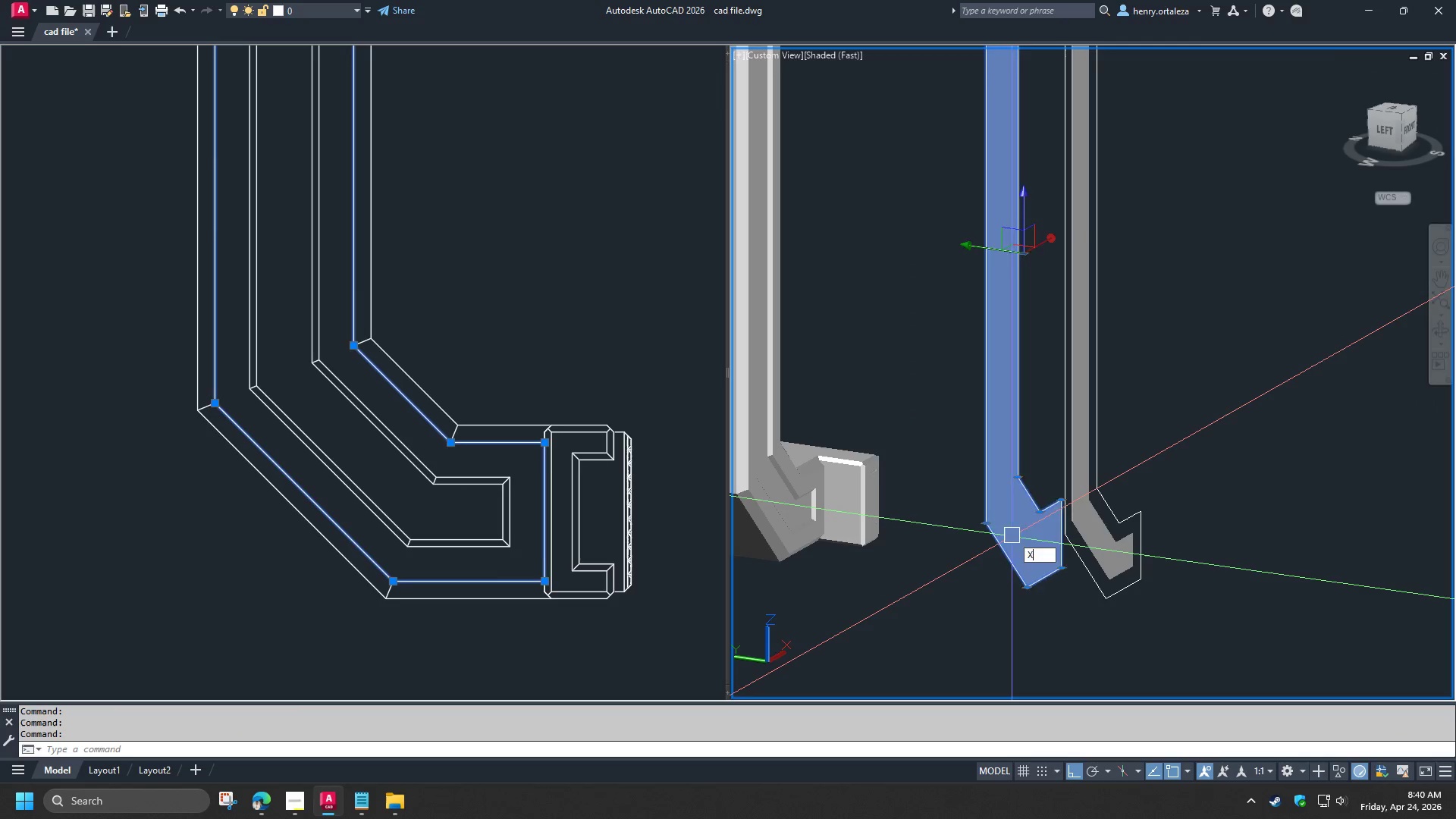 
key(Space)
 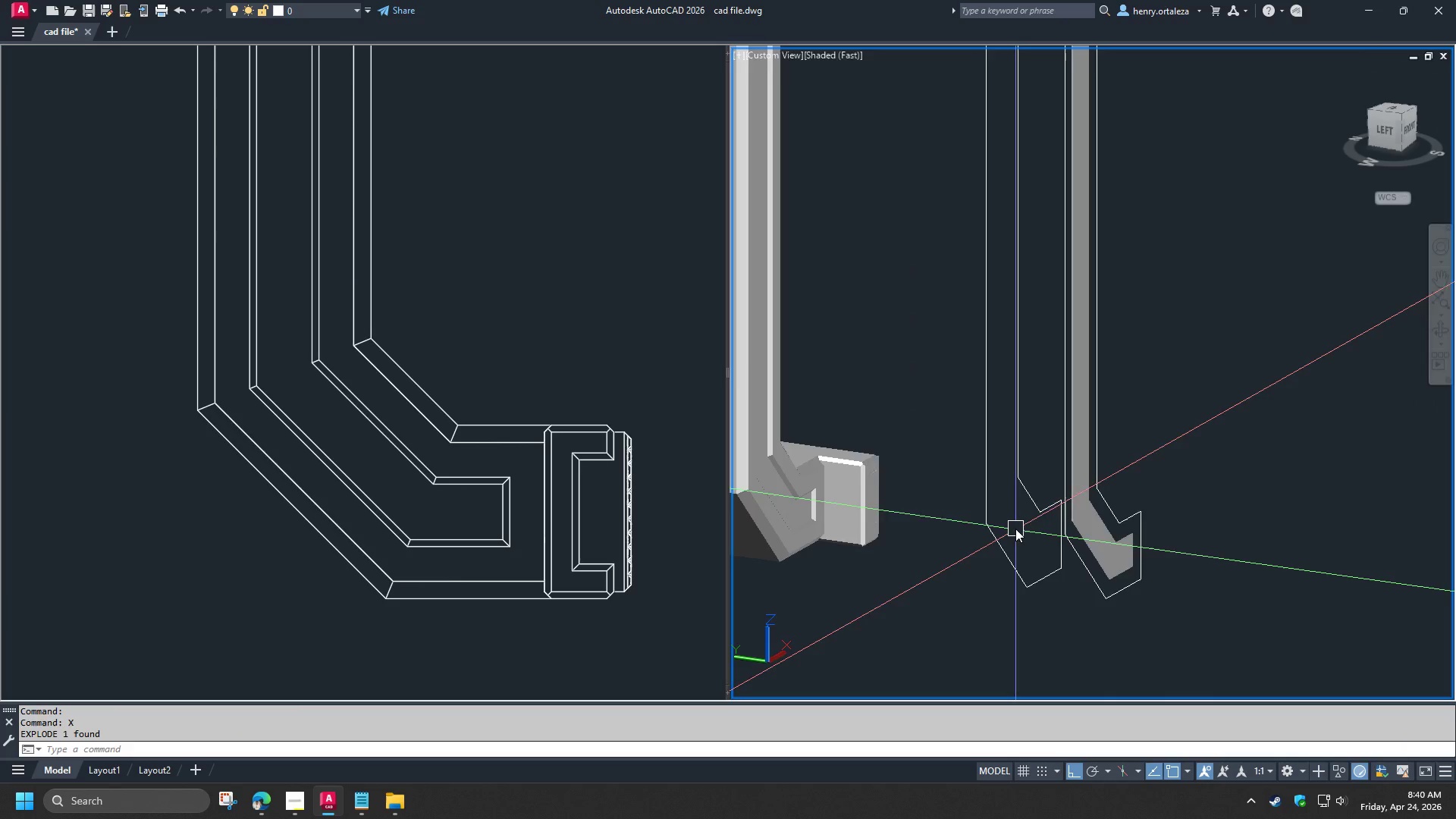 
scroll: coordinate [1015, 529], scroll_direction: down, amount: 1.0
 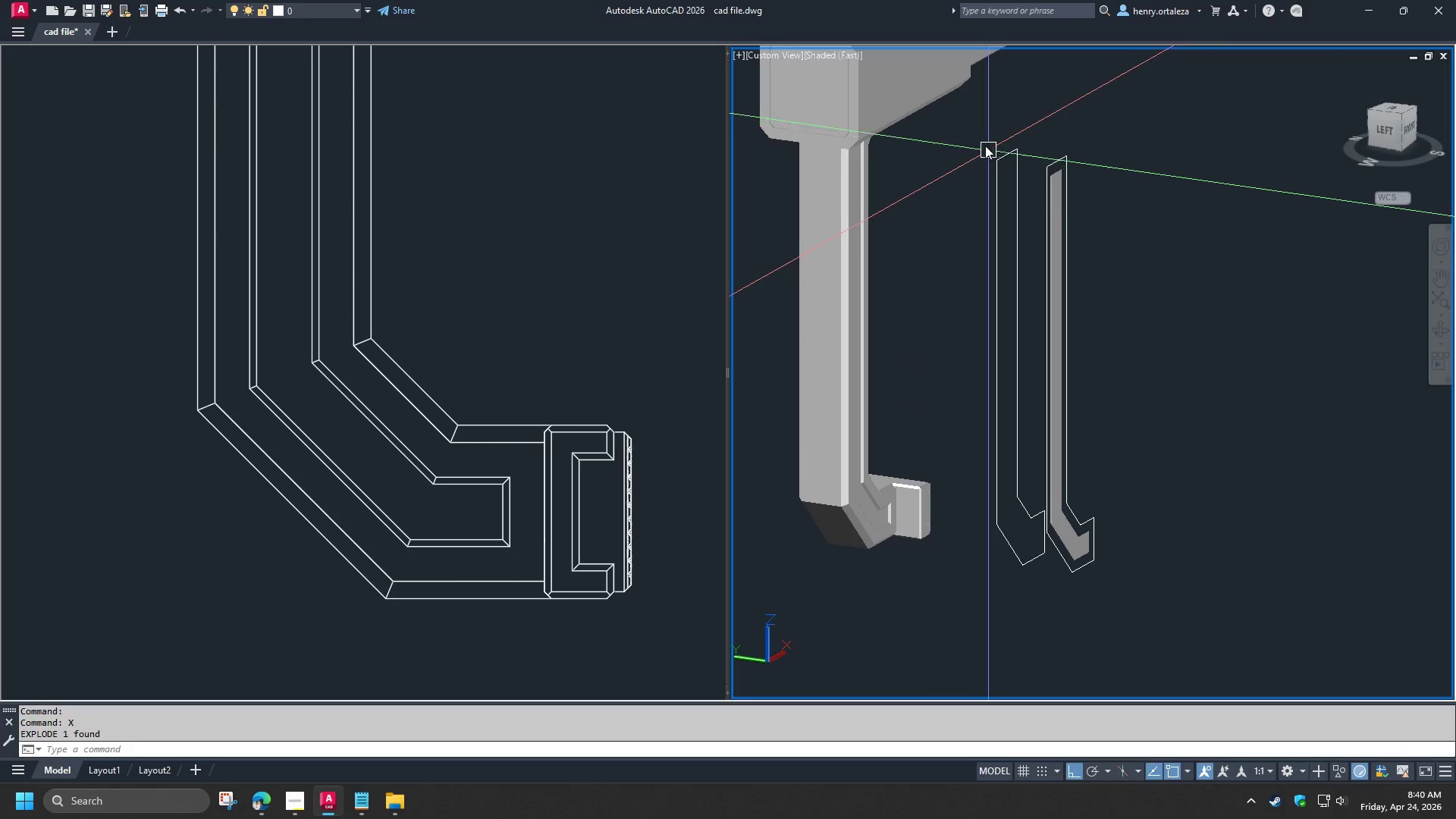 
left_click_drag(start_coordinate=[982, 142], to_coordinate=[993, 160])
 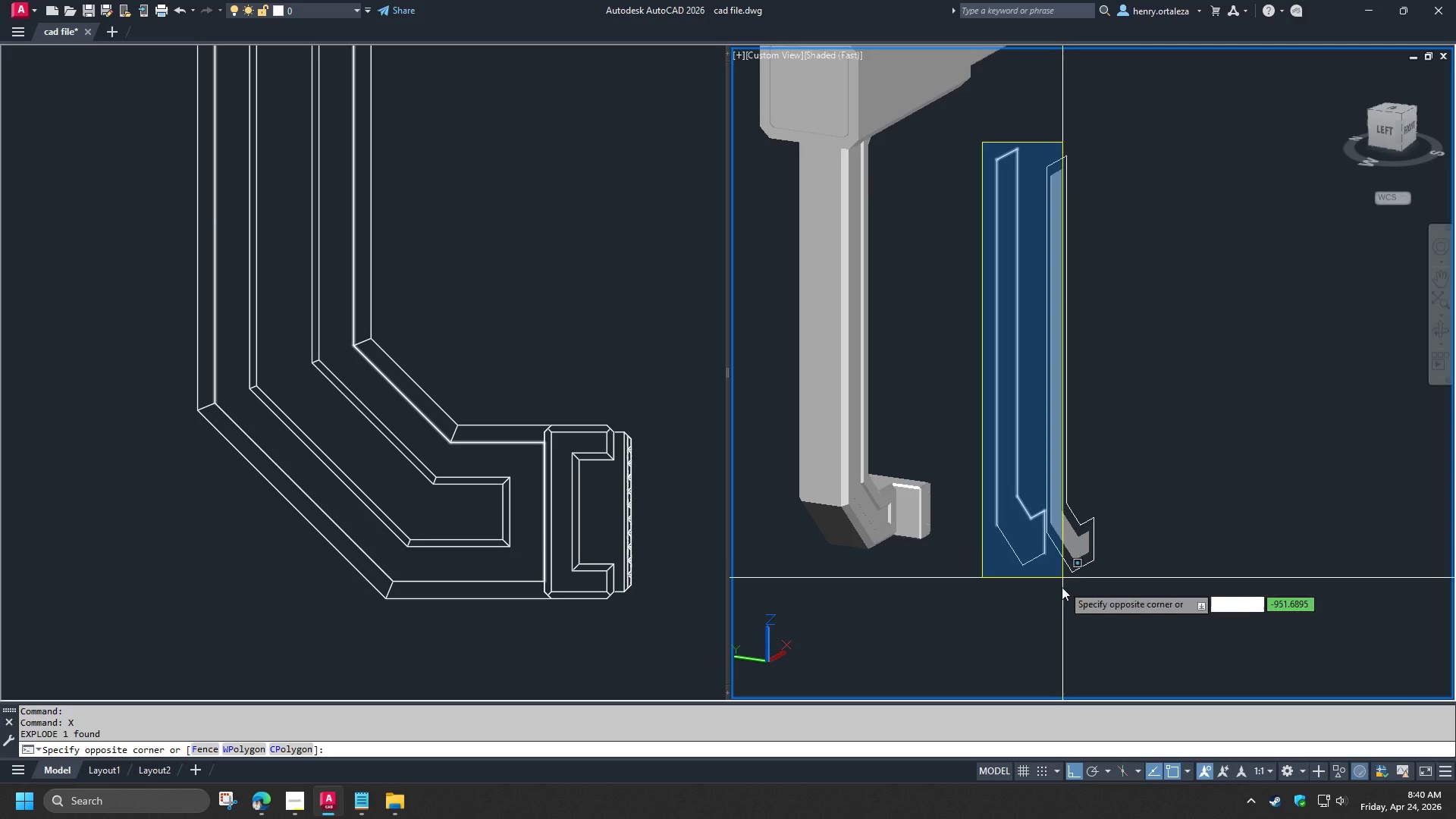 
left_click([1062, 588])
 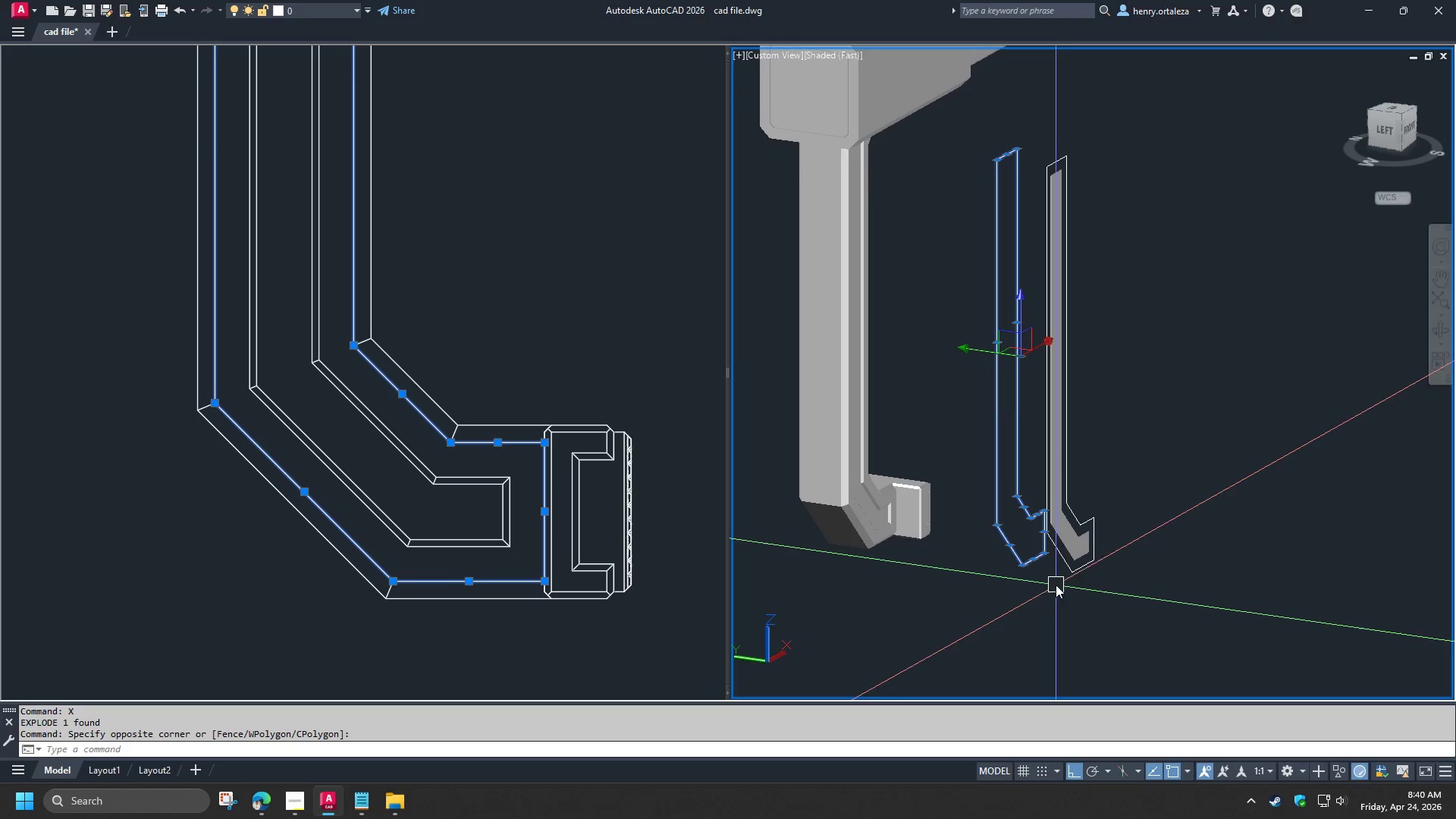 
key(J)
 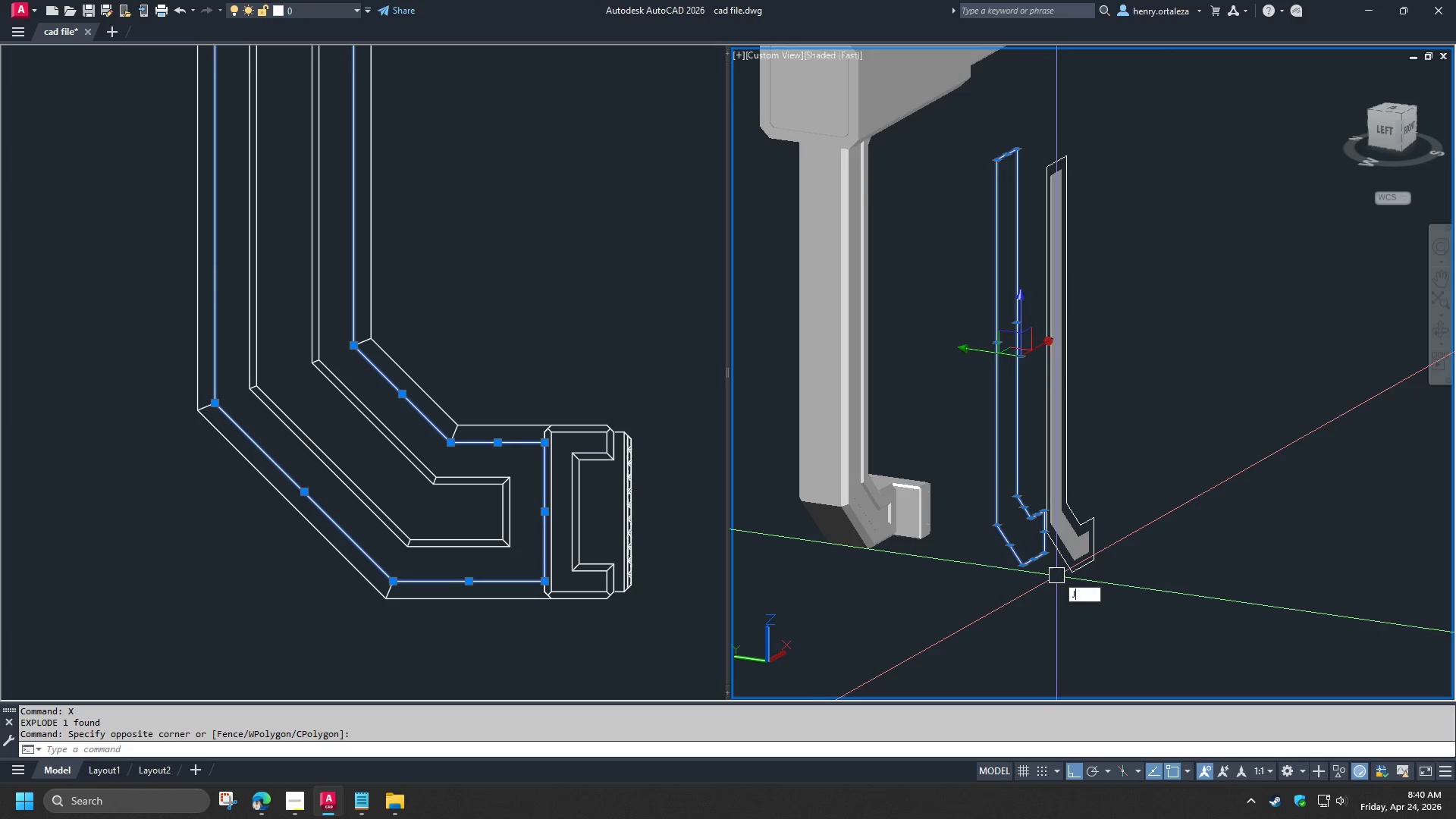 
key(Space)
 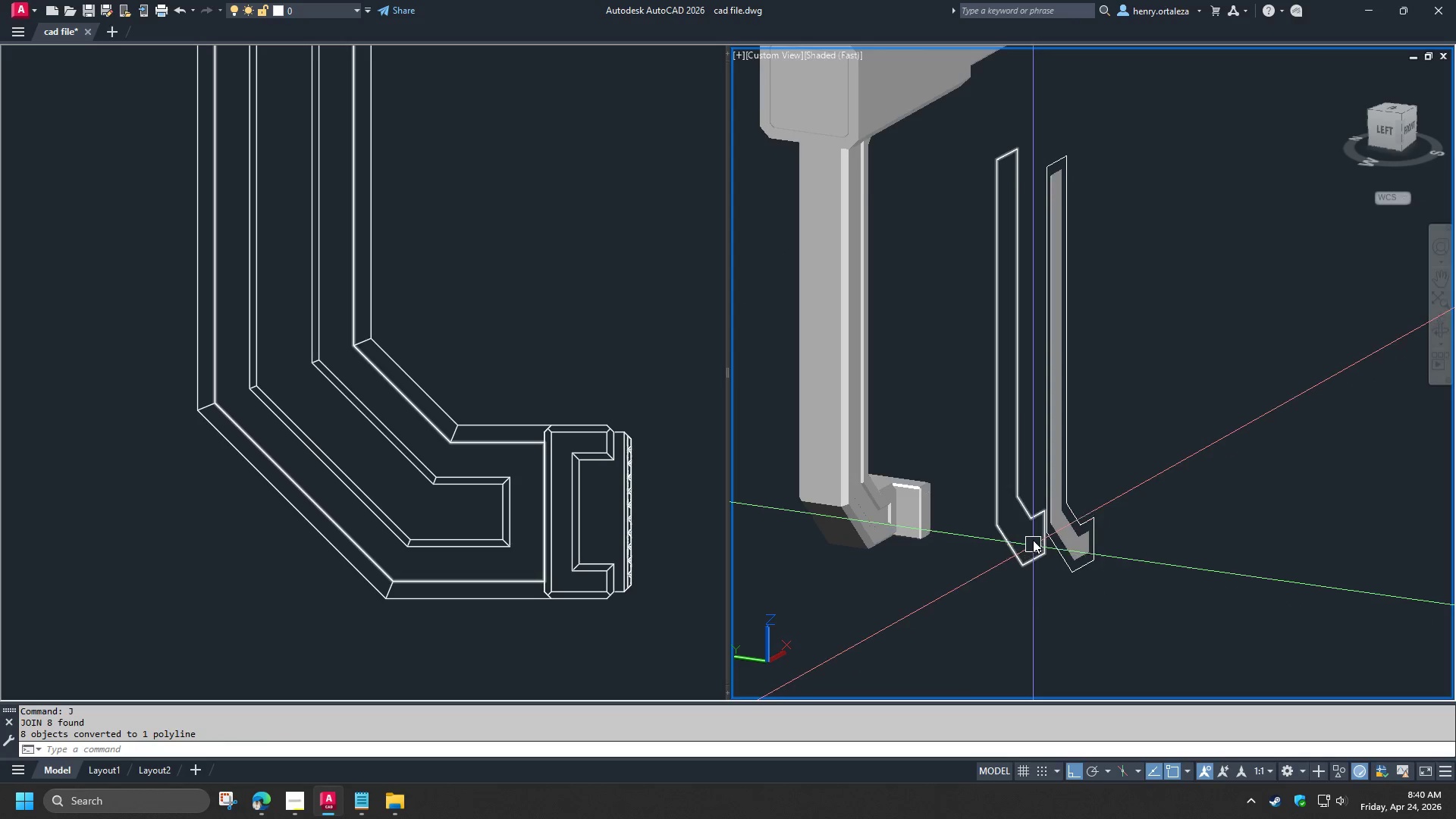 
scroll: coordinate [1033, 539], scroll_direction: up, amount: 2.0
 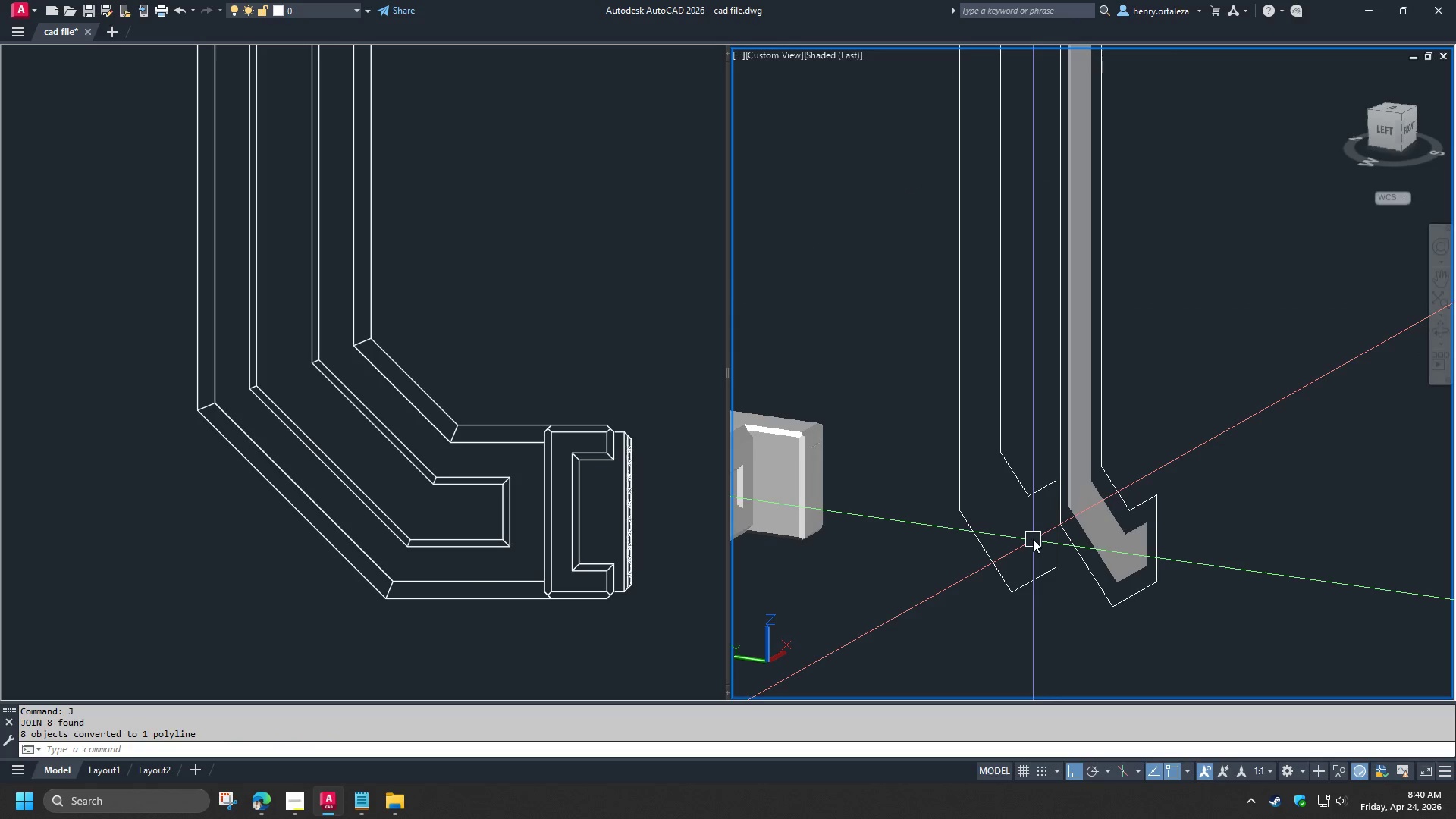 
key(O)
 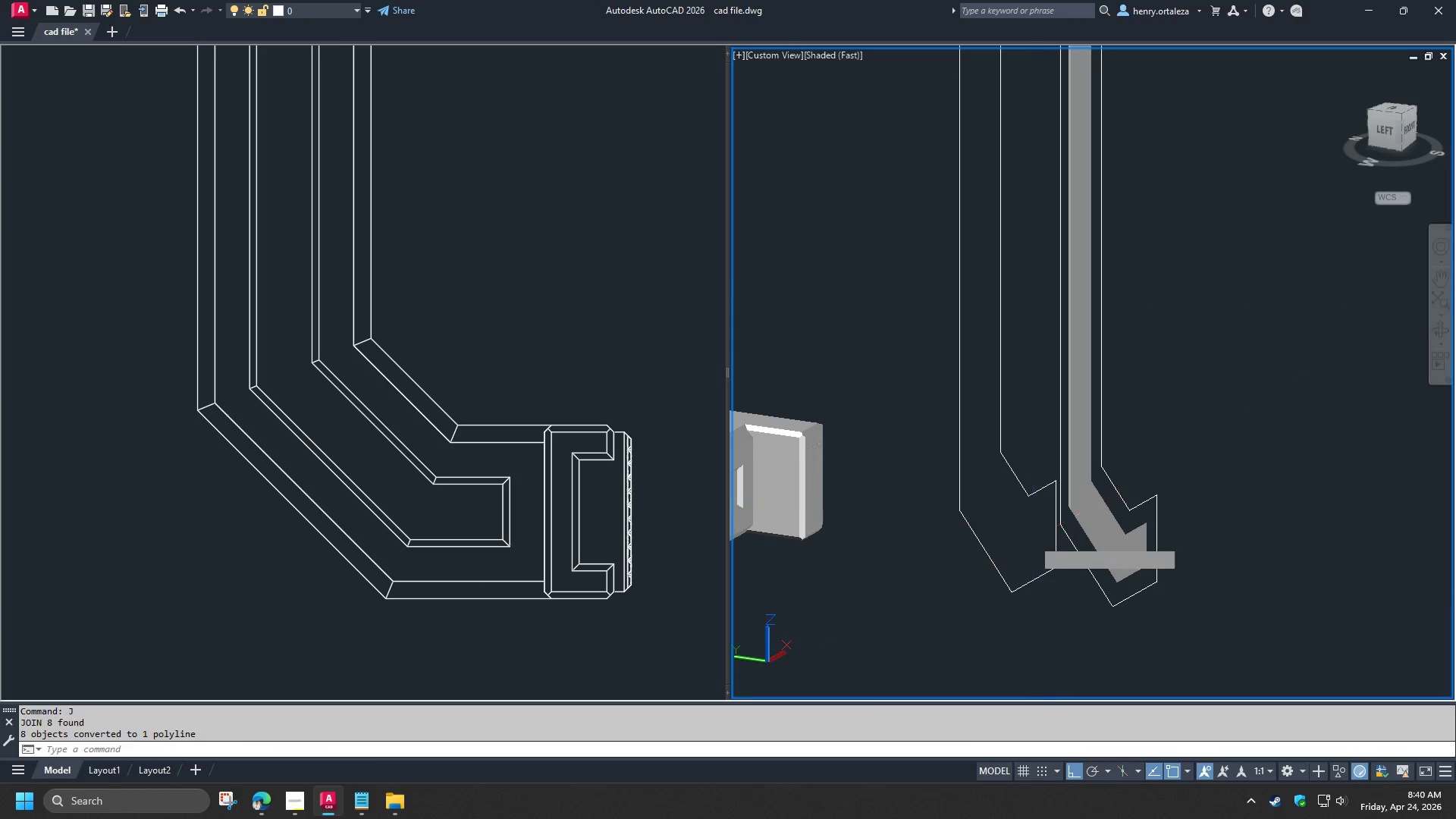 
key(Space)
 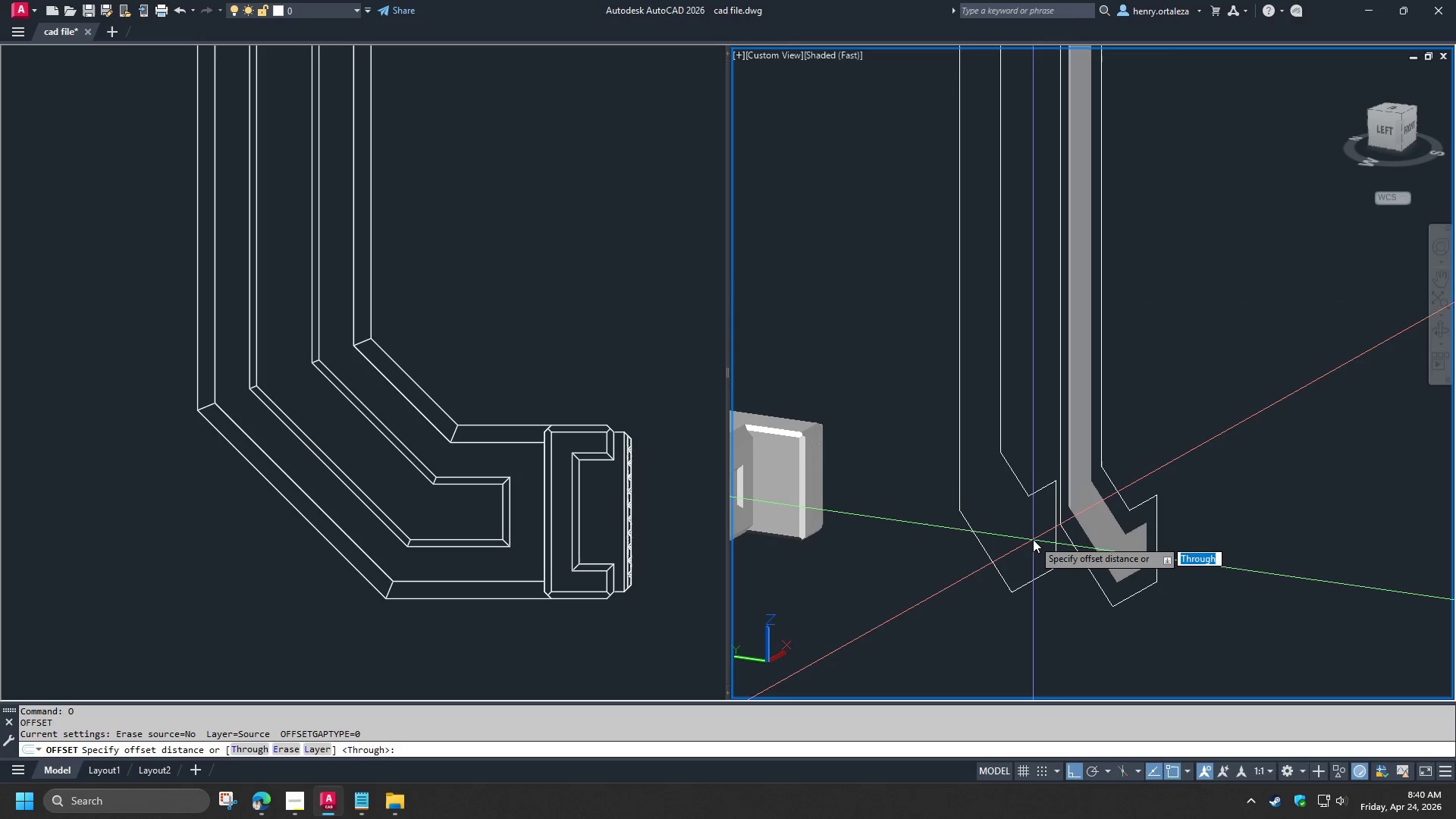 
key(Numpad1)
 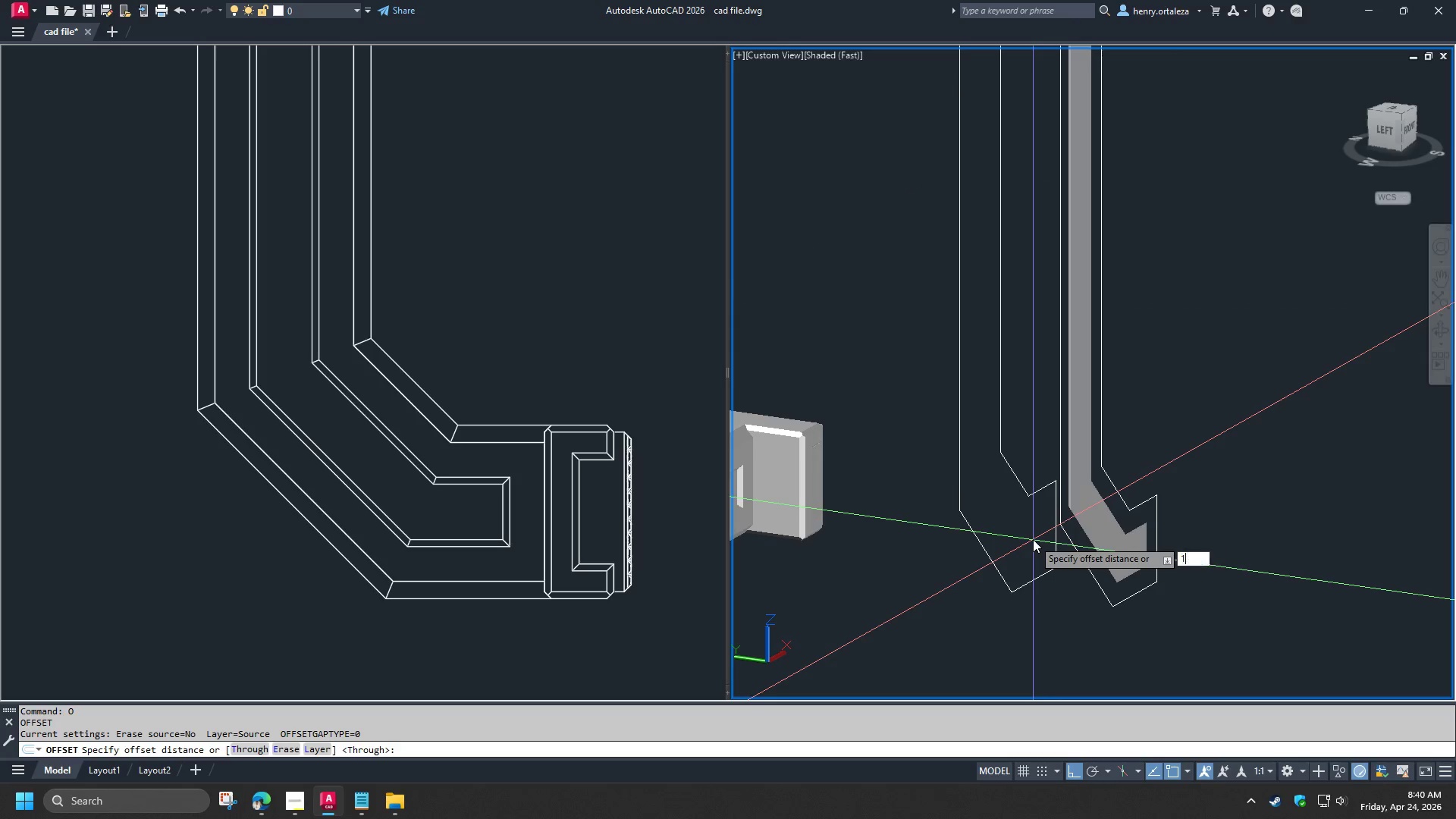 
key(Numpad0)
 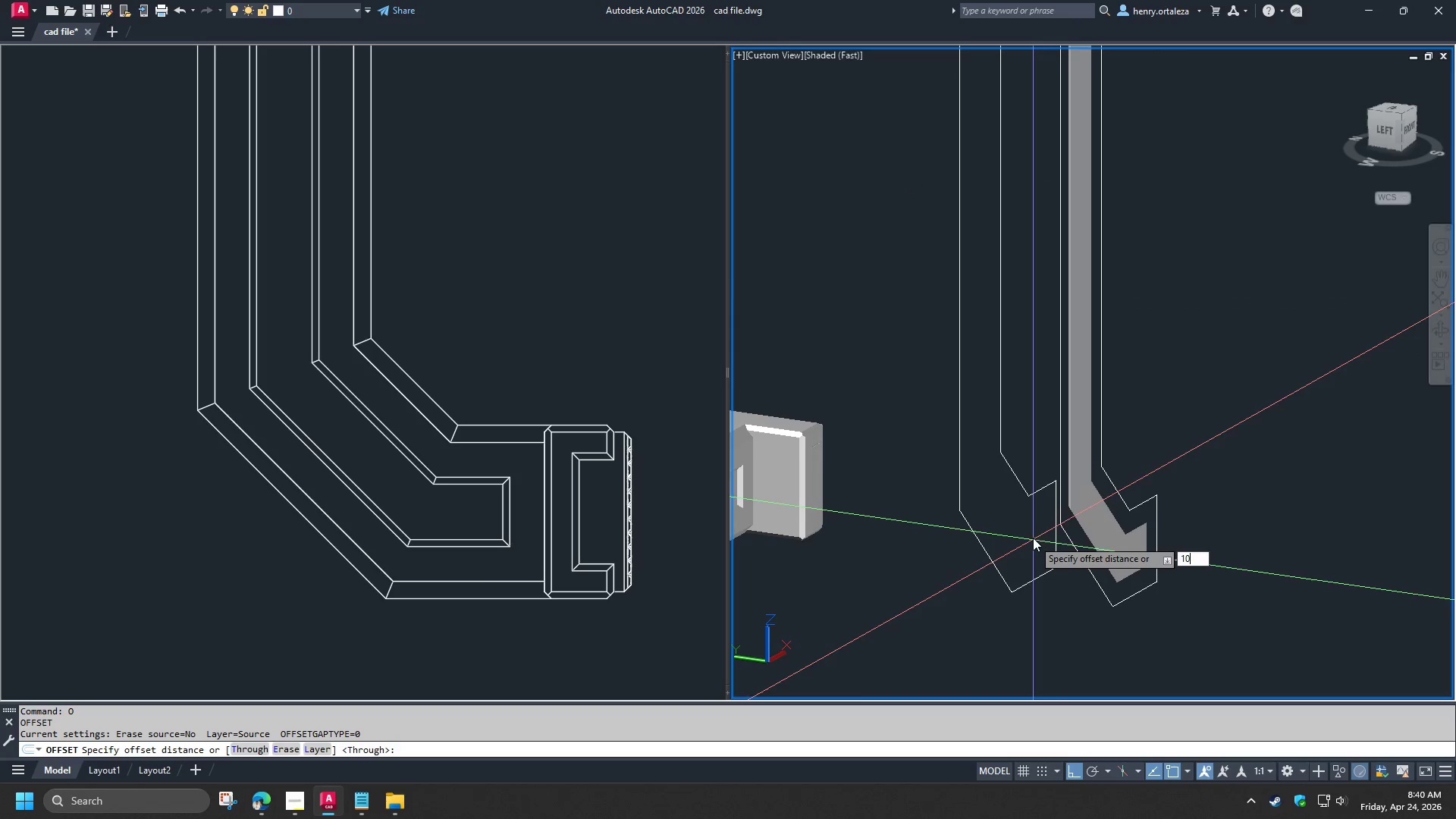 
key(NumpadEnter)
 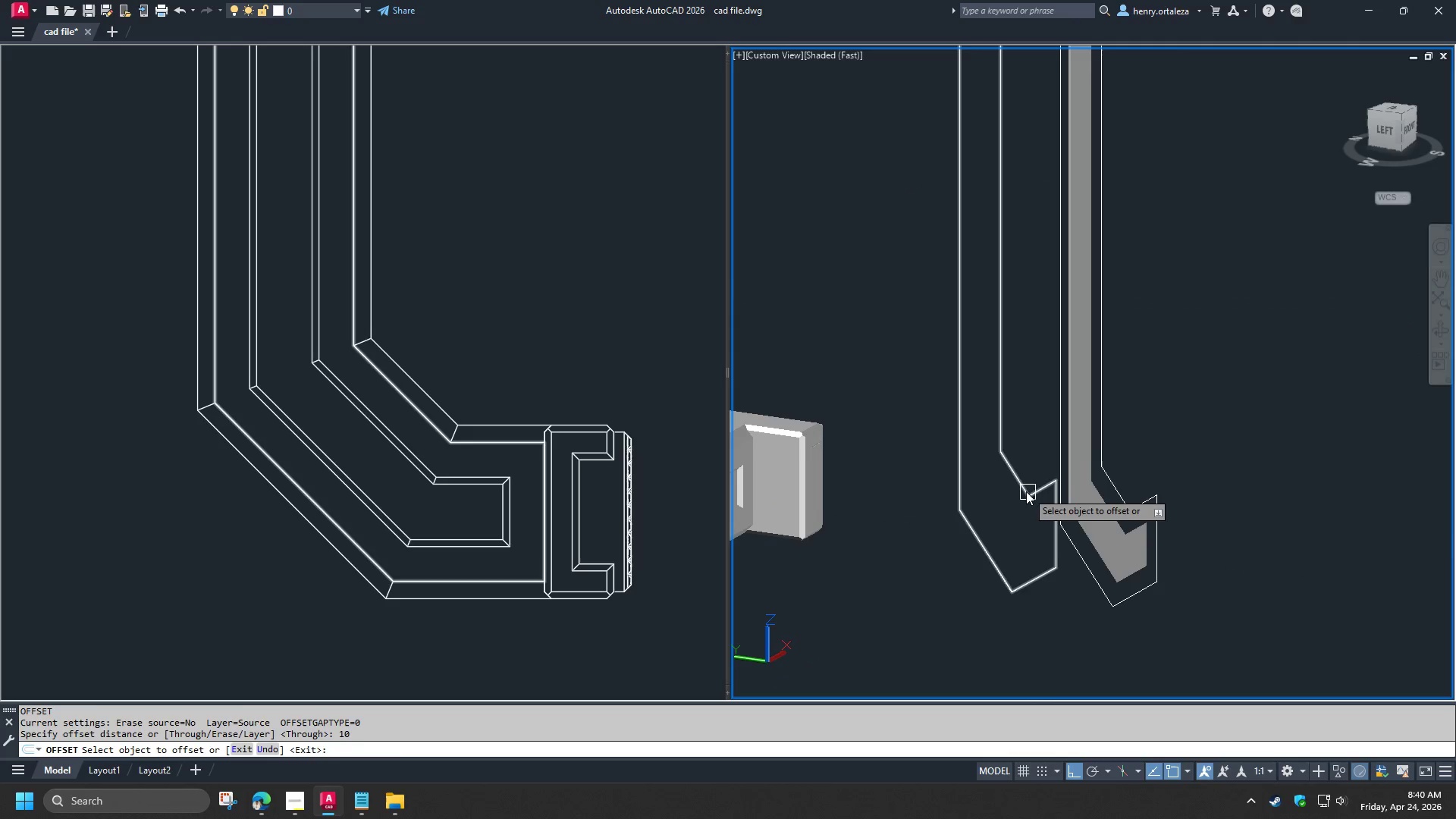 
left_click_drag(start_coordinate=[1026, 491], to_coordinate=[1027, 498])
 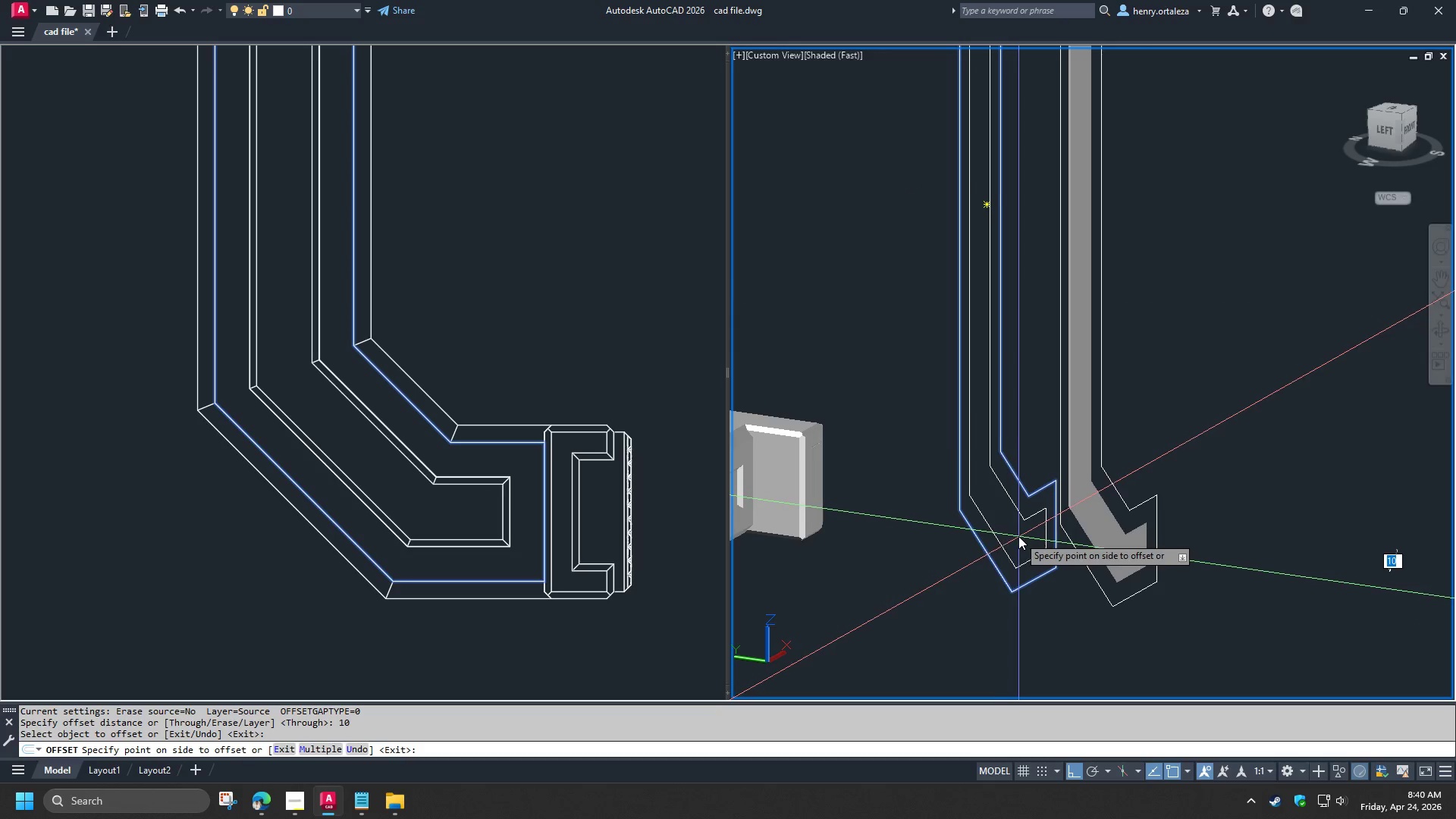 
scroll: coordinate [1018, 536], scroll_direction: up, amount: 1.0
 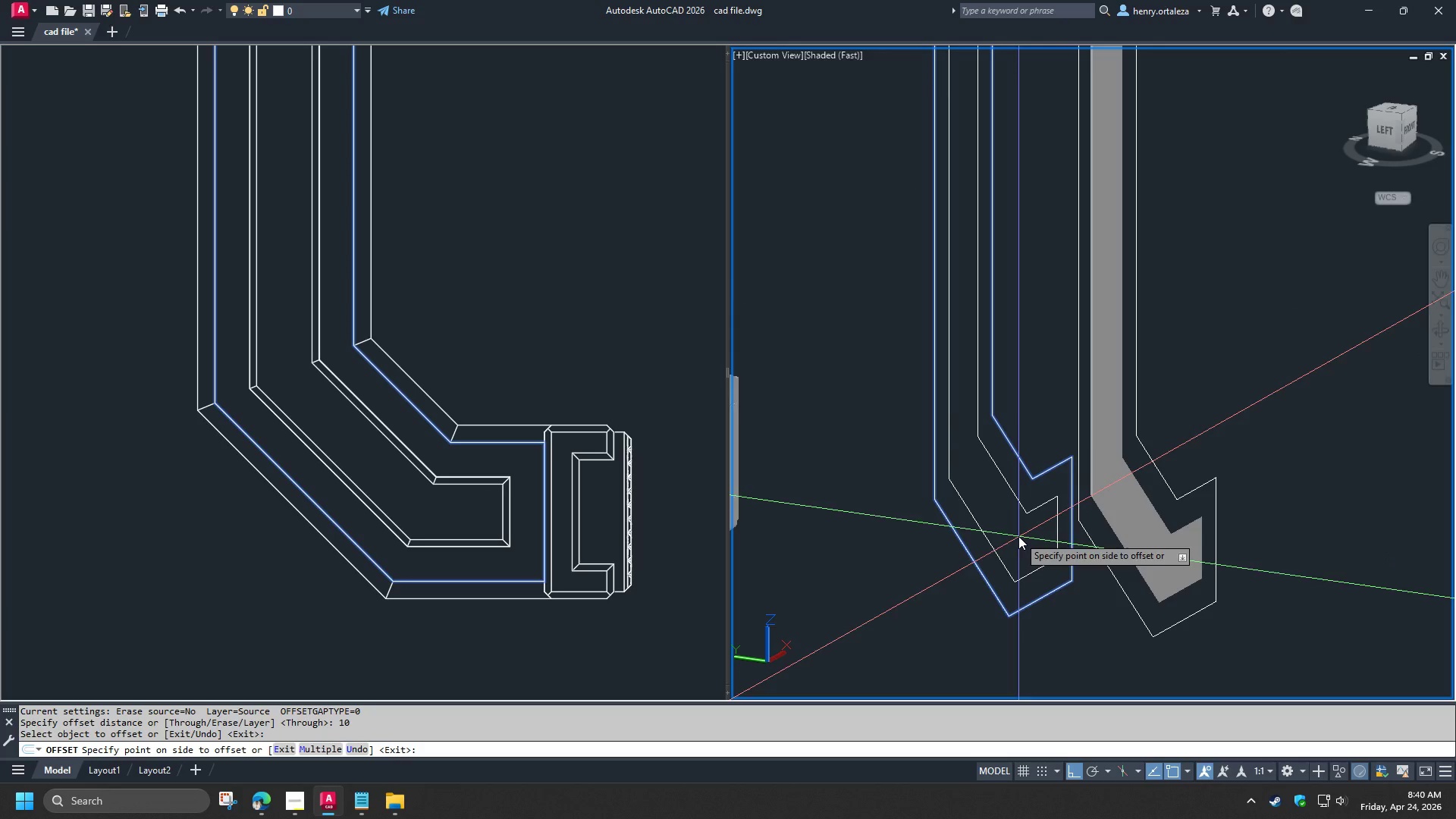 
left_click([1018, 536])
 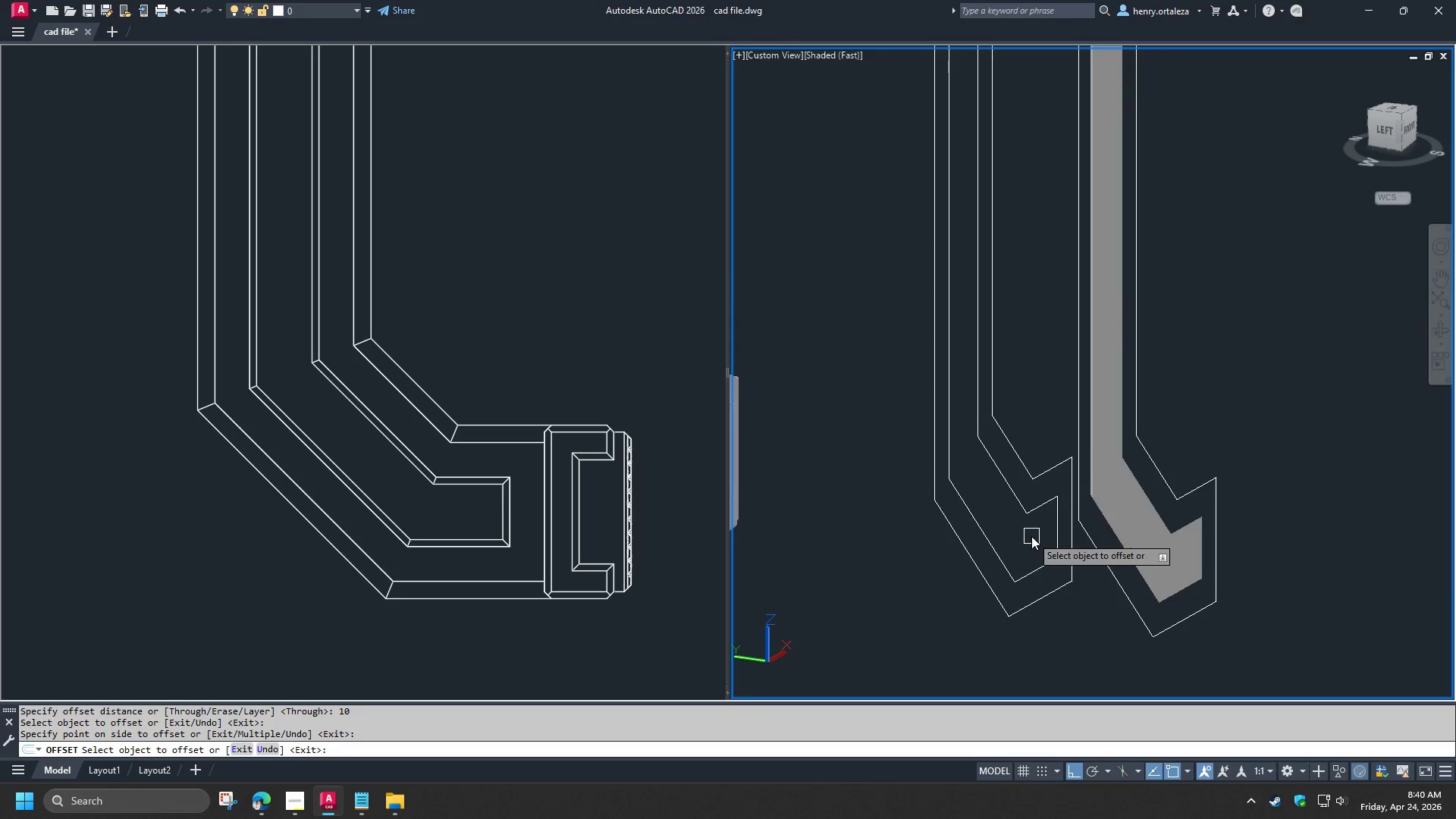 
type( EXT )
 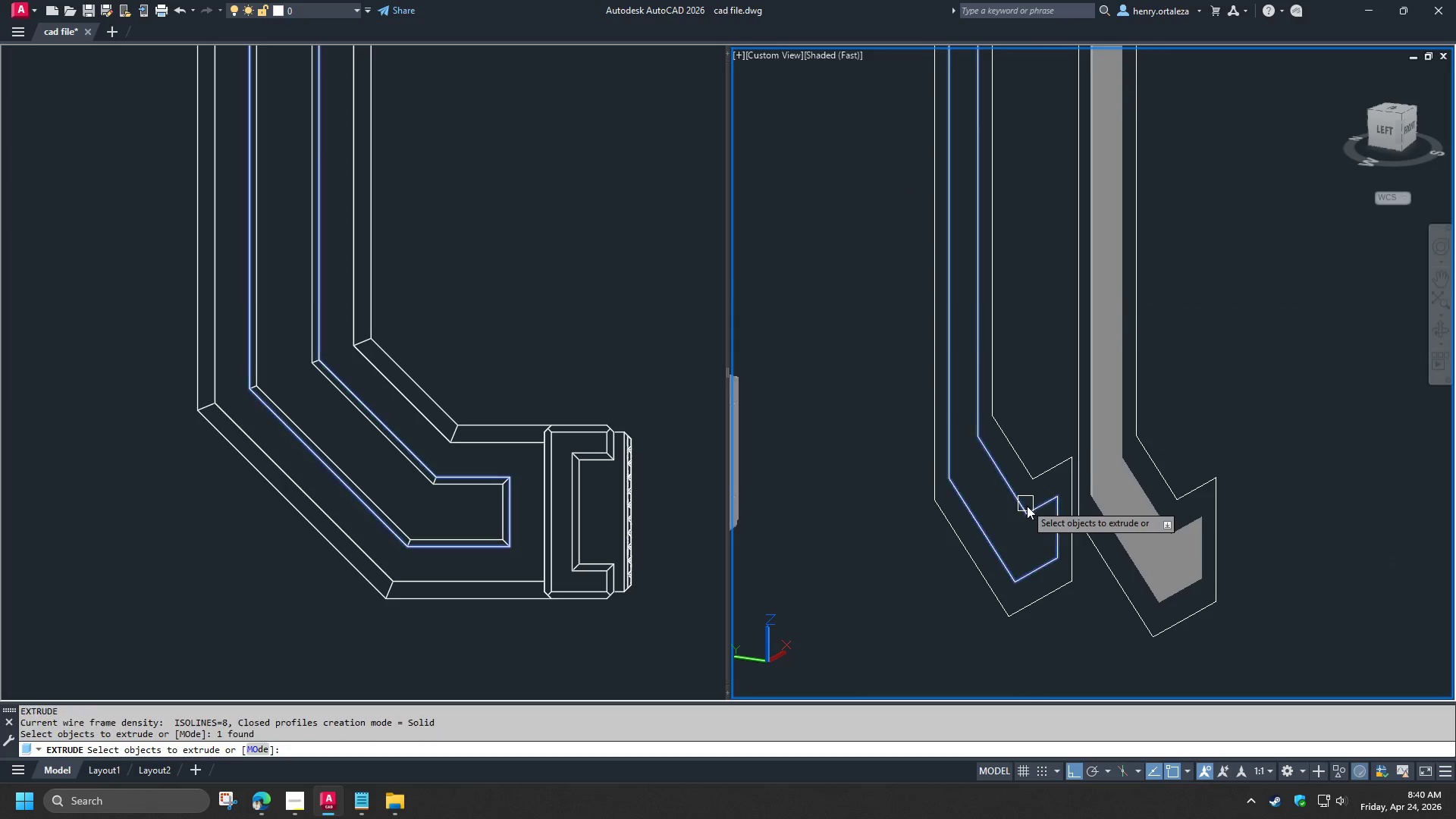 
key(Space)
 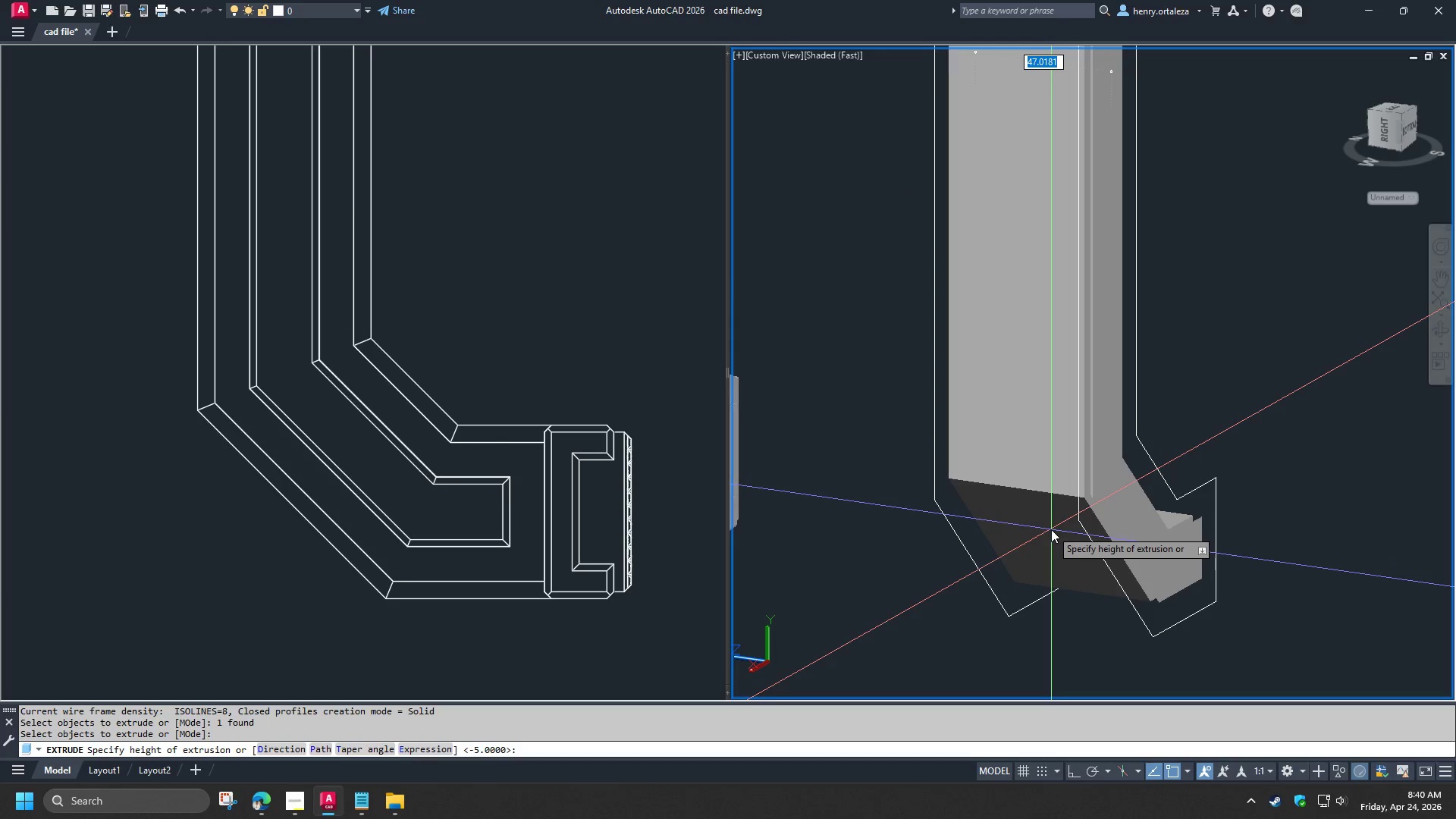 
key(2)
 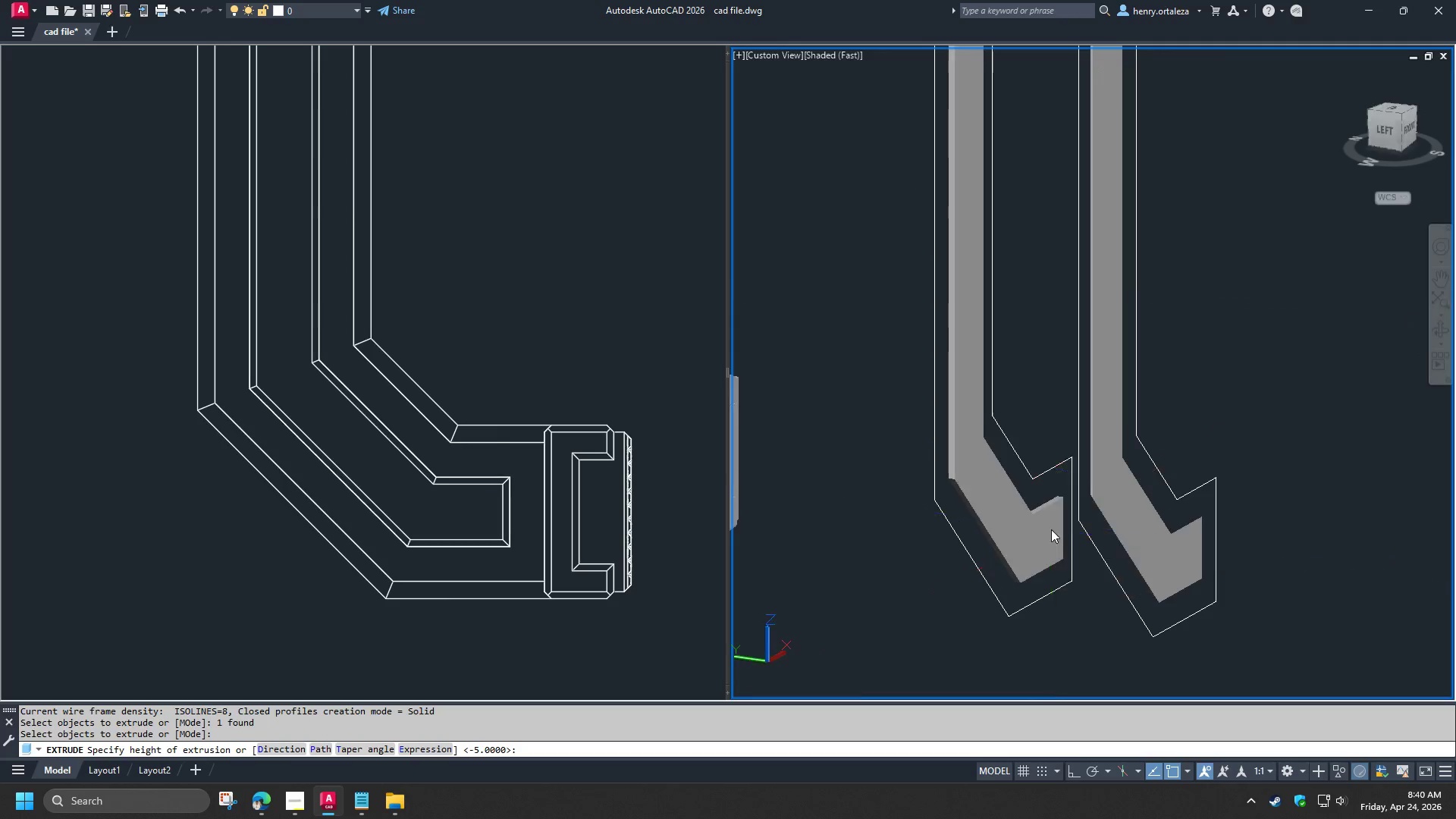 
key(Space)
 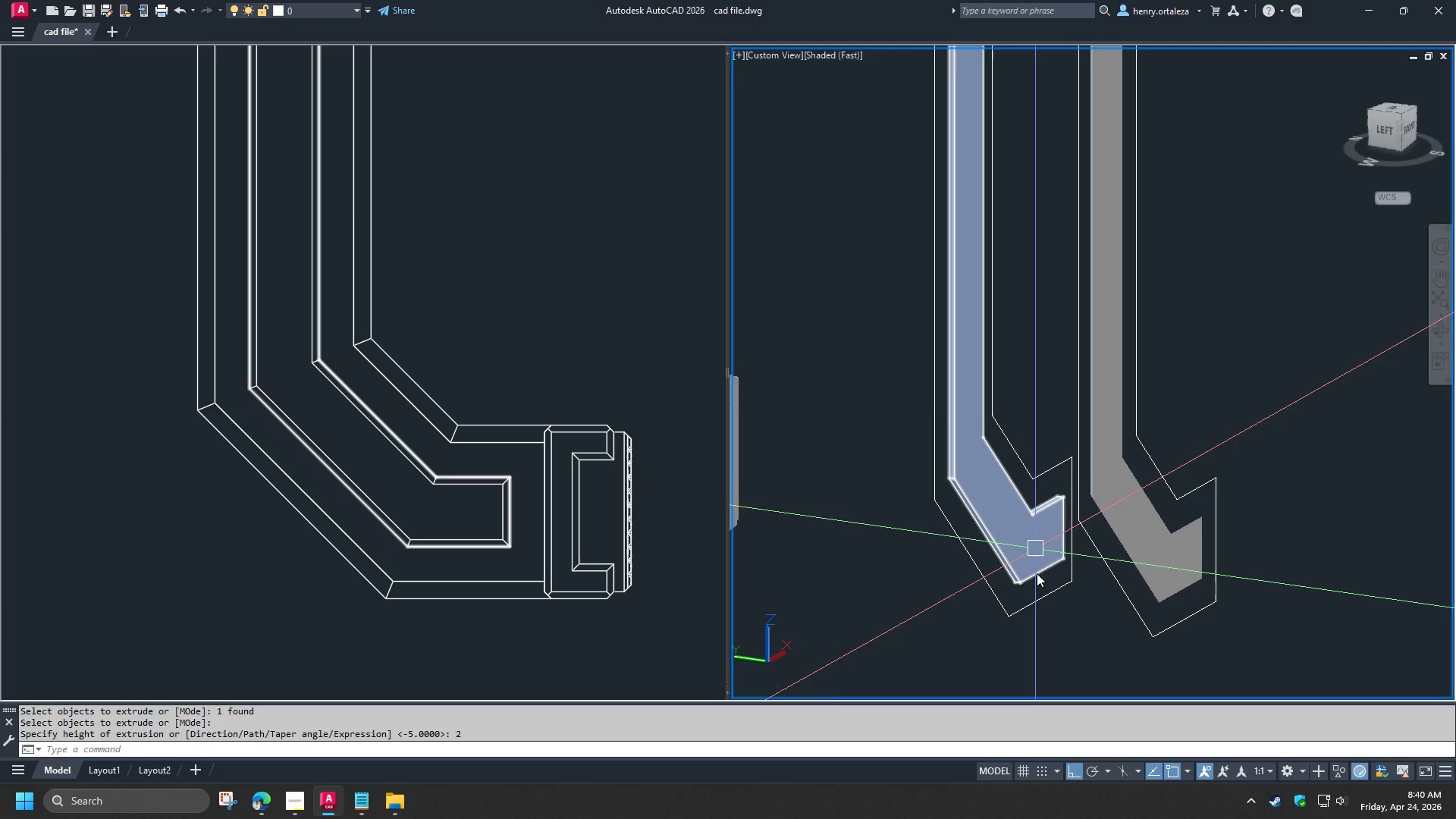 
key(V)
 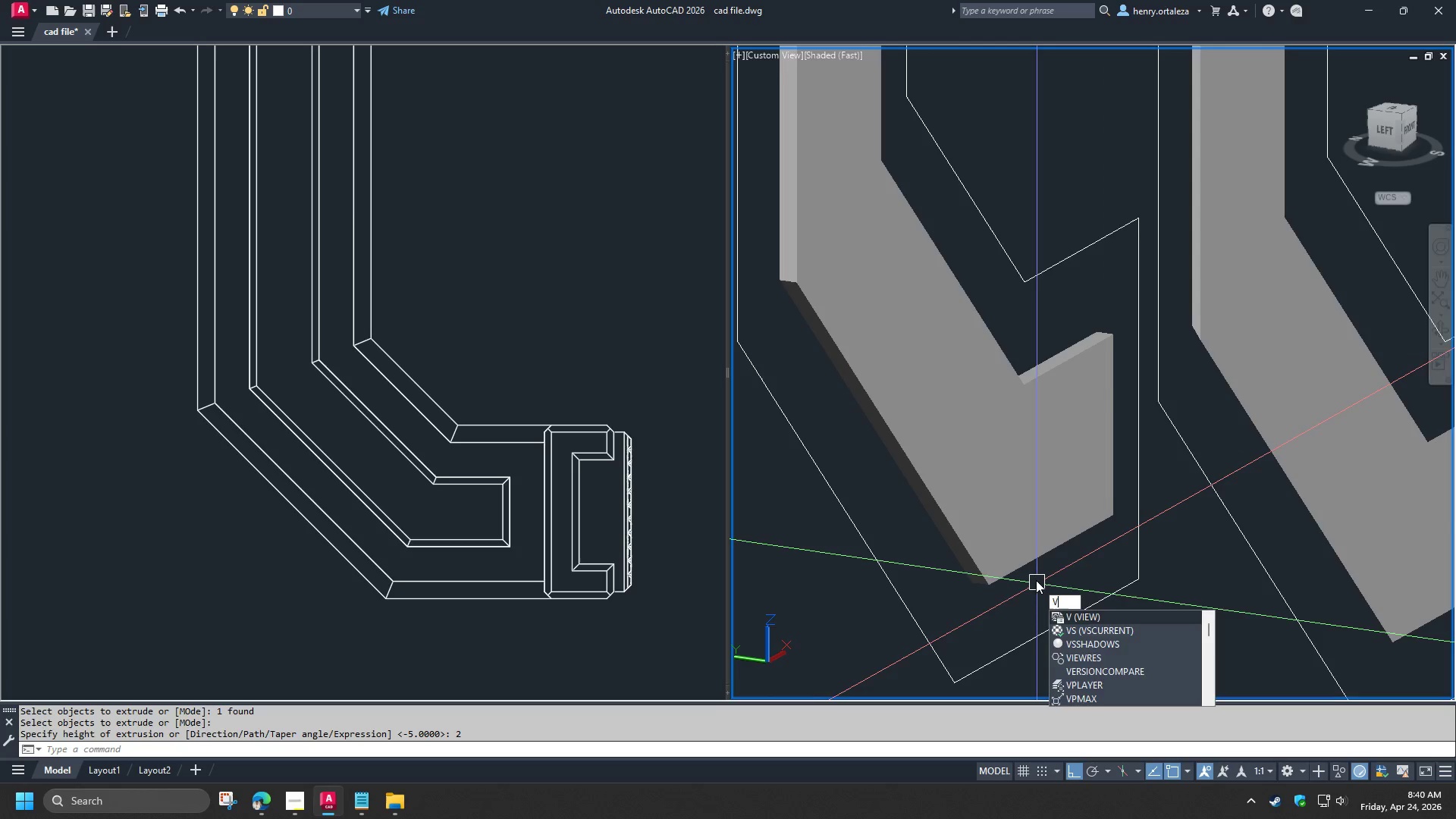 
scroll: coordinate [1037, 582], scroll_direction: up, amount: 3.0
 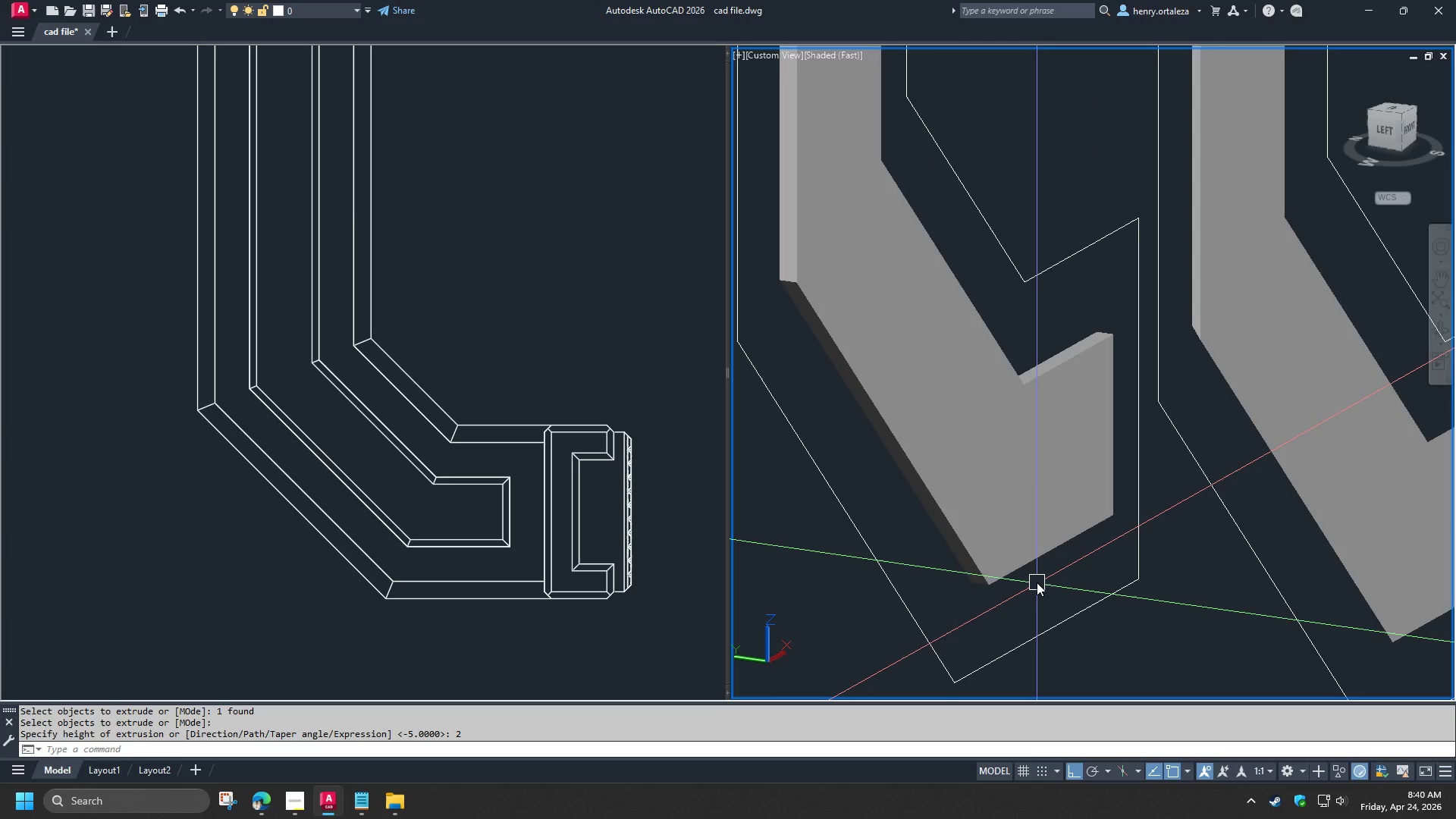 
key(Escape)
type(CHAM)
 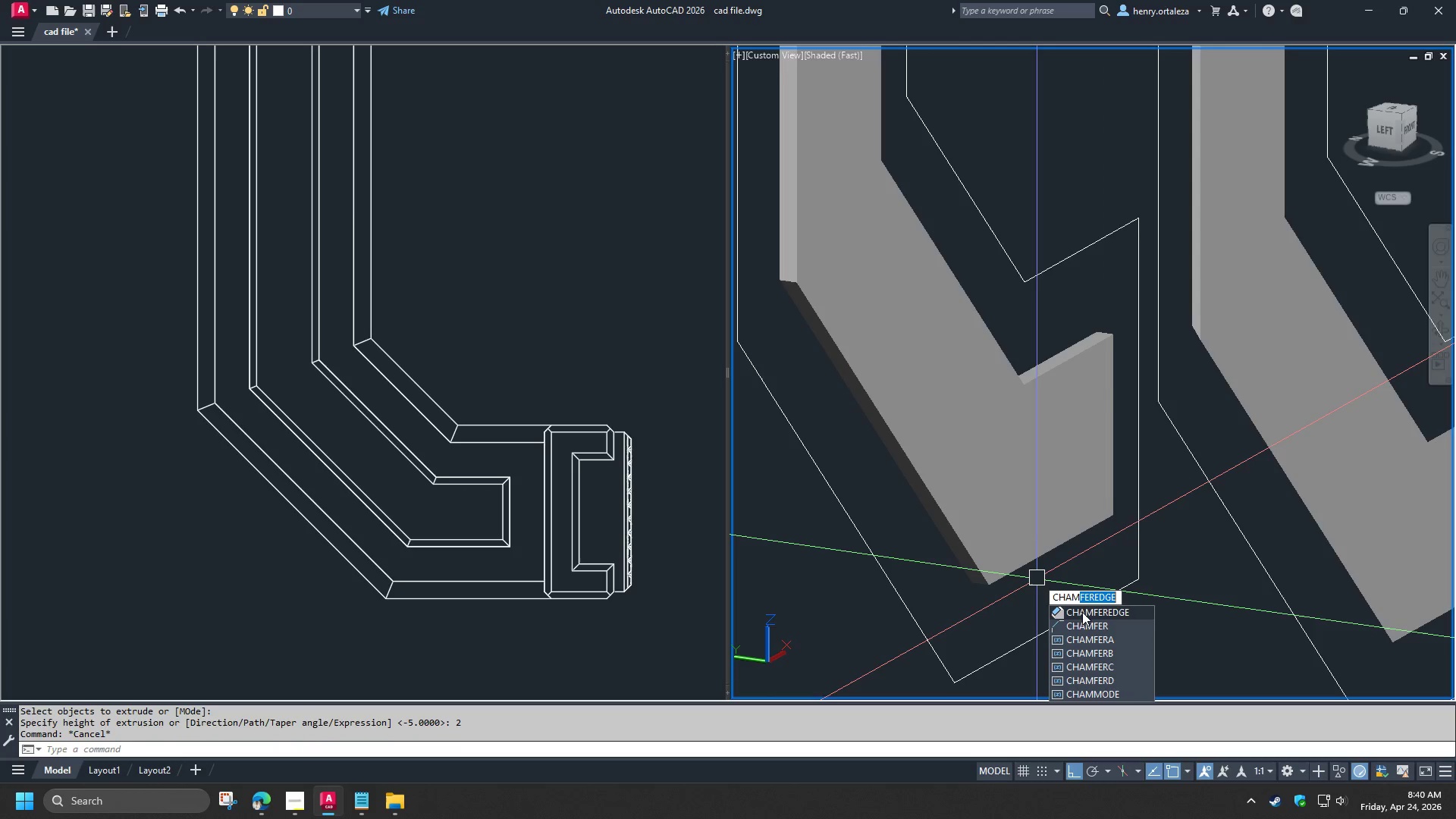 
left_click([1083, 607])
 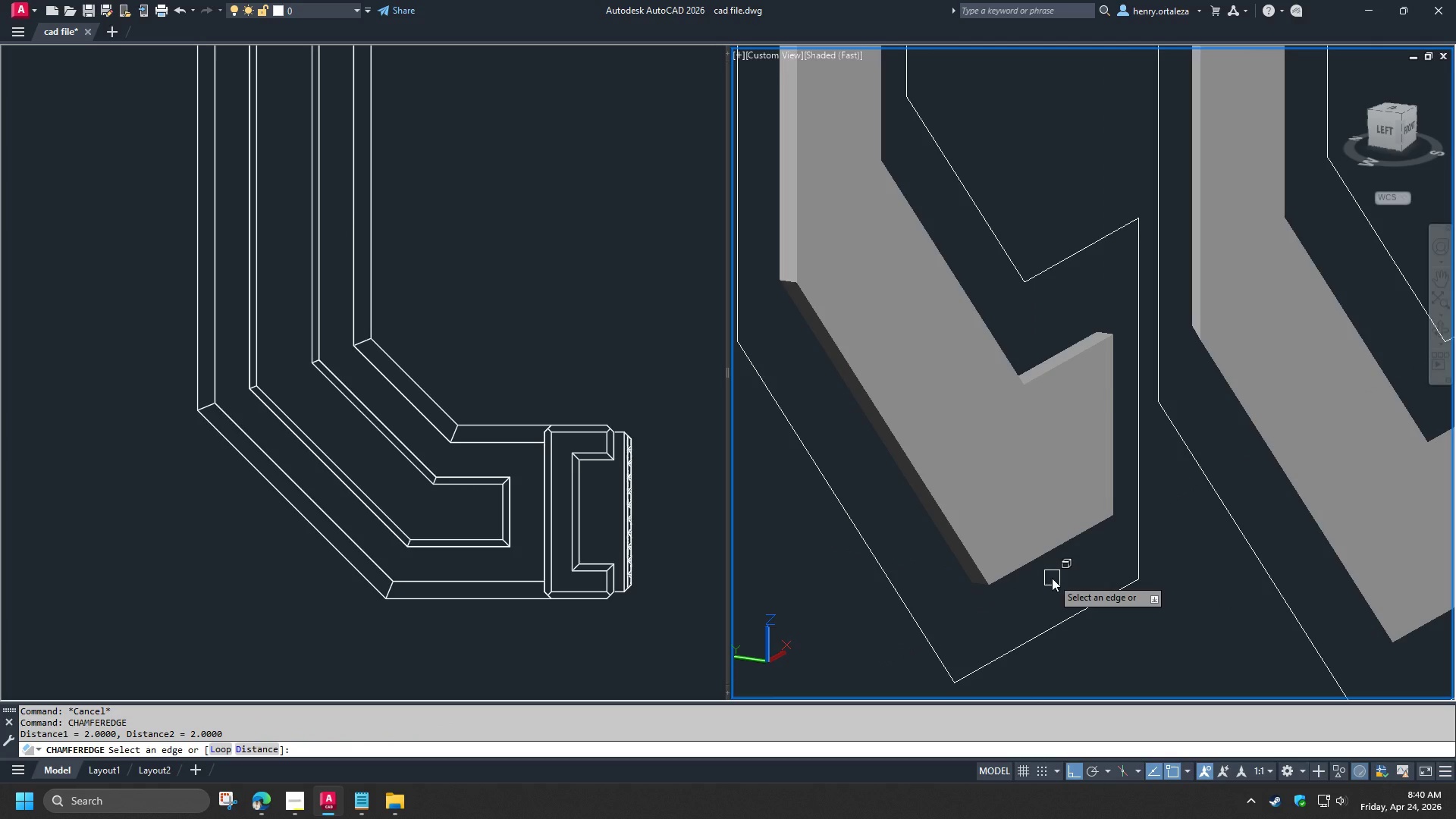 
key(L)
 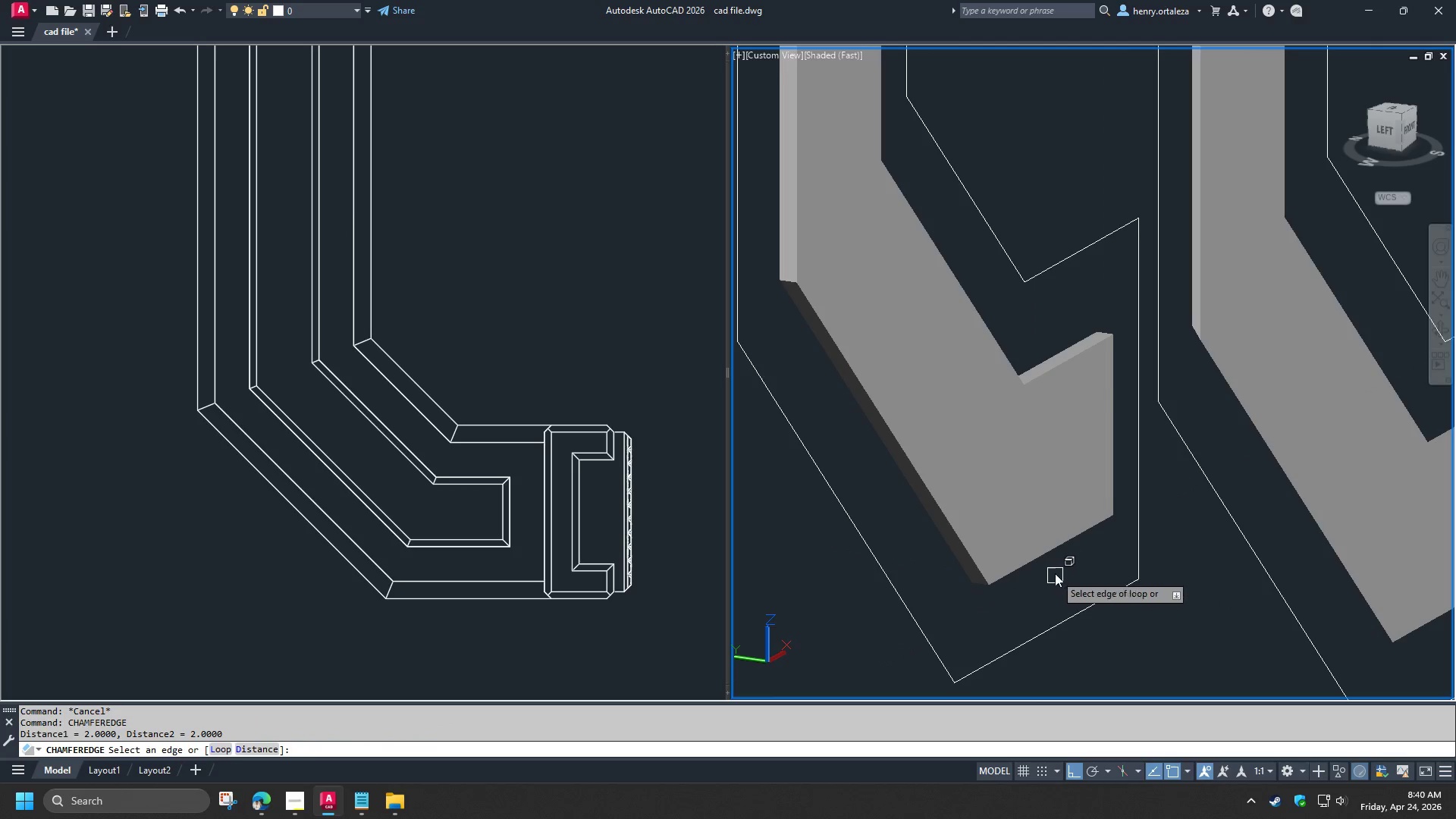 
key(Space)
 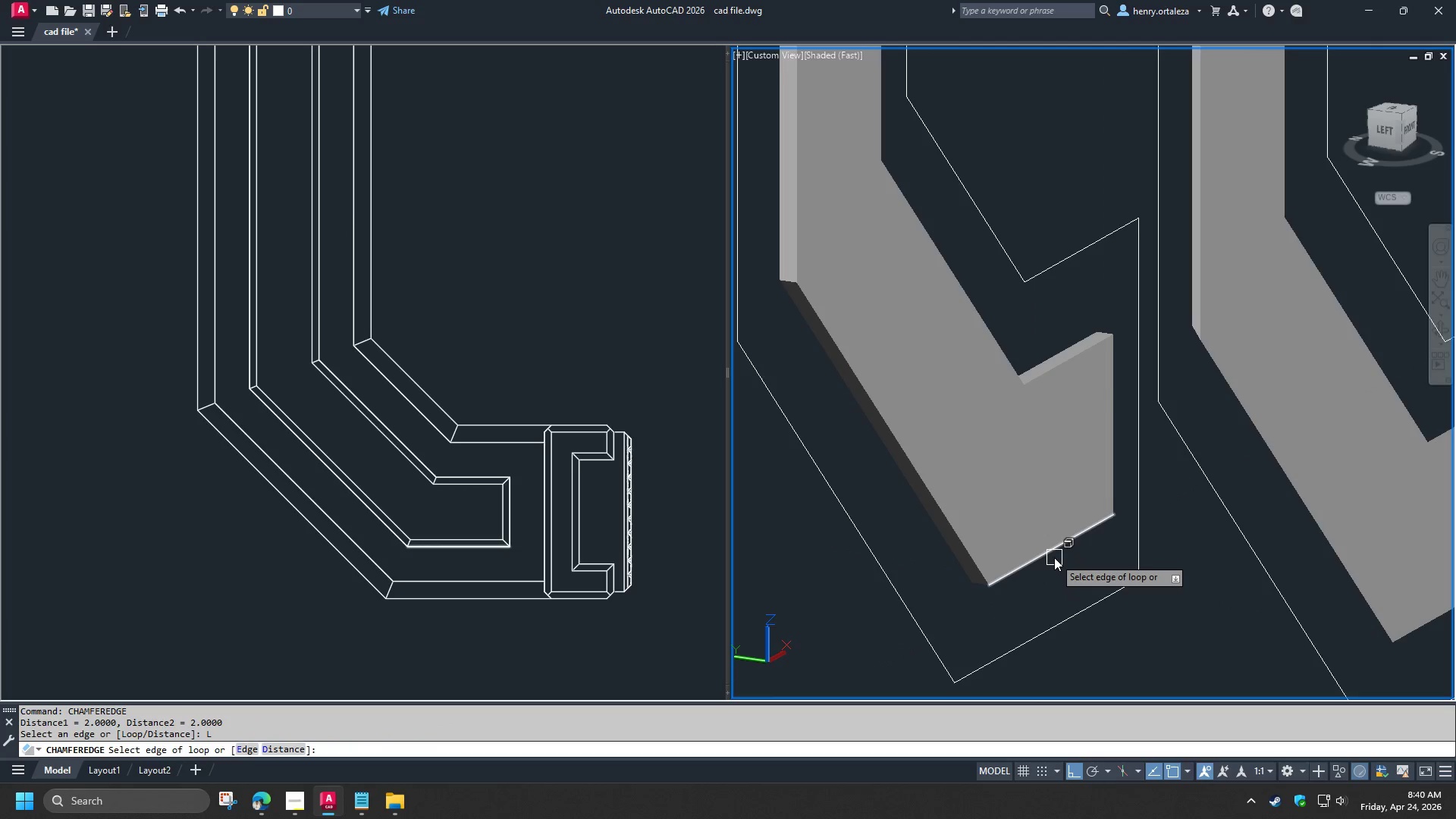 
left_click([1054, 557])
 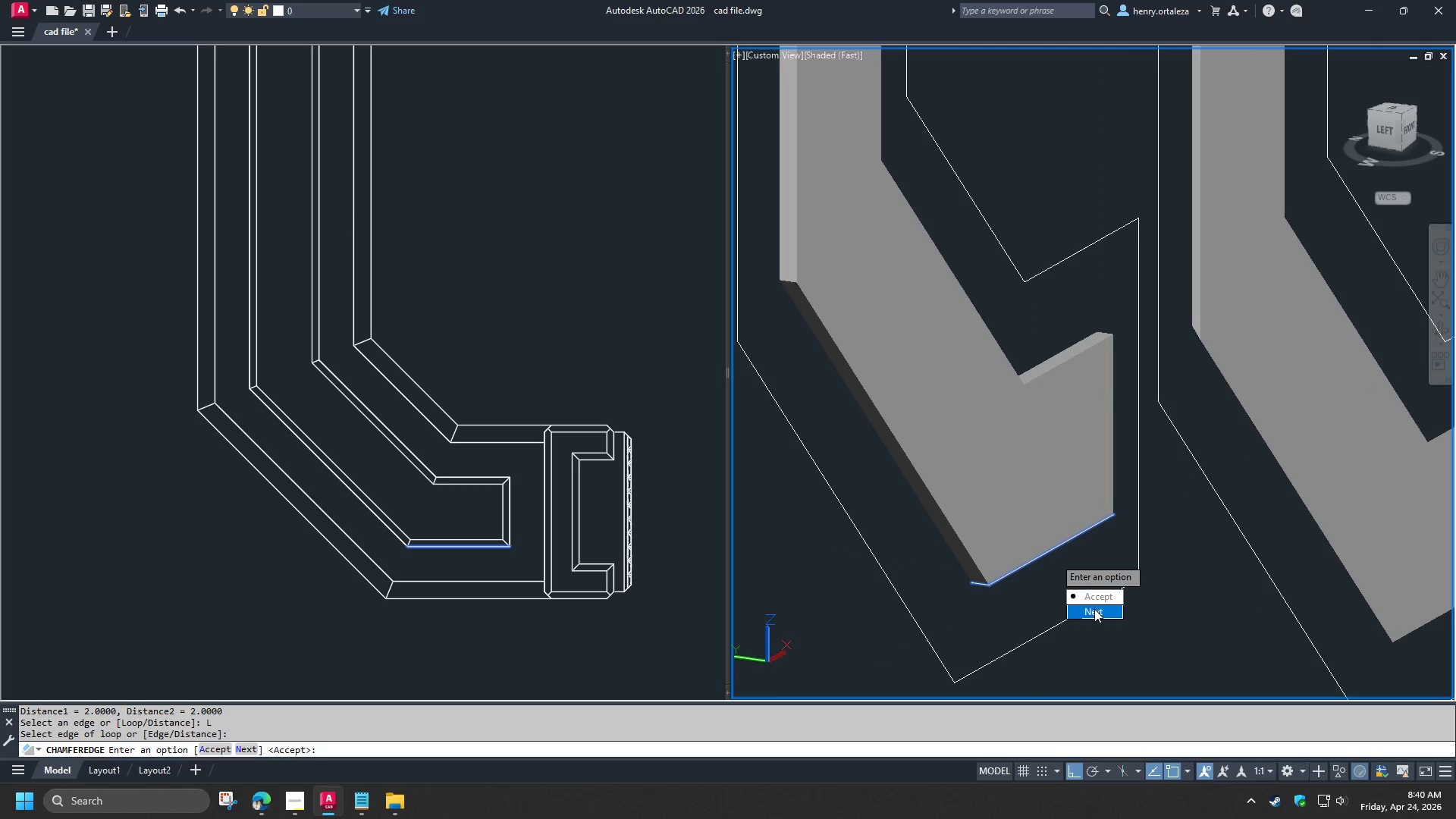 
left_click_drag(start_coordinate=[1094, 610], to_coordinate=[1054, 557])
 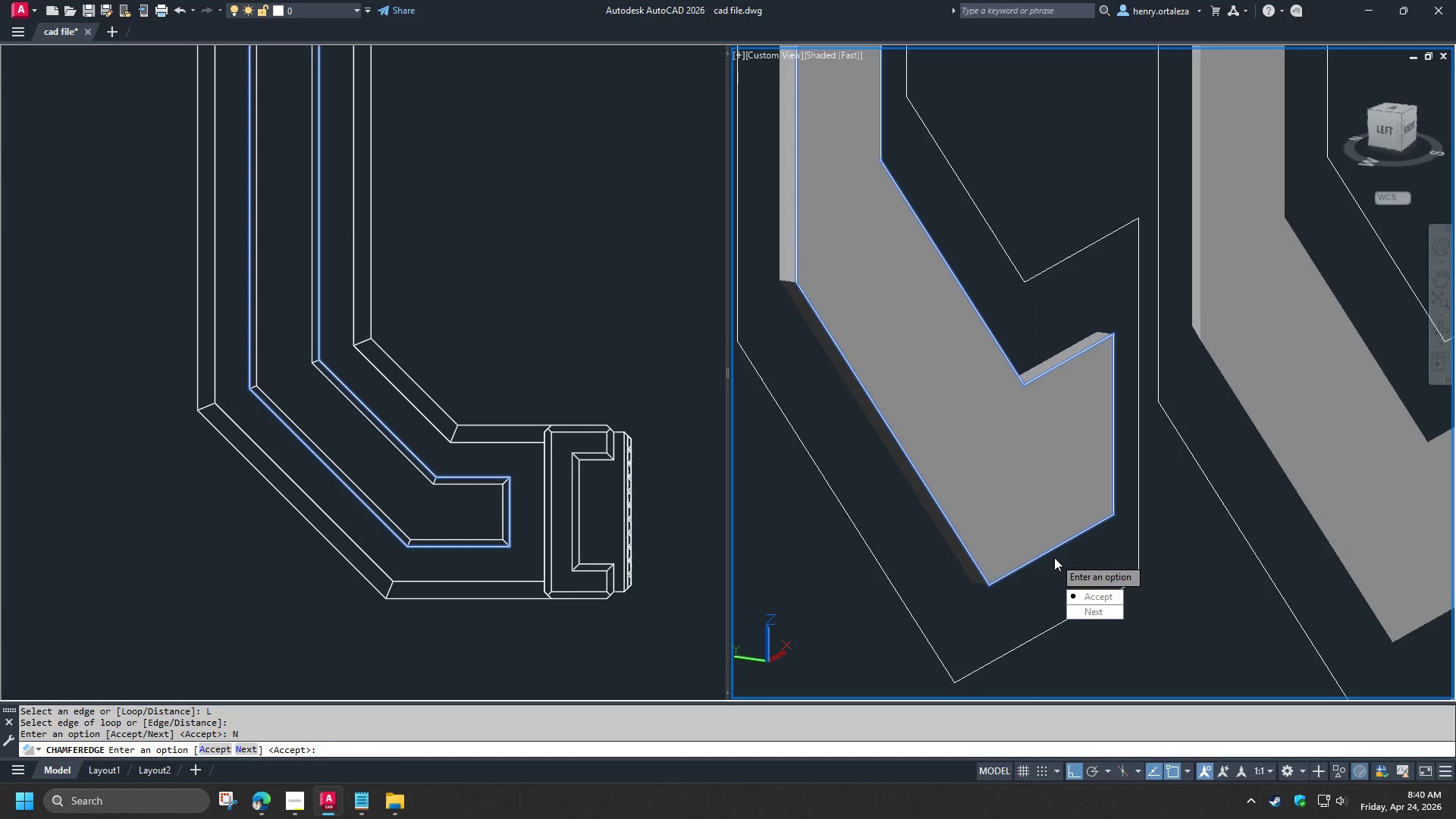 
key(Space)
 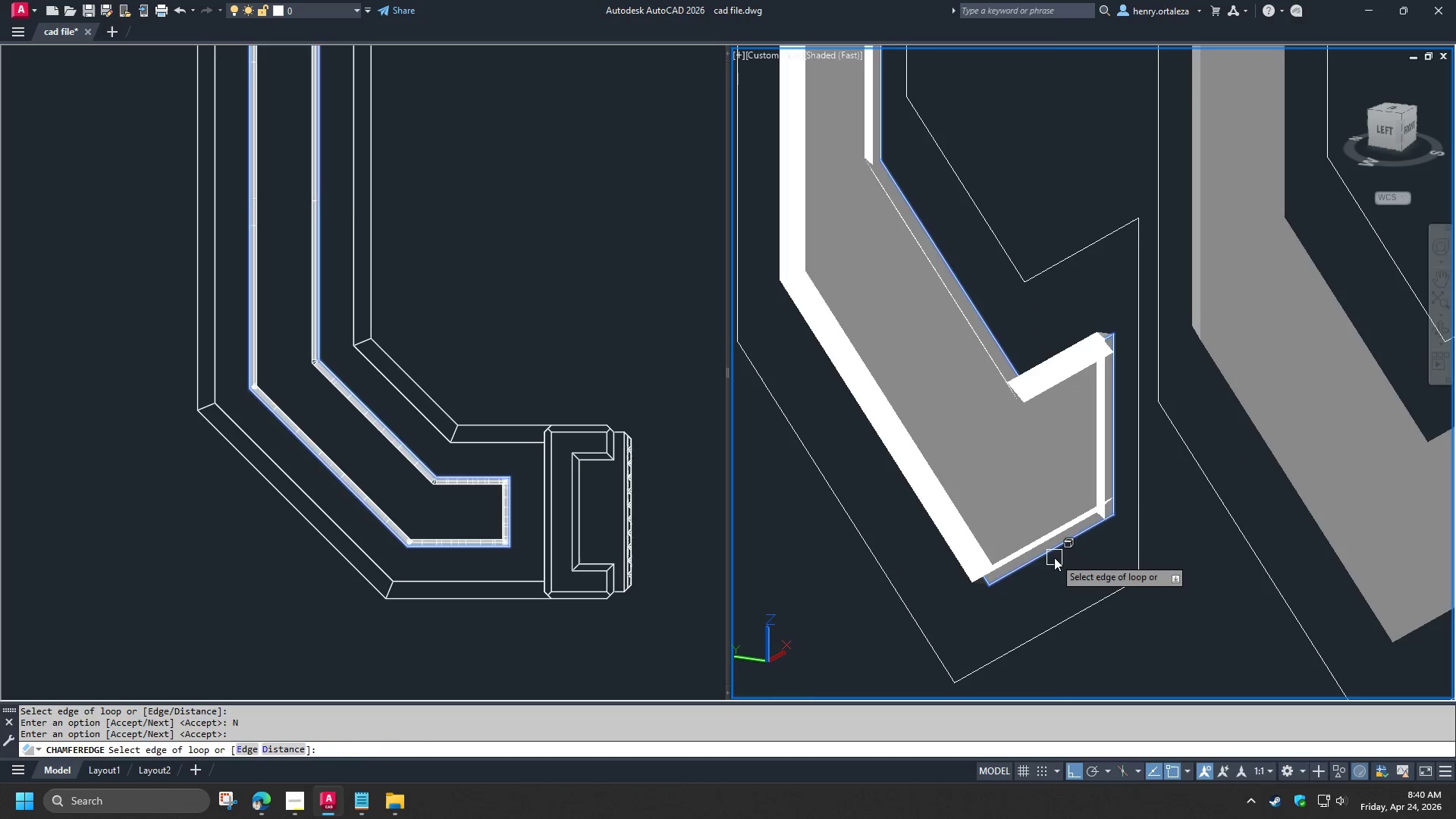 
key(Space)
 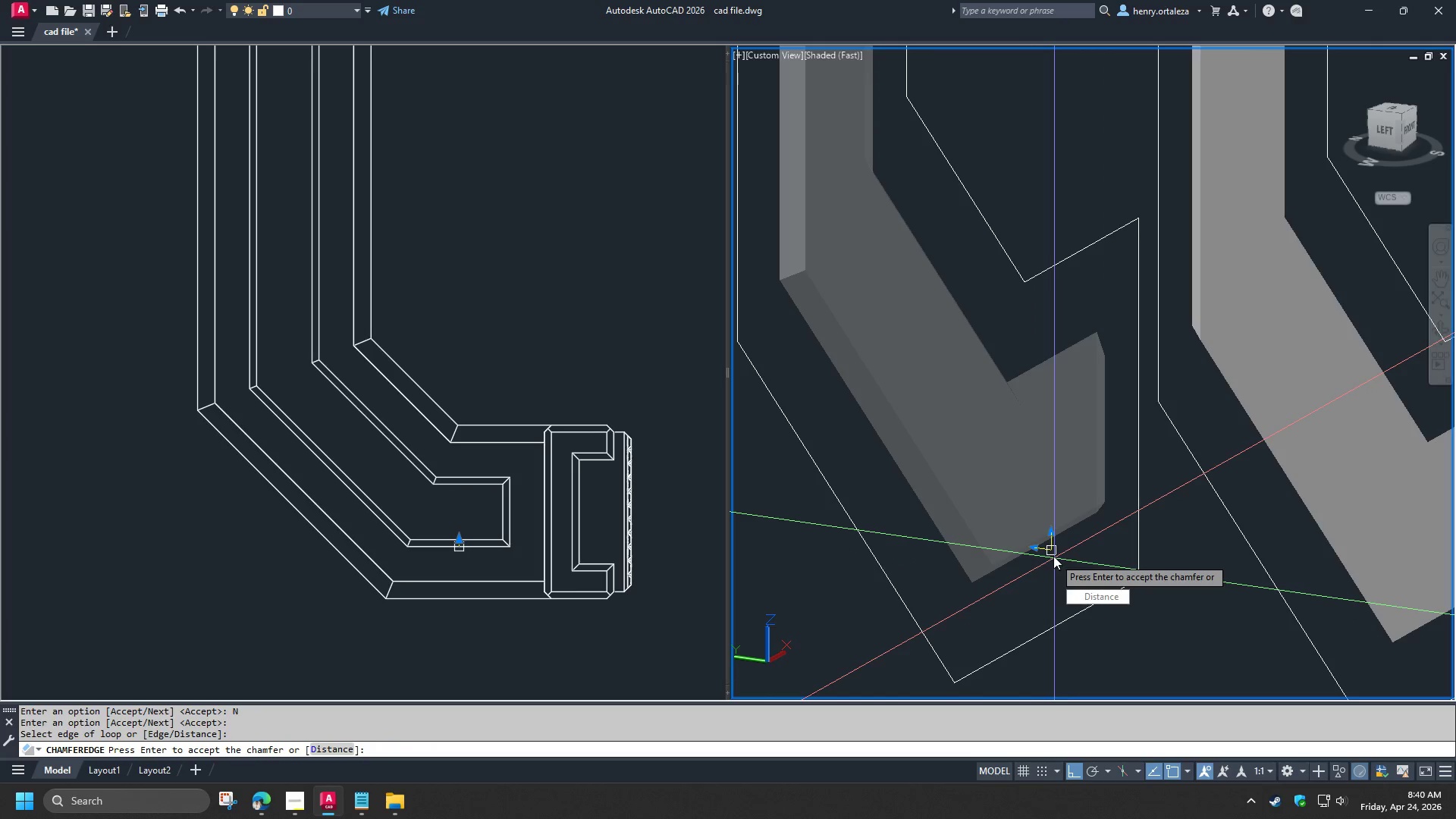 
key(Space)
 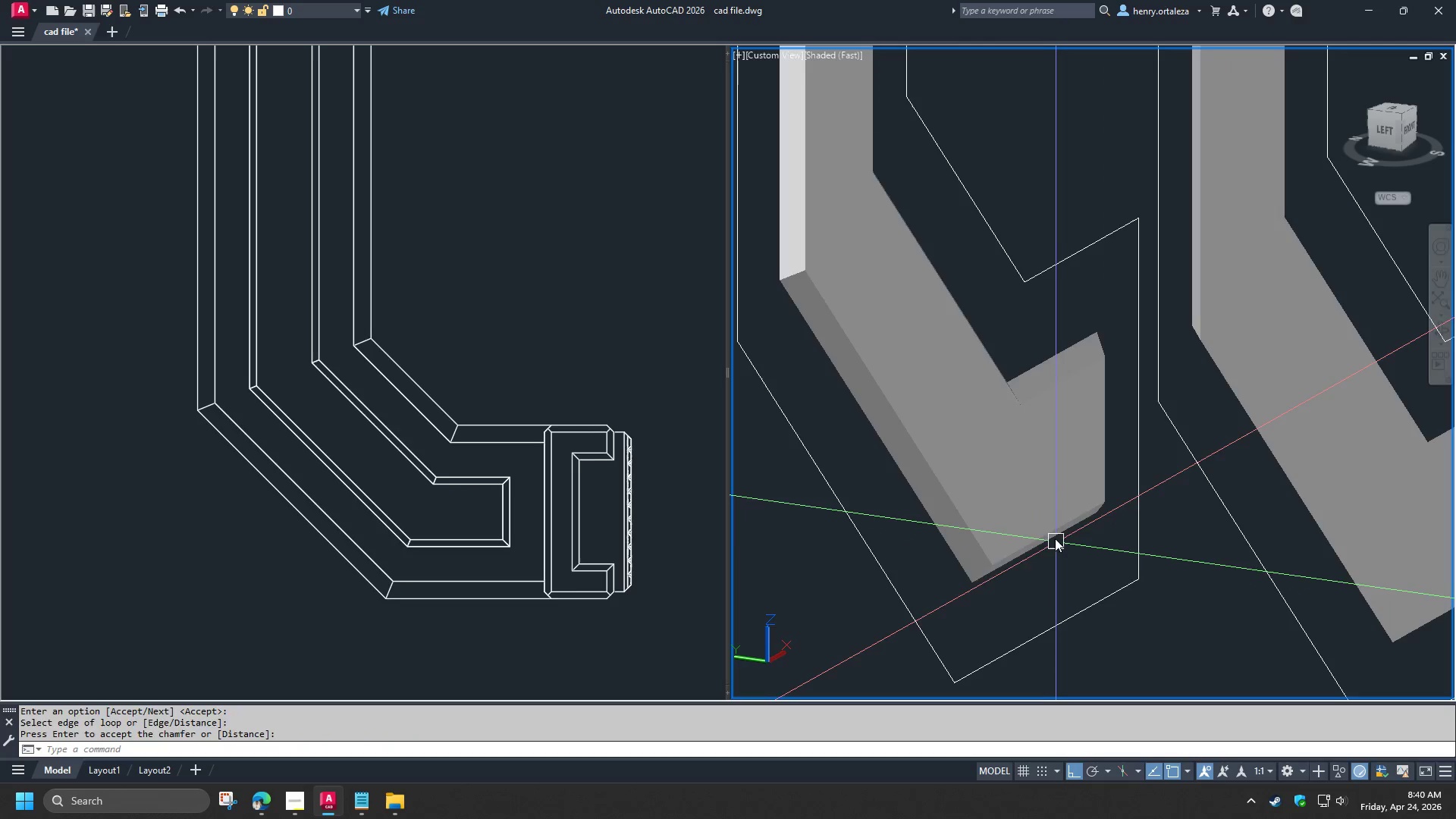 
left_click([1055, 538])
 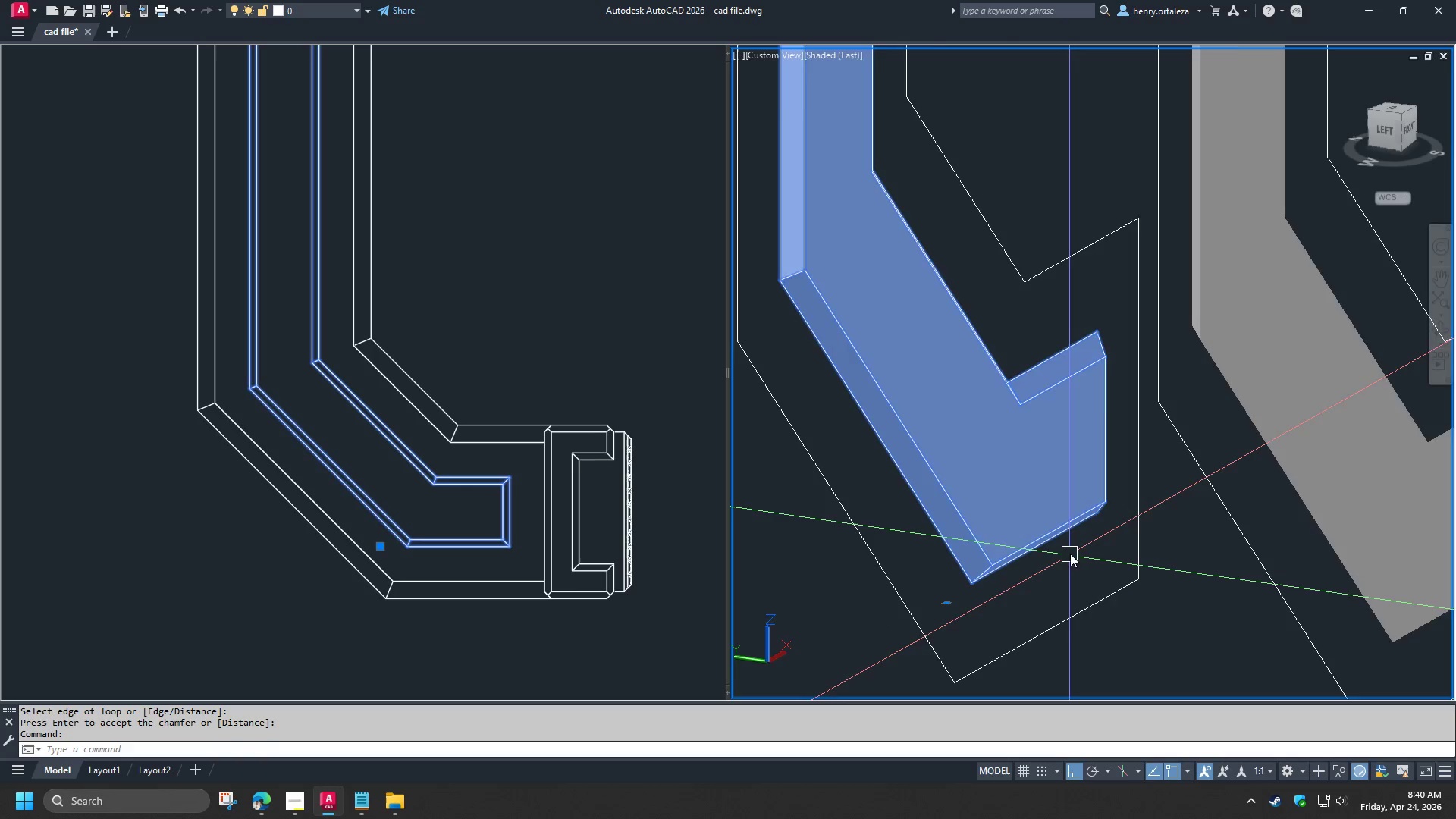 
key(C)
 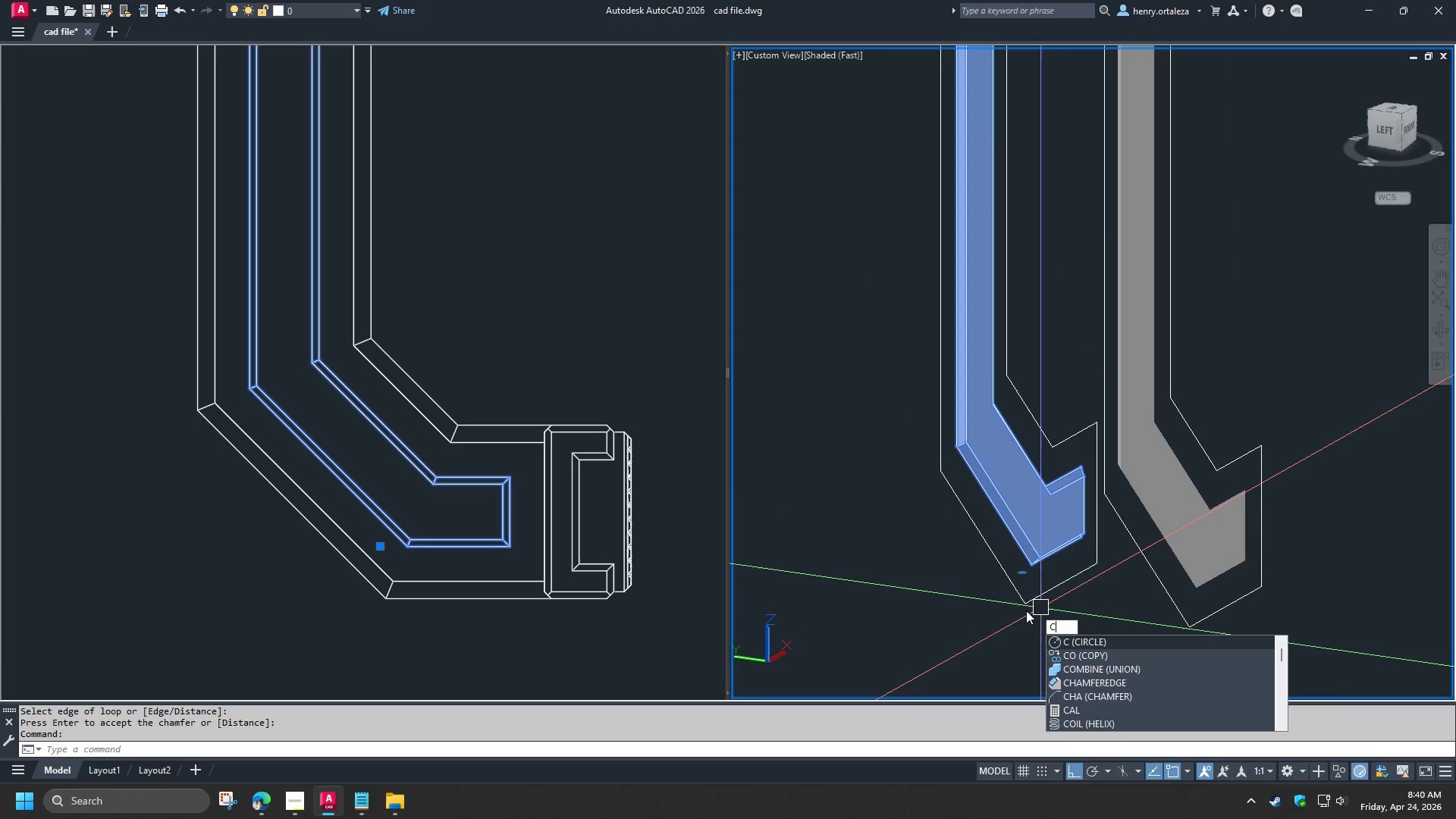 
scroll: coordinate [1070, 553], scroll_direction: down, amount: 3.0
 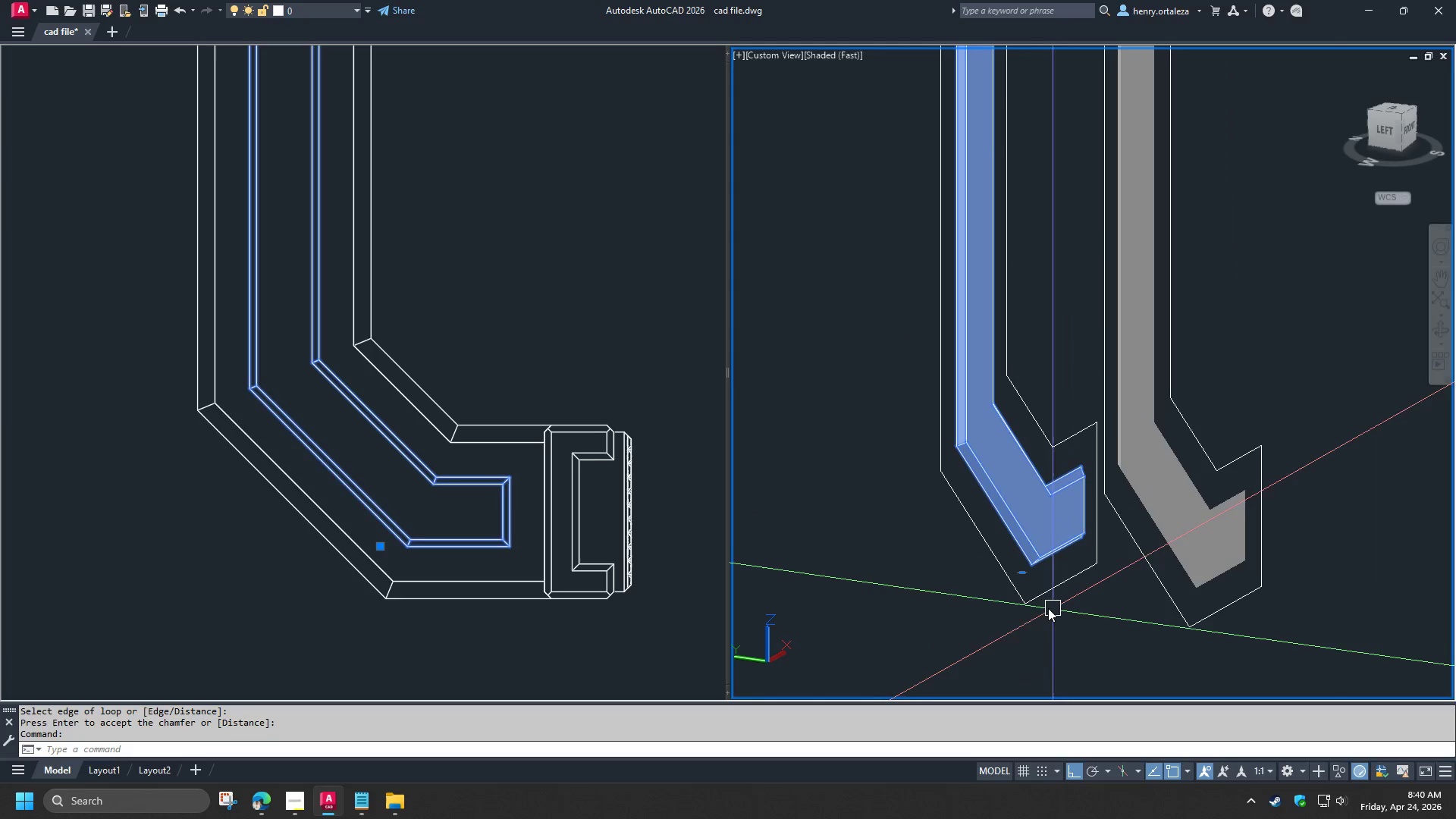 
key(O)
 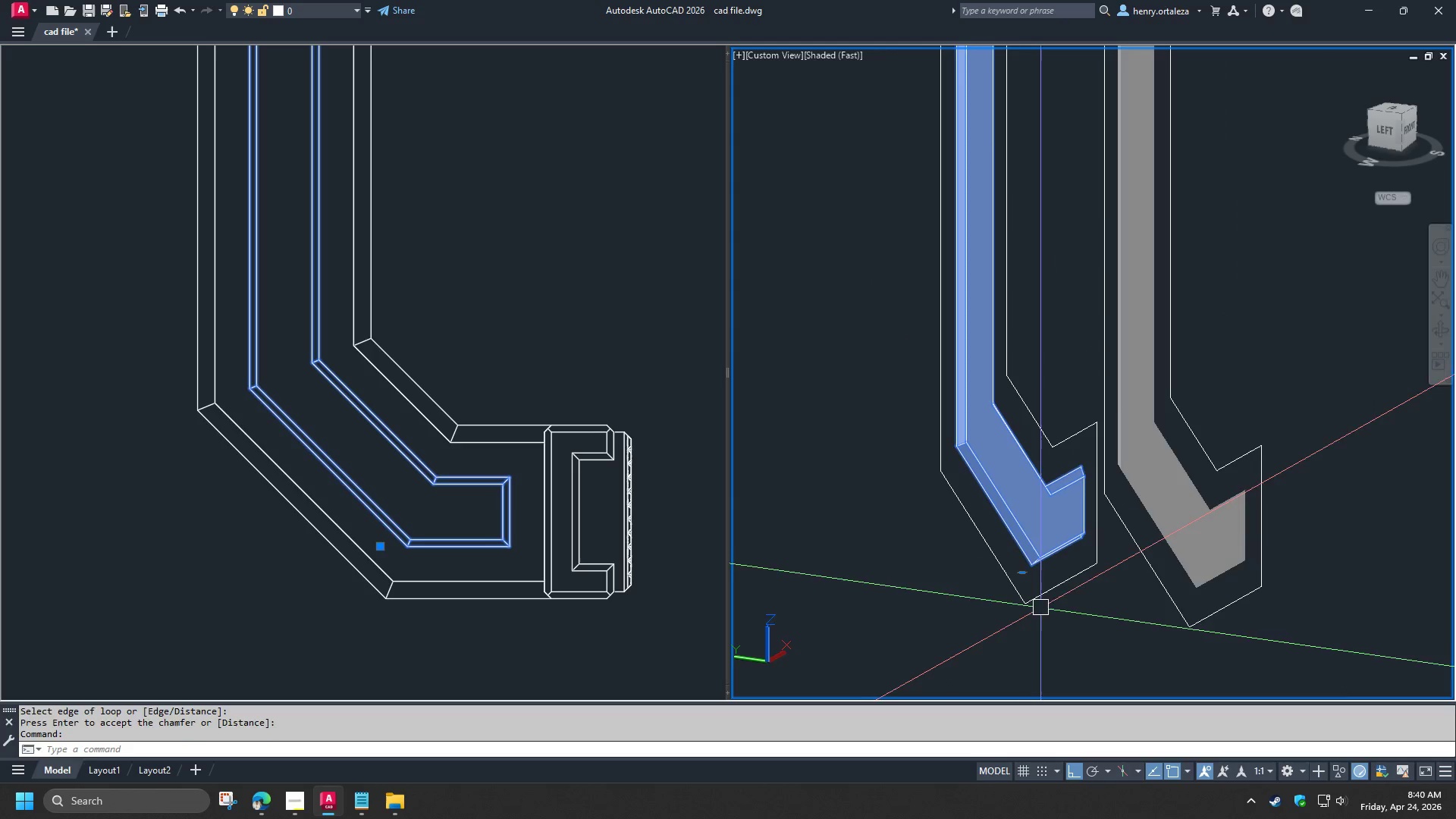 
key(Space)
 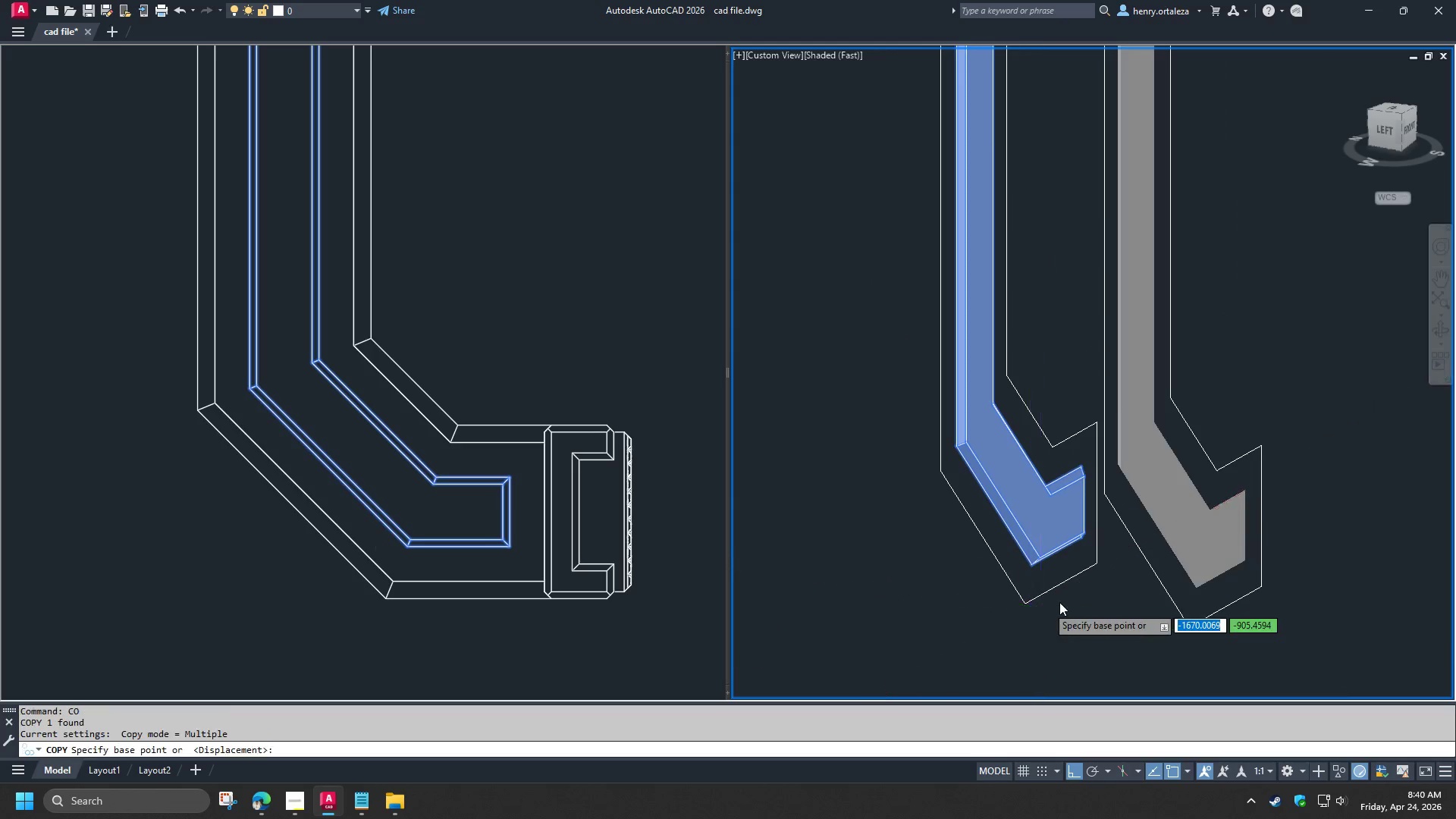 
scroll: coordinate [1058, 603], scroll_direction: down, amount: 2.0
 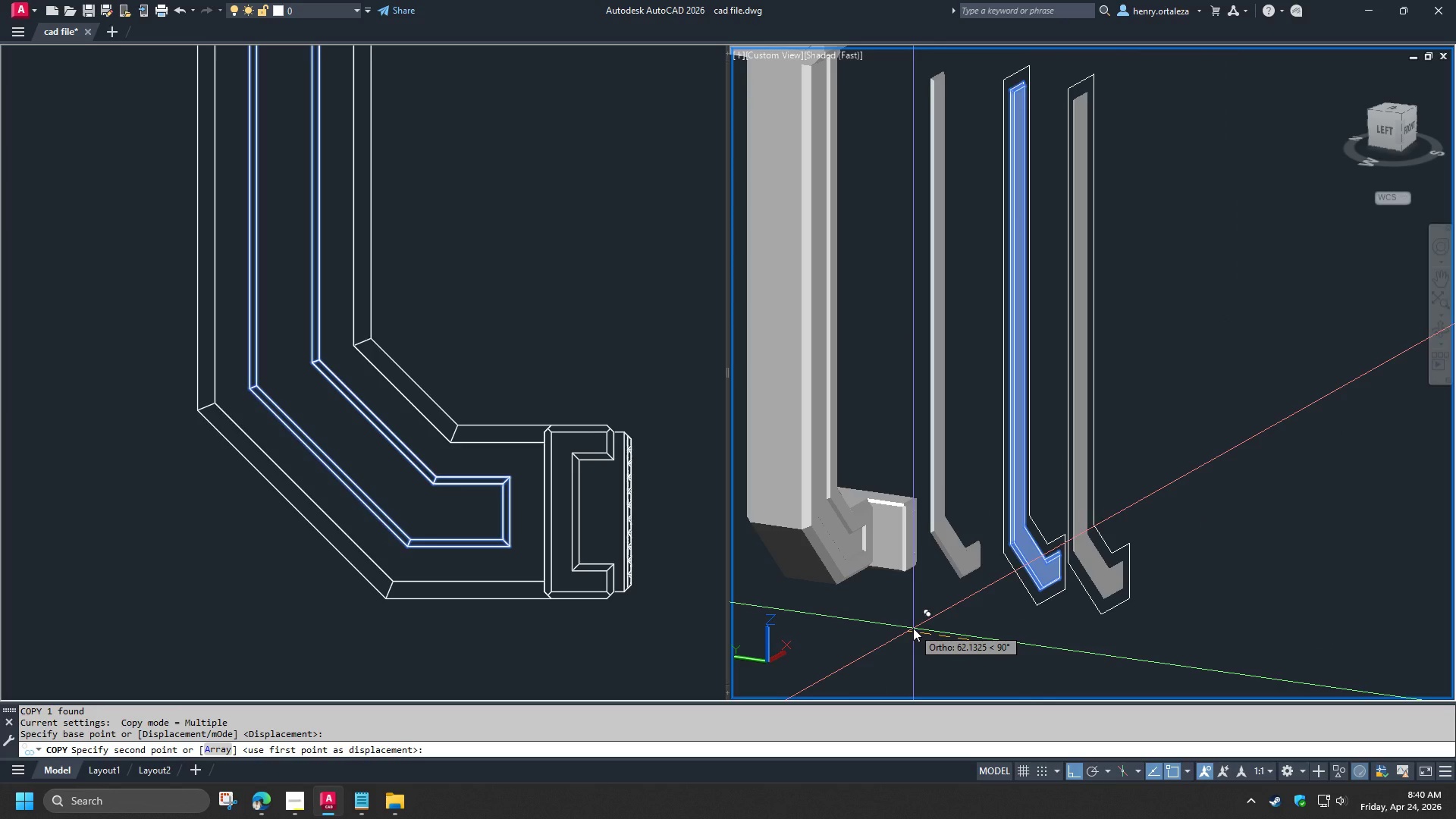 
key(Numpad2)
 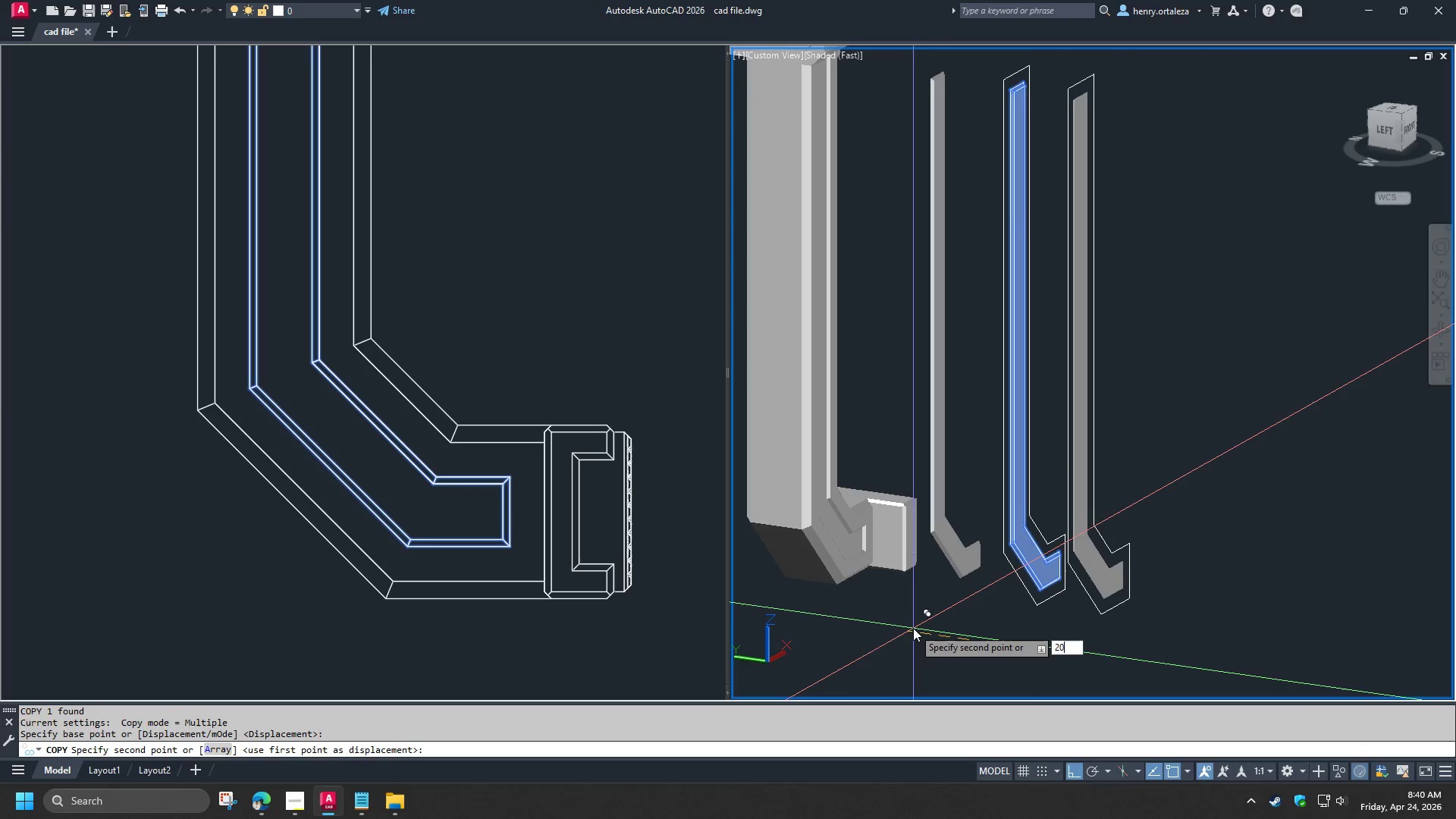 
key(Numpad0)
 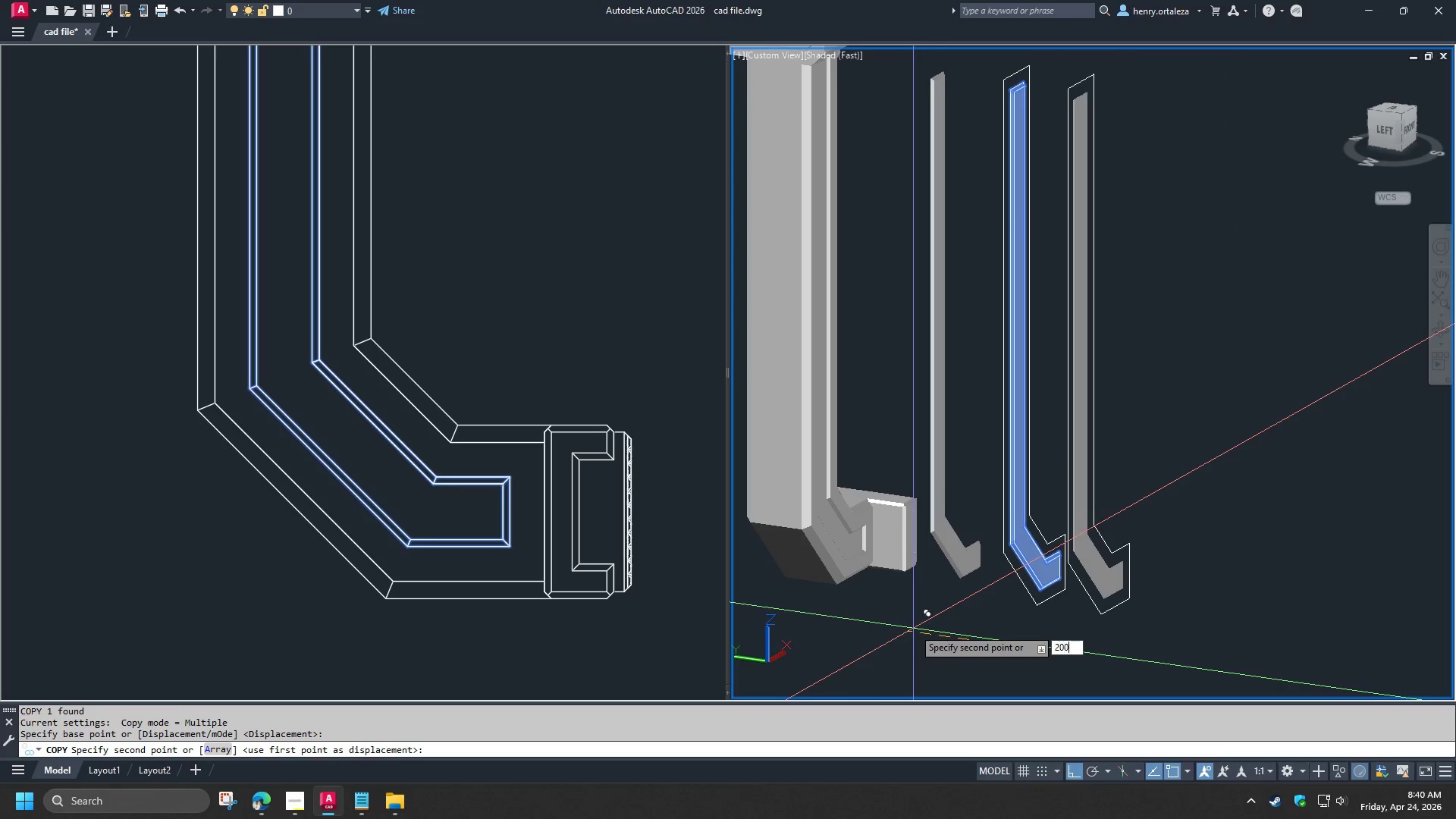 
key(Numpad0)
 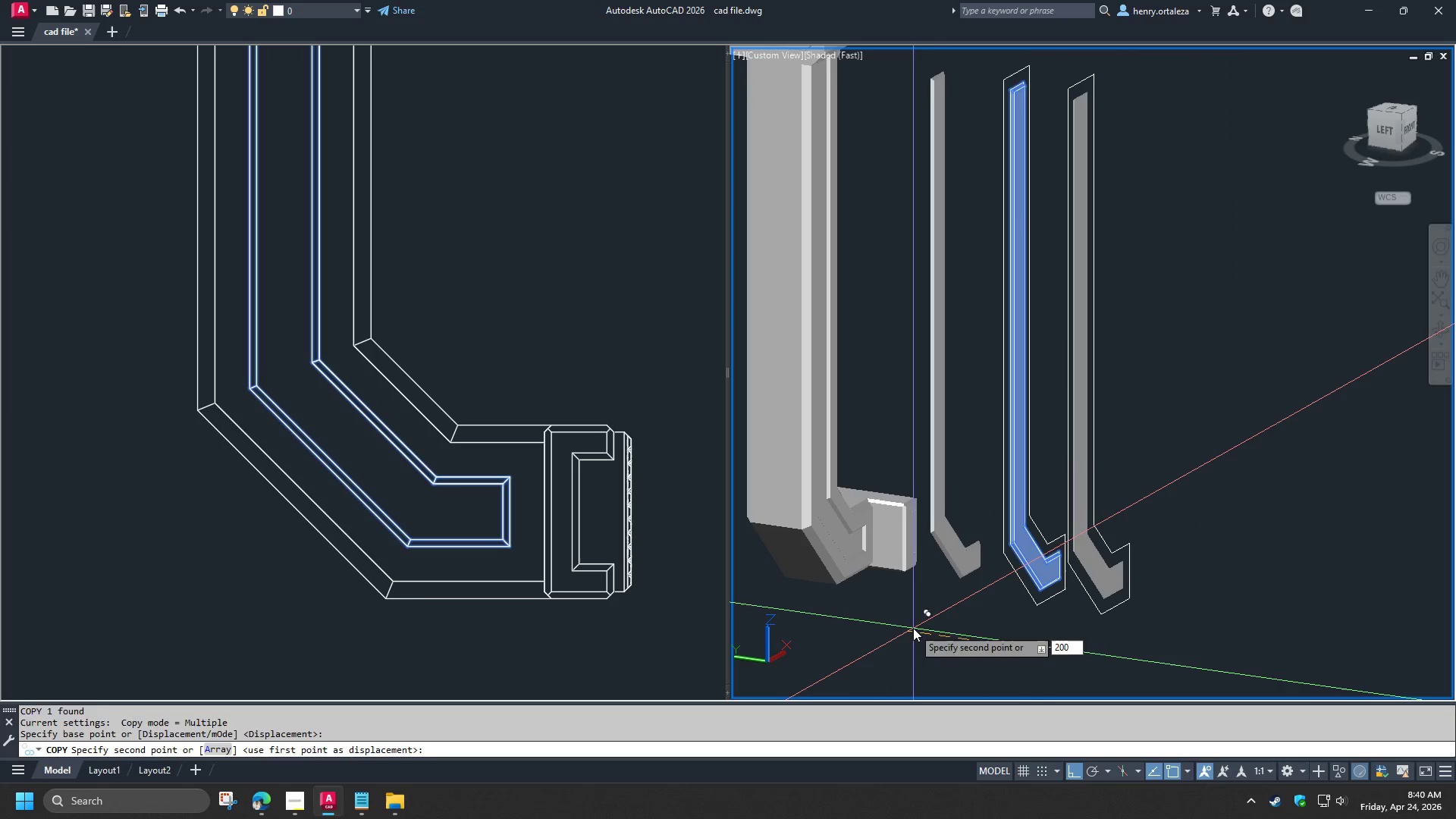 
key(NumpadEnter)
 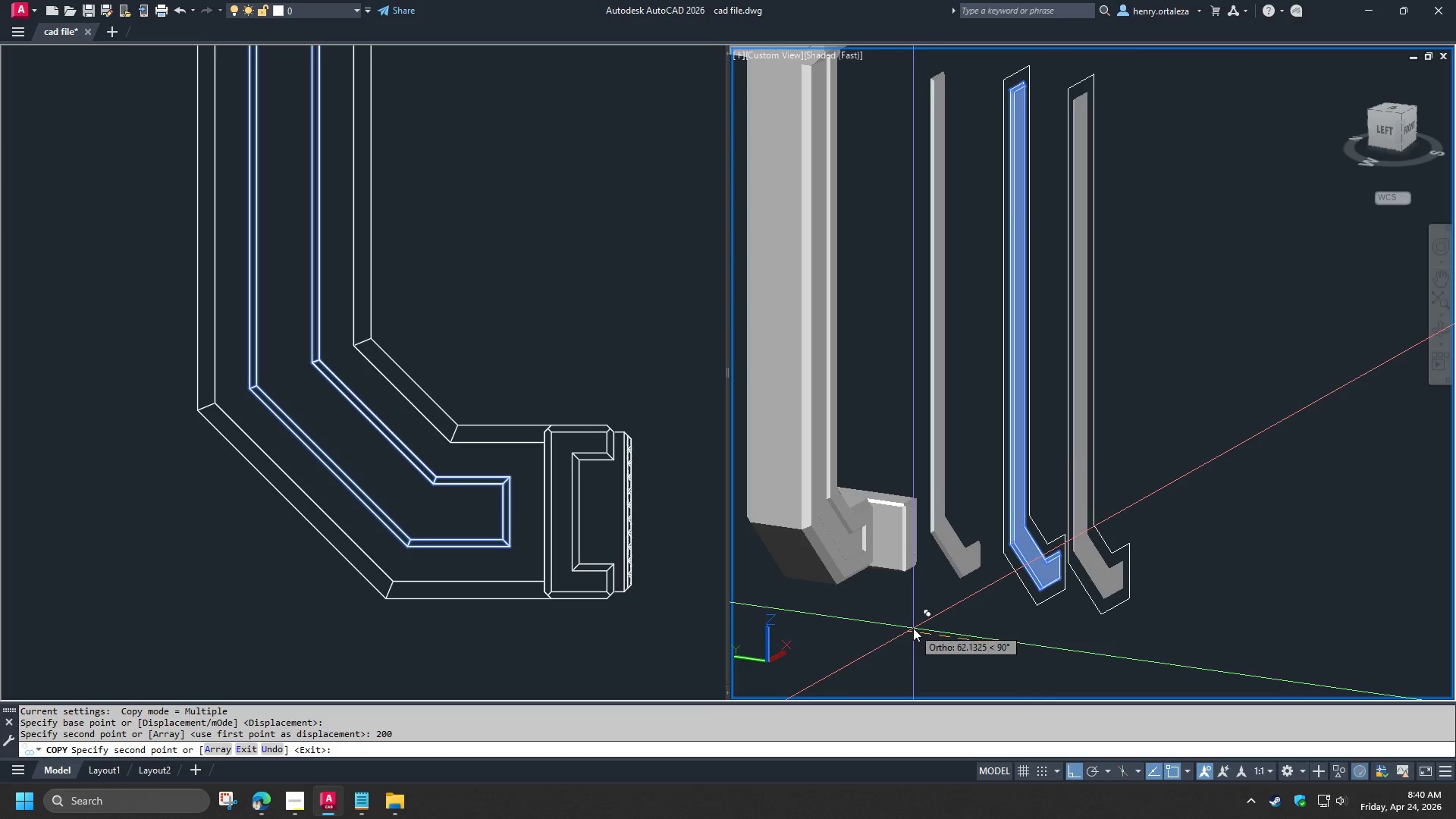 
key(Space)
 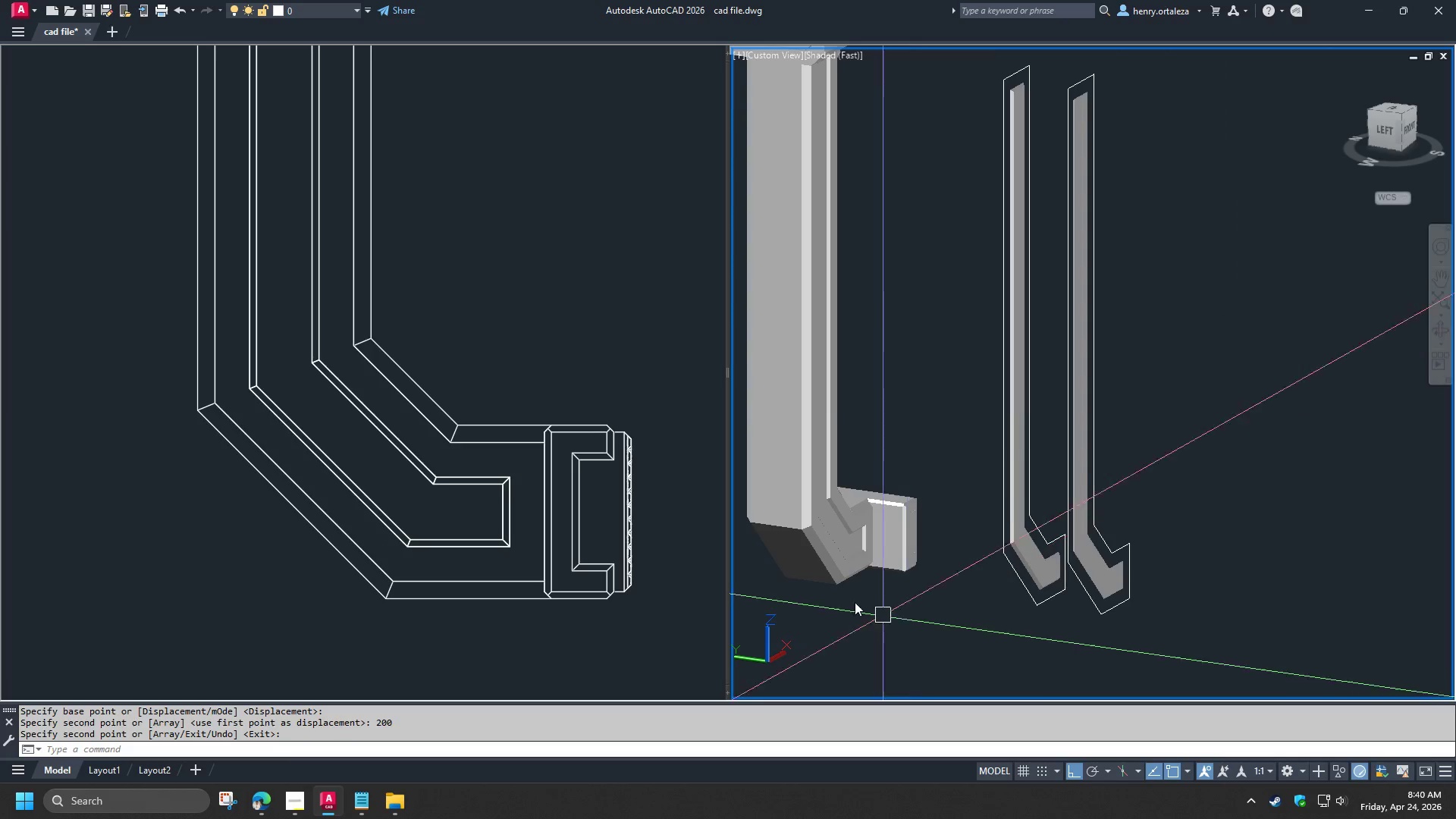 
hold_key(key=ShiftLeft, duration=1.0)
 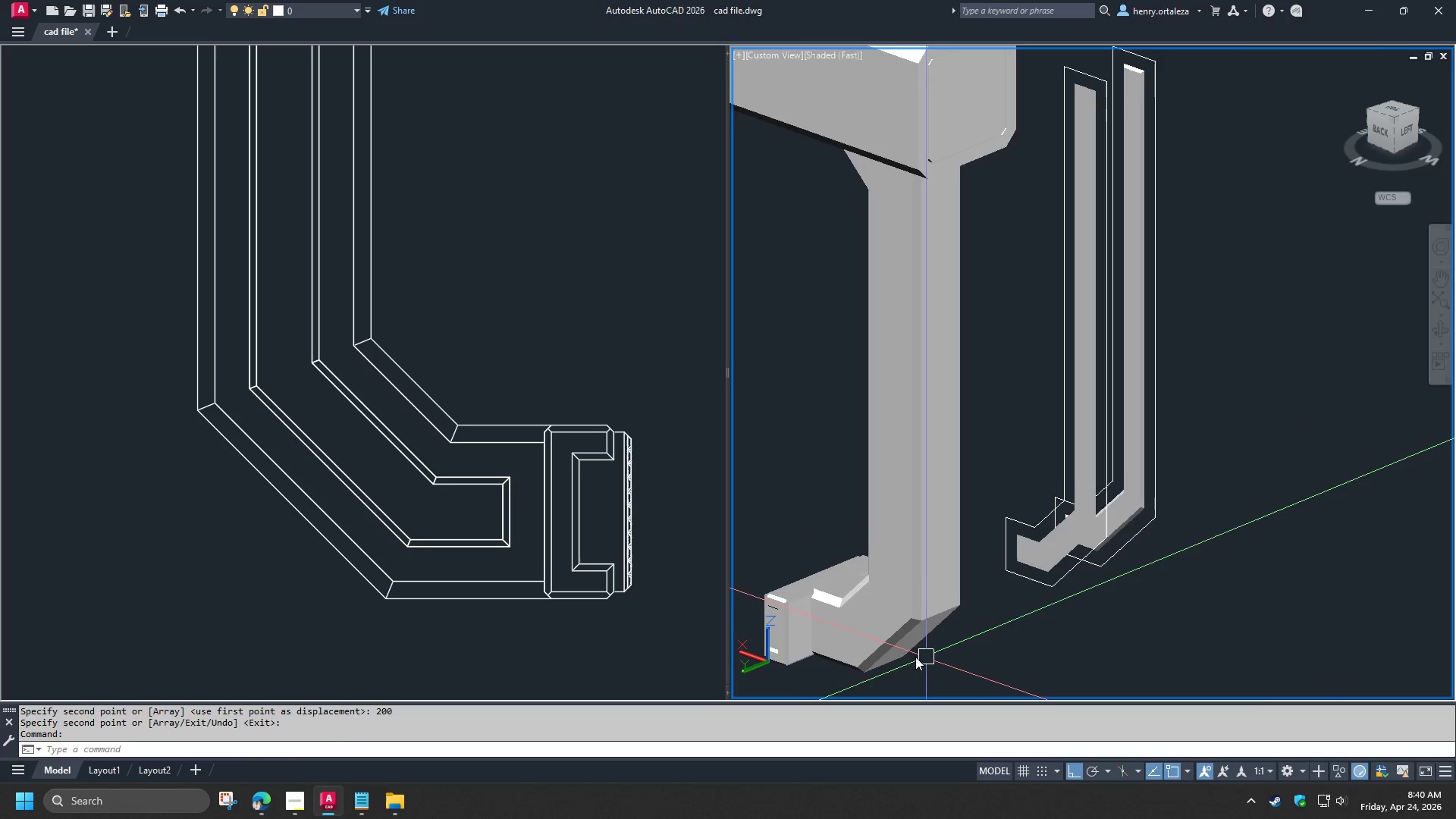 
scroll: coordinate [912, 657], scroll_direction: up, amount: 2.0
 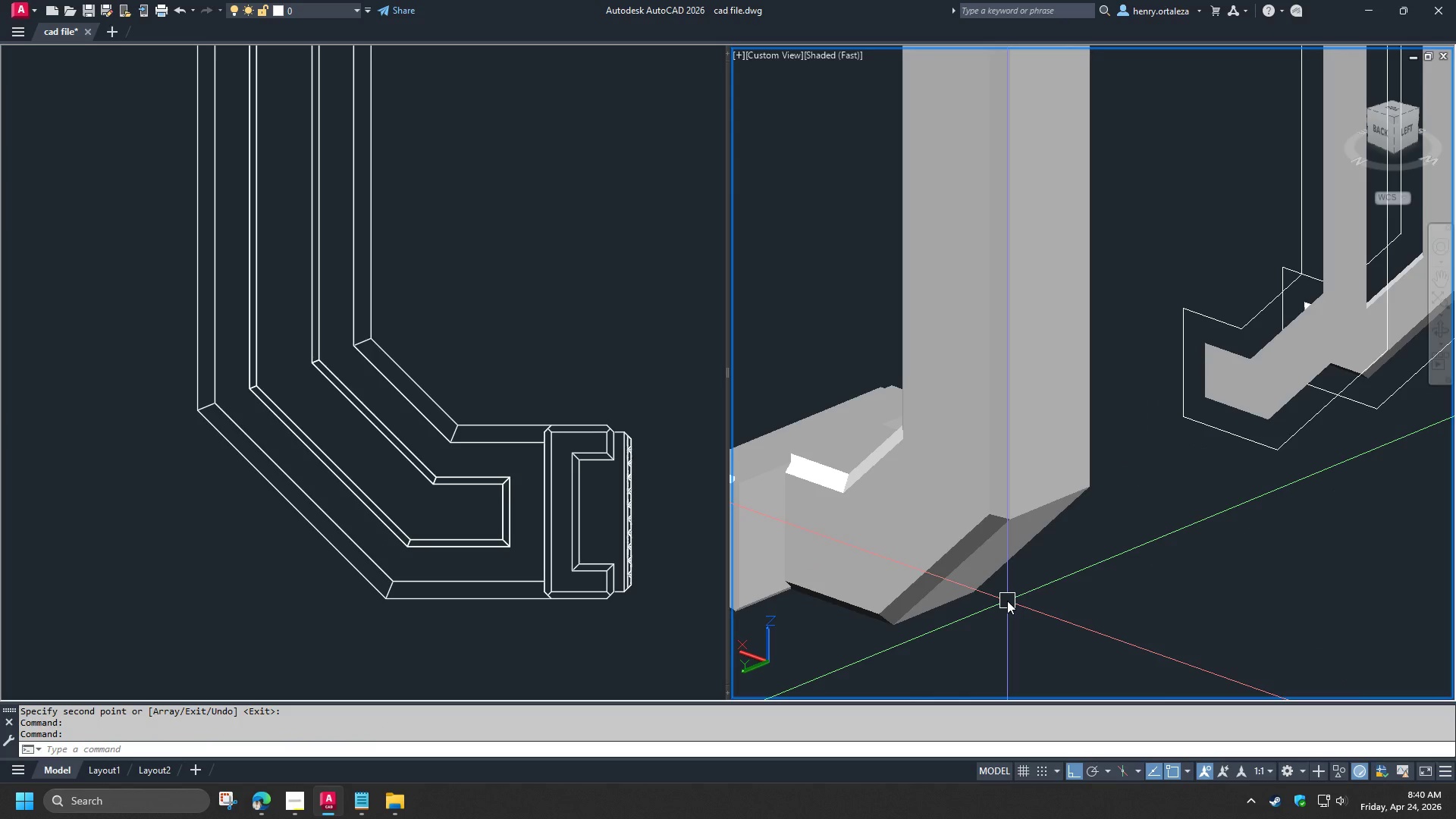 
type(VS S VS 2 S)
 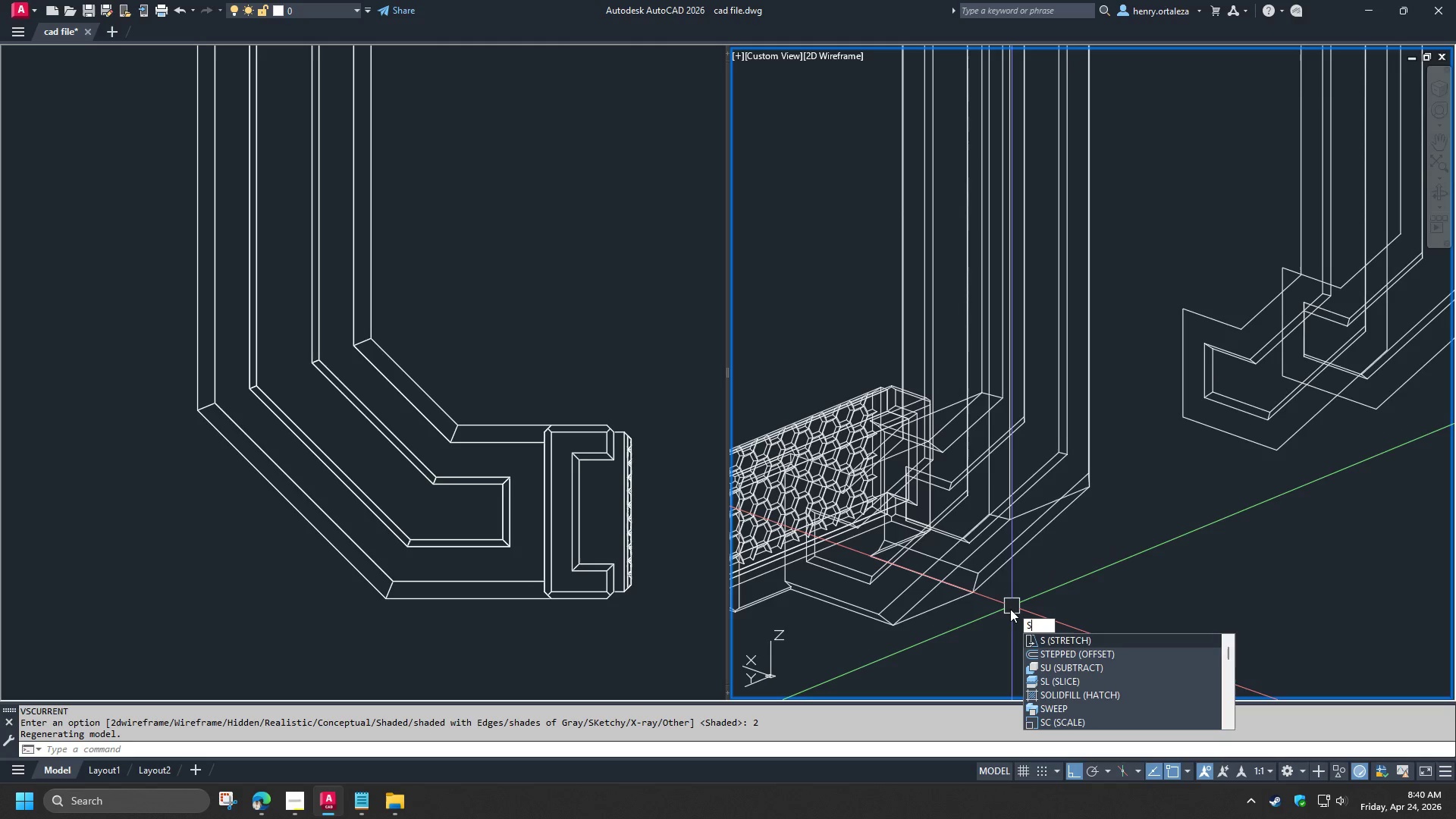 
key(U)
 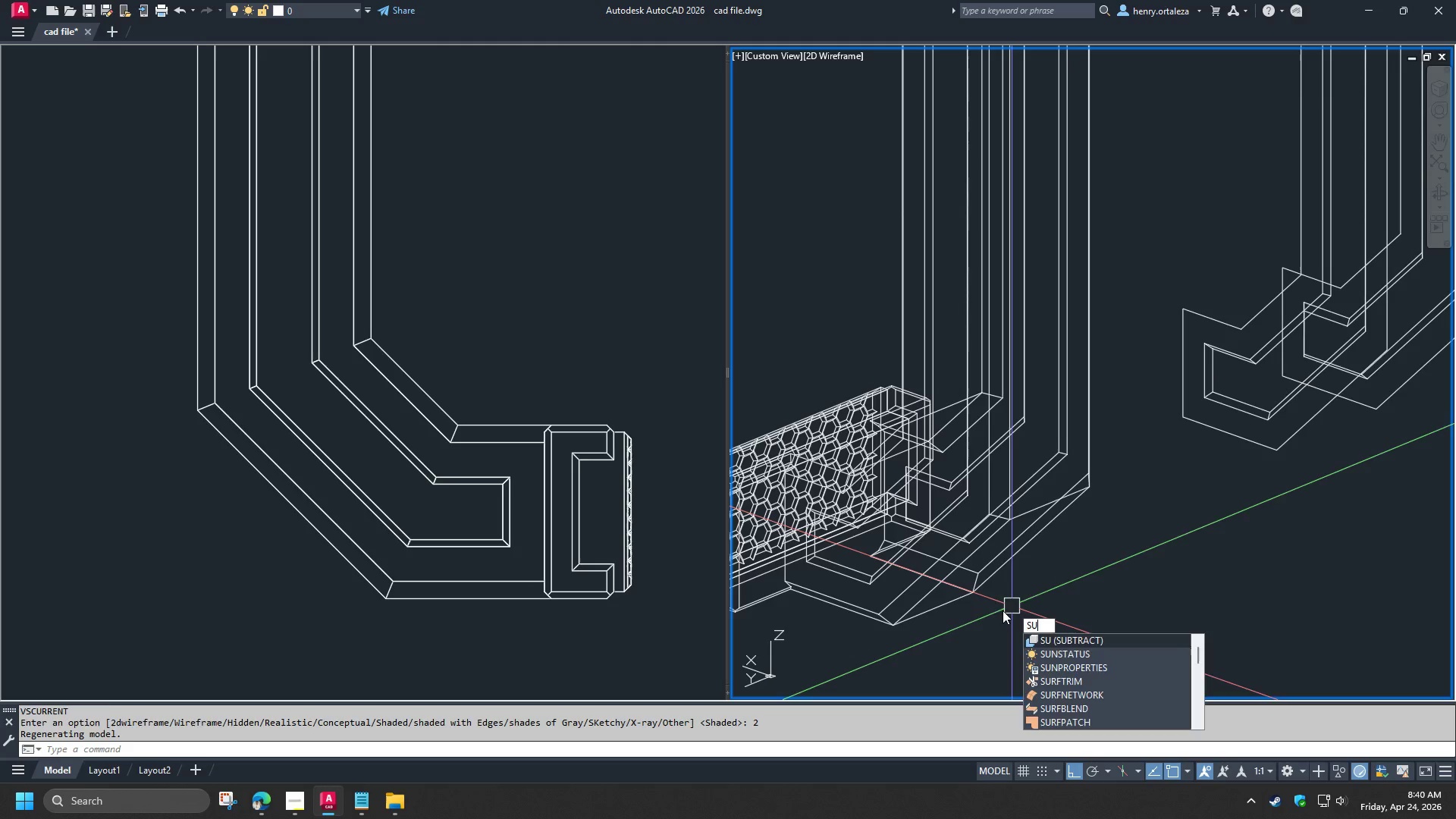 
key(Space)
 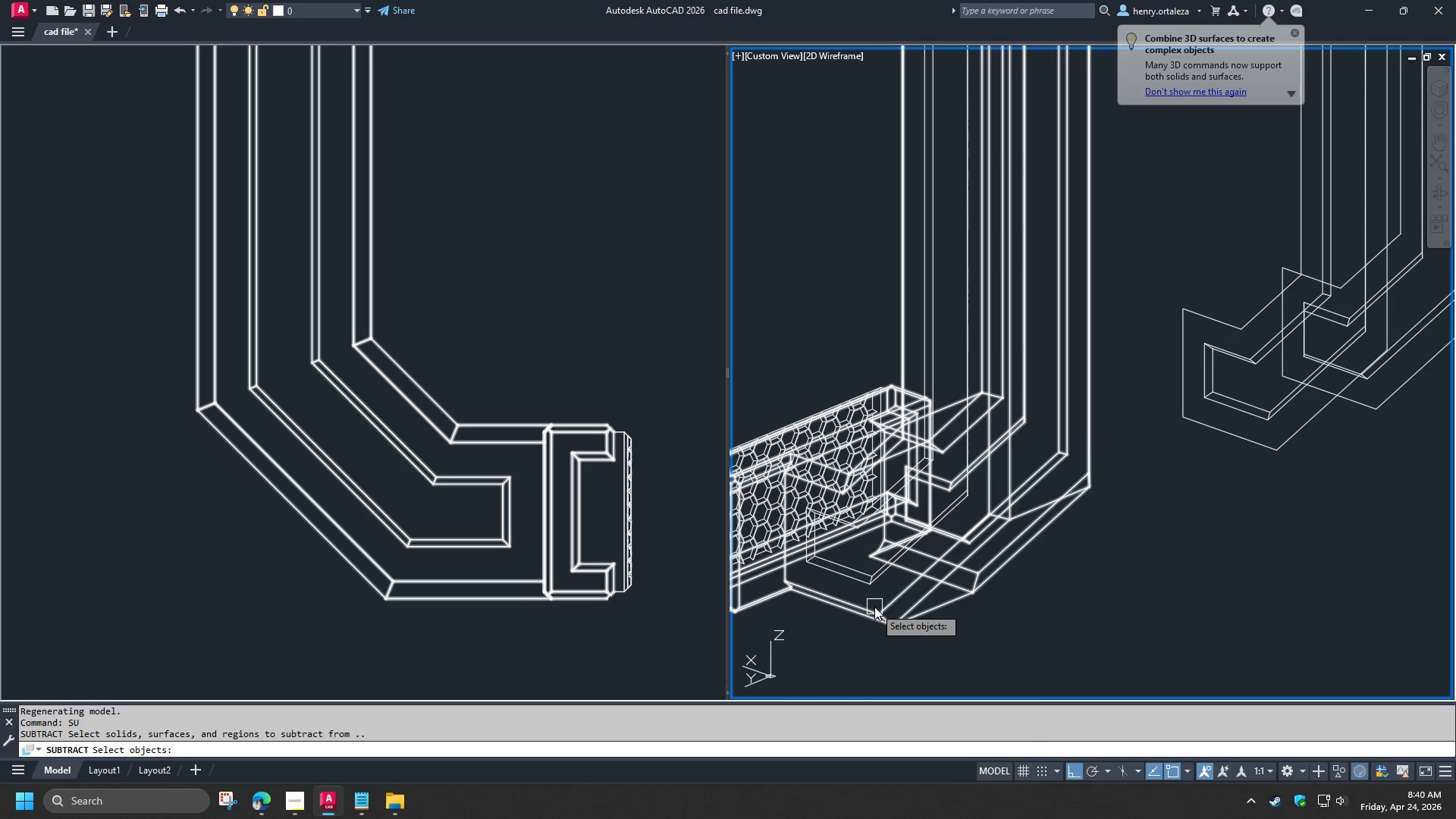 
left_click([874, 607])
 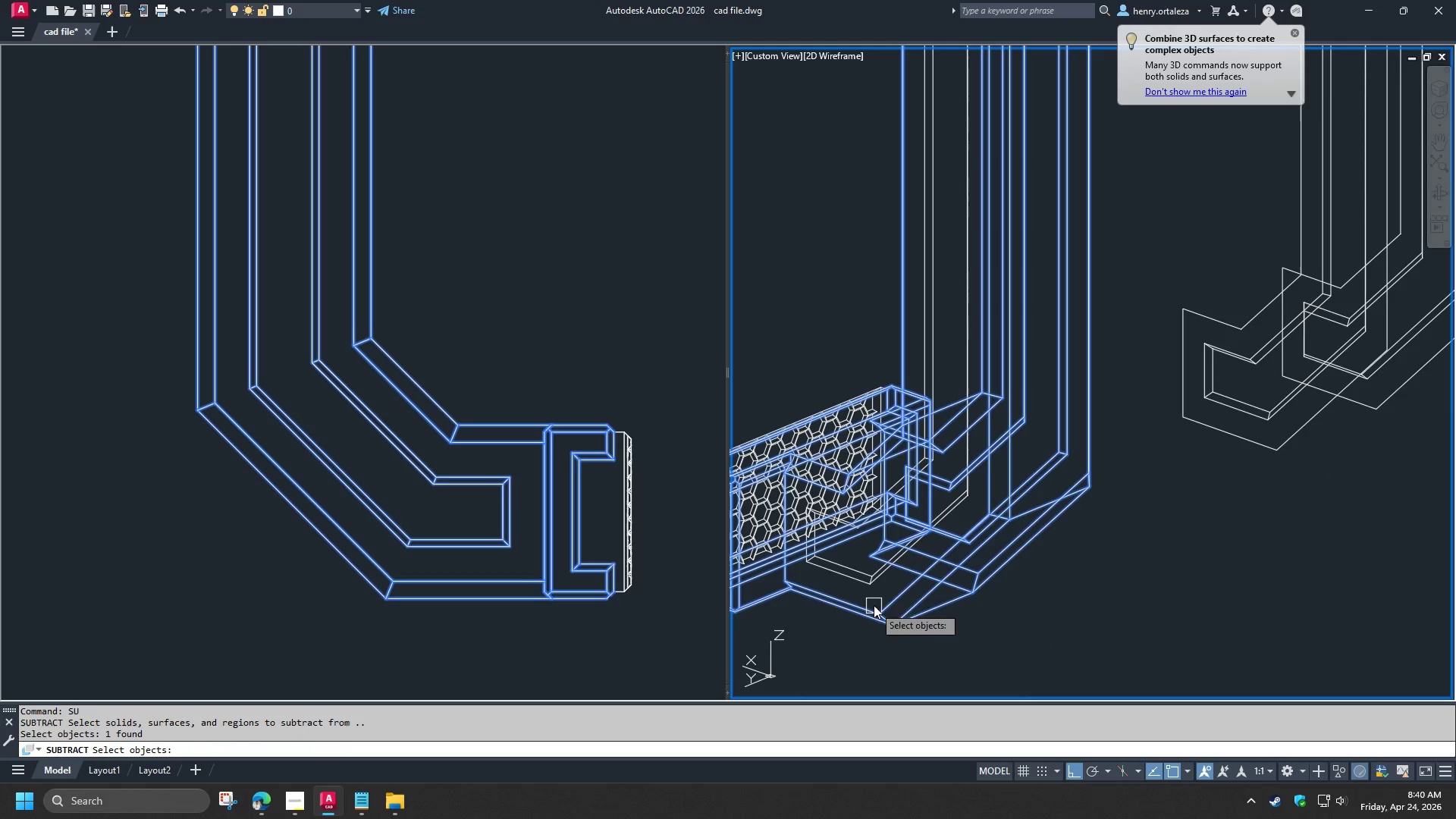 
key(Space)
 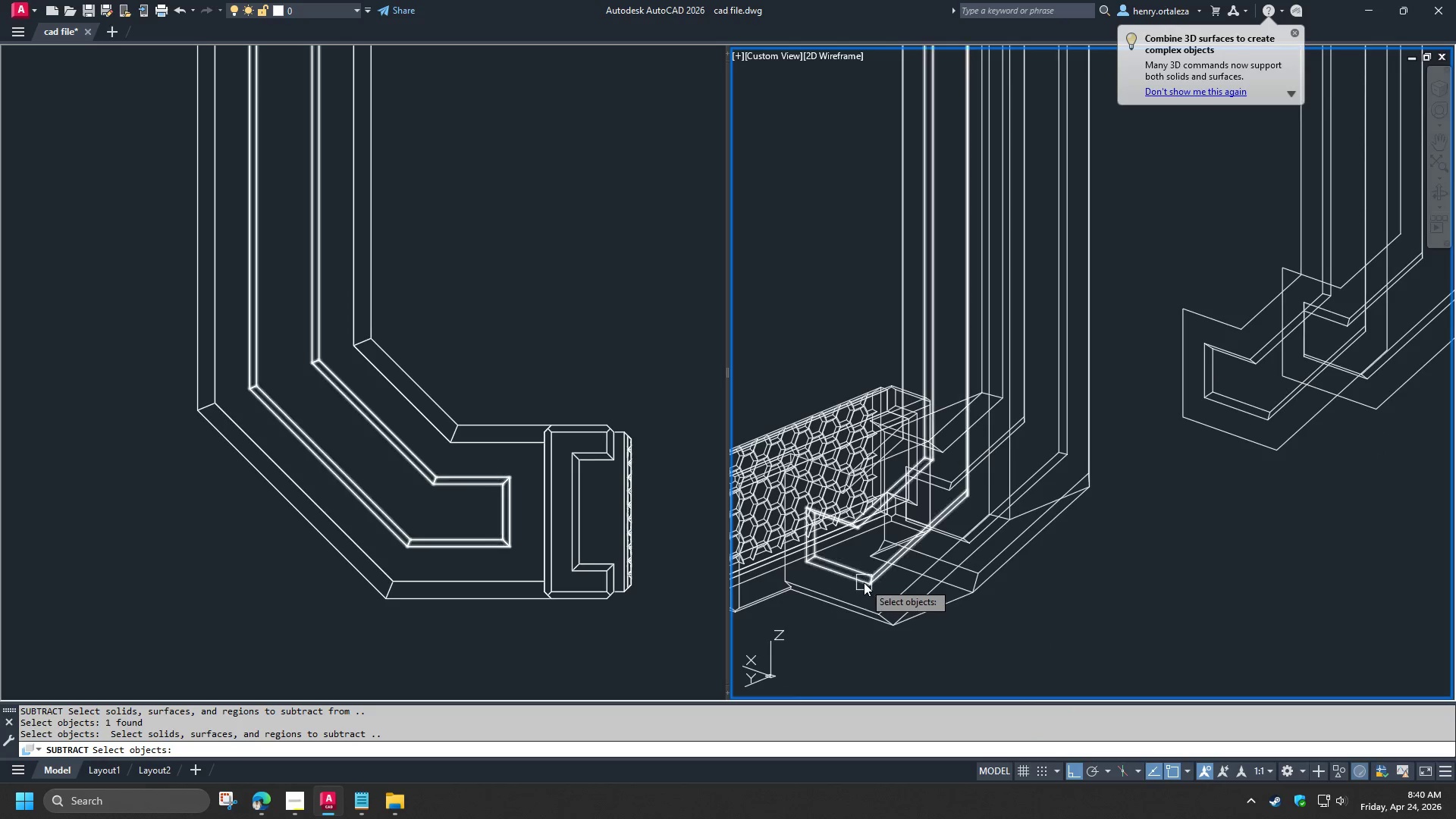 
left_click([864, 582])
 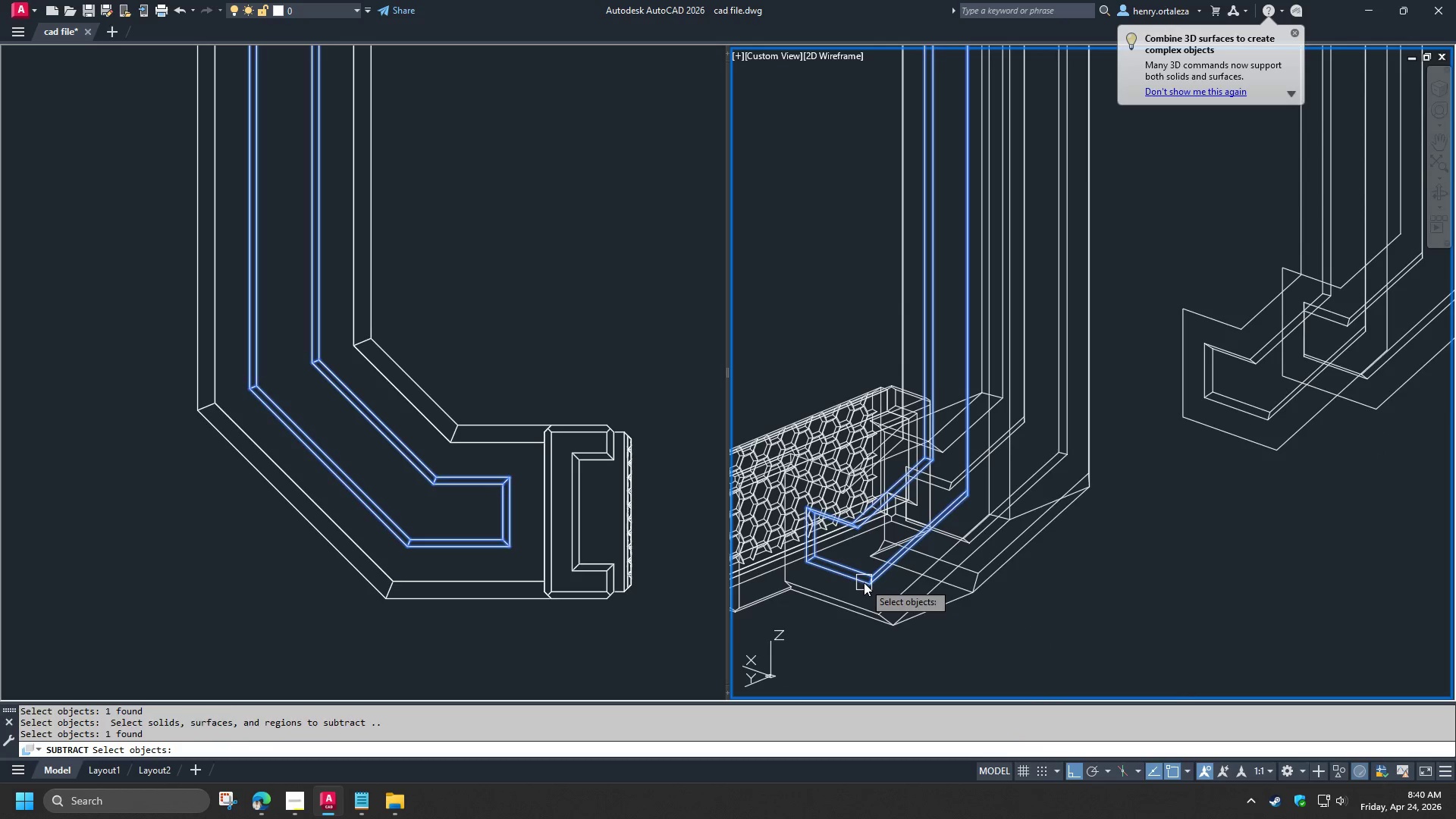 
type( VS S )
 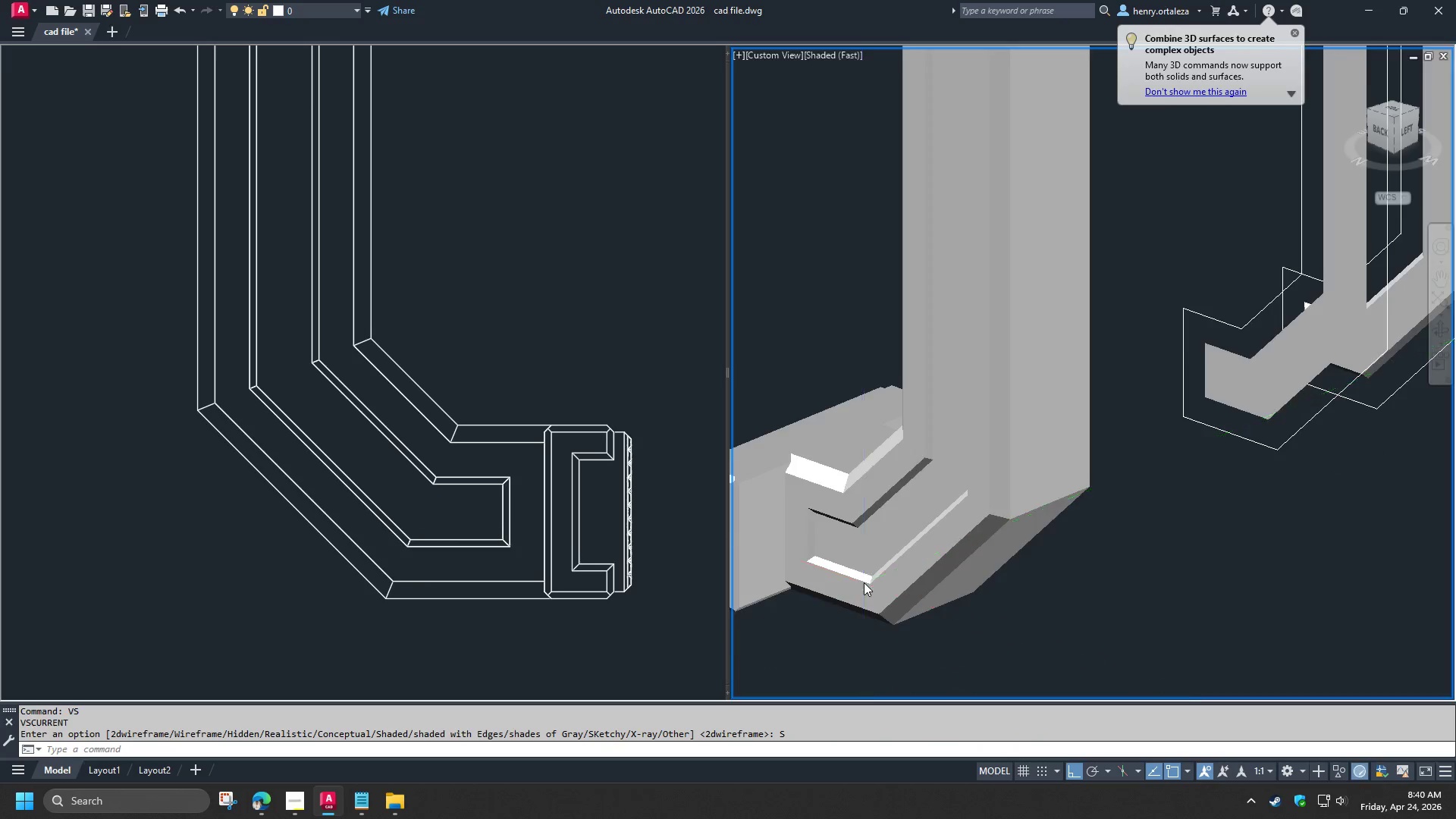 
hold_key(key=ShiftLeft, duration=1.5)
 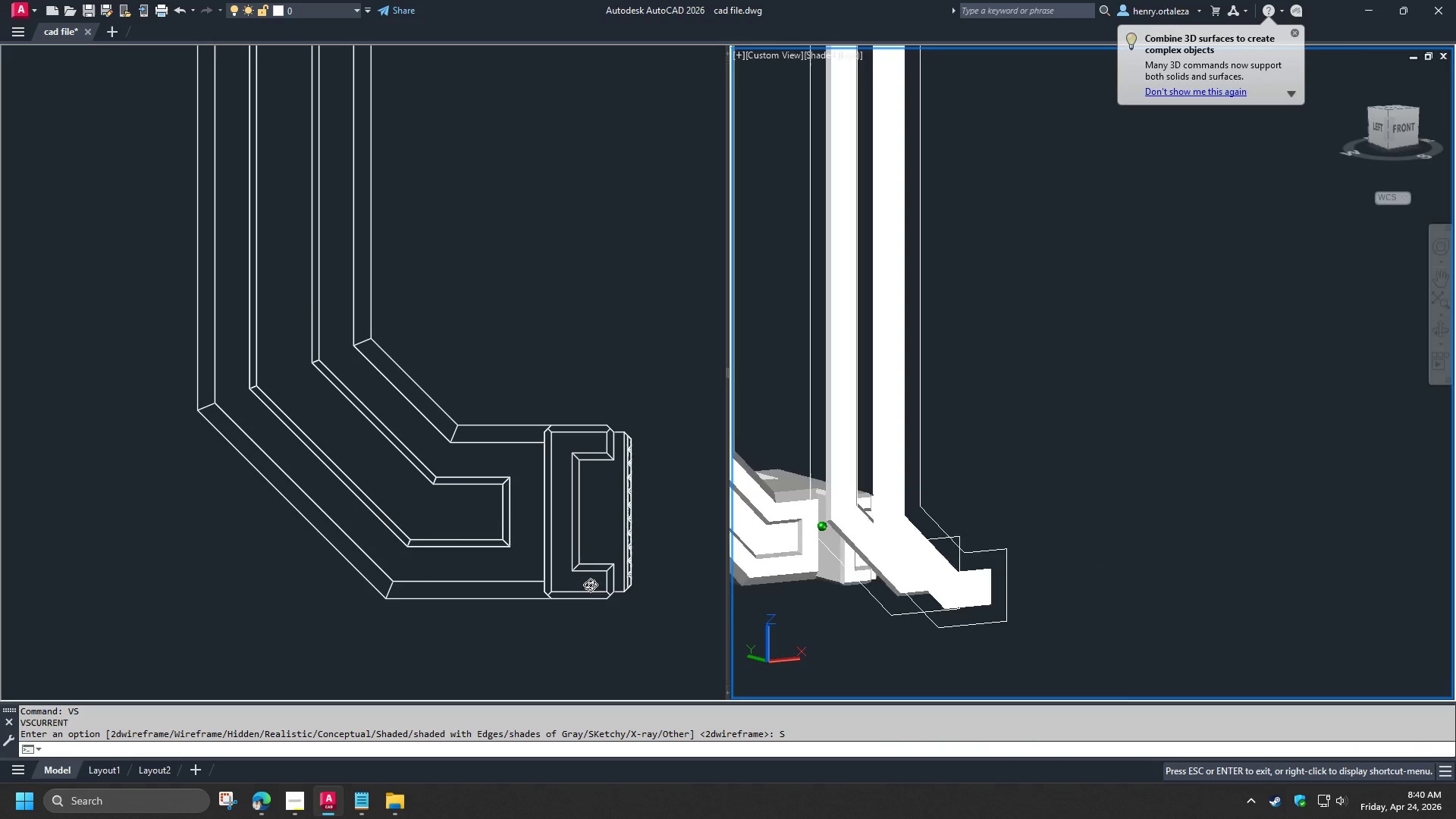 
scroll: coordinate [864, 582], scroll_direction: down, amount: 1.0
 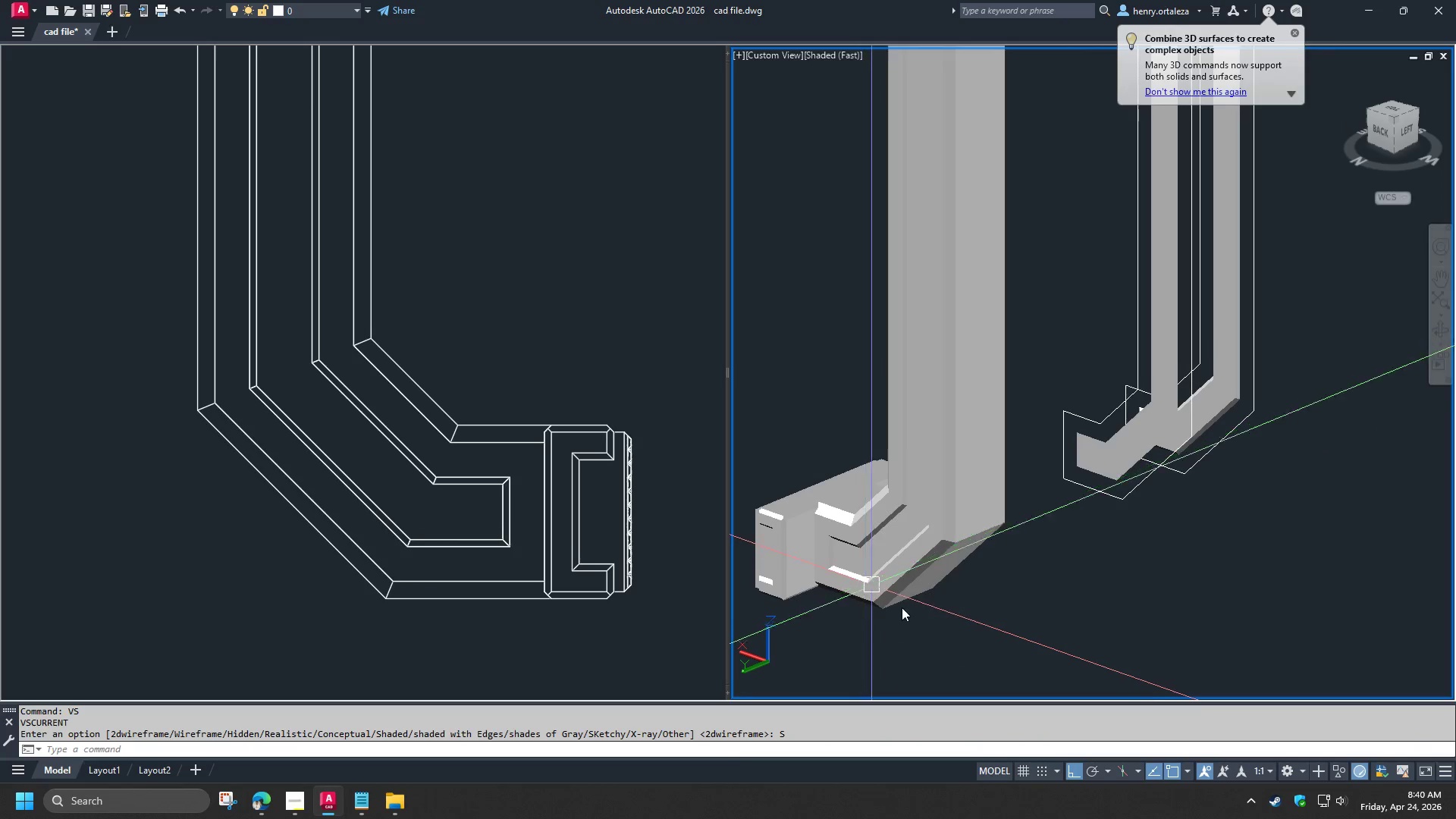 
hold_key(key=ShiftLeft, duration=1.25)
 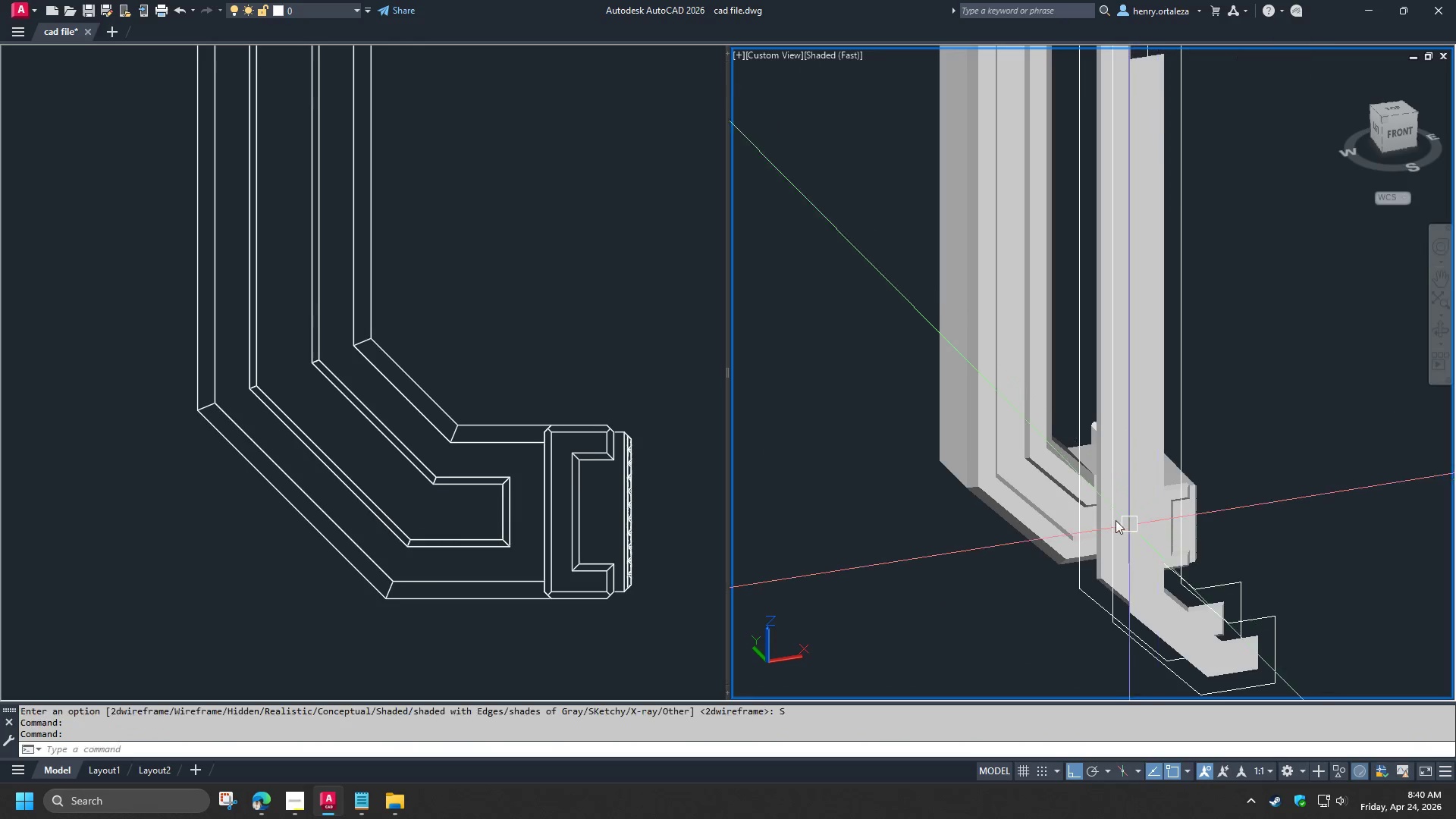 
hold_key(key=ShiftLeft, duration=1.5)
 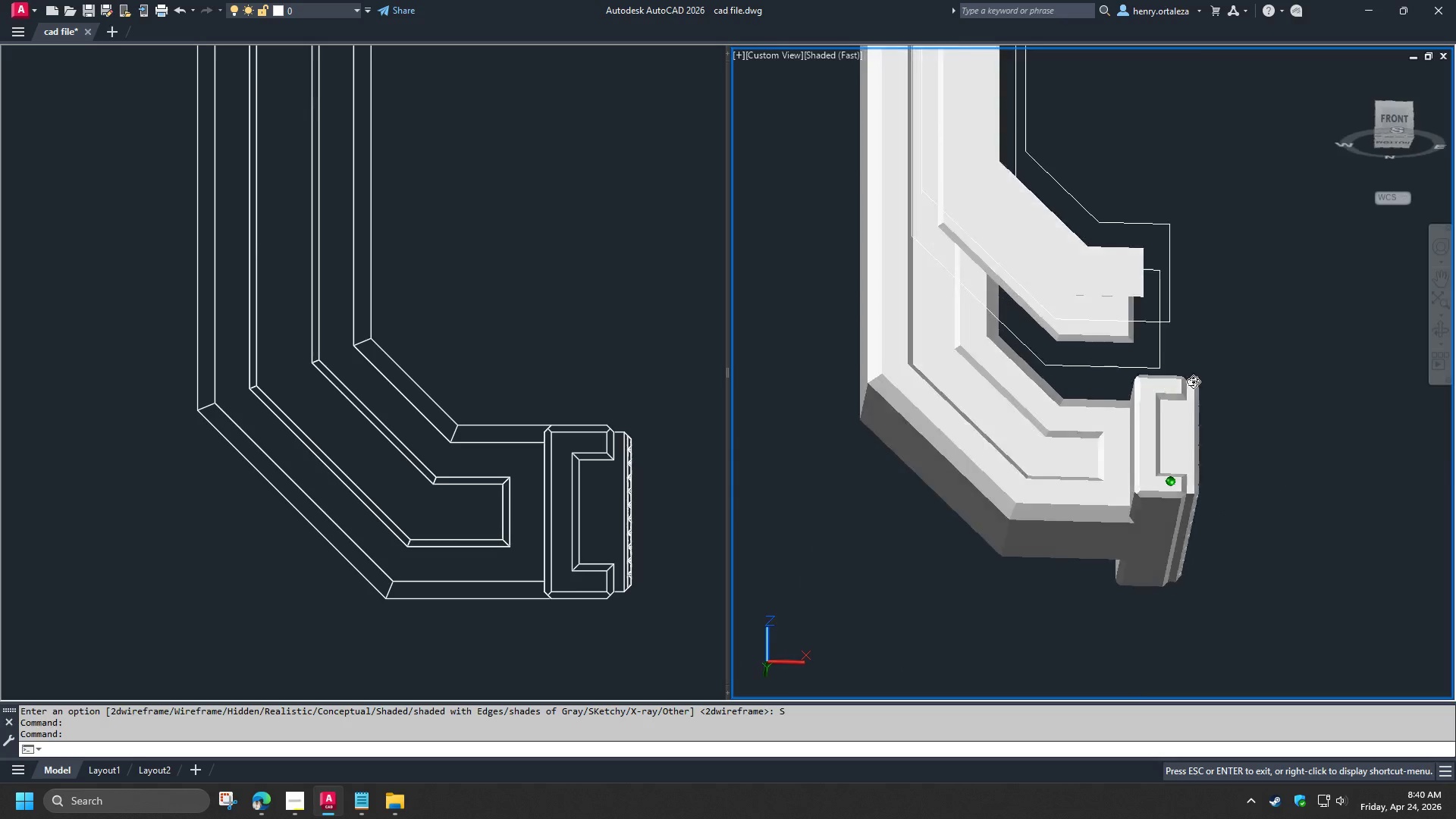 
scroll: coordinate [1112, 518], scroll_direction: up, amount: 1.0
 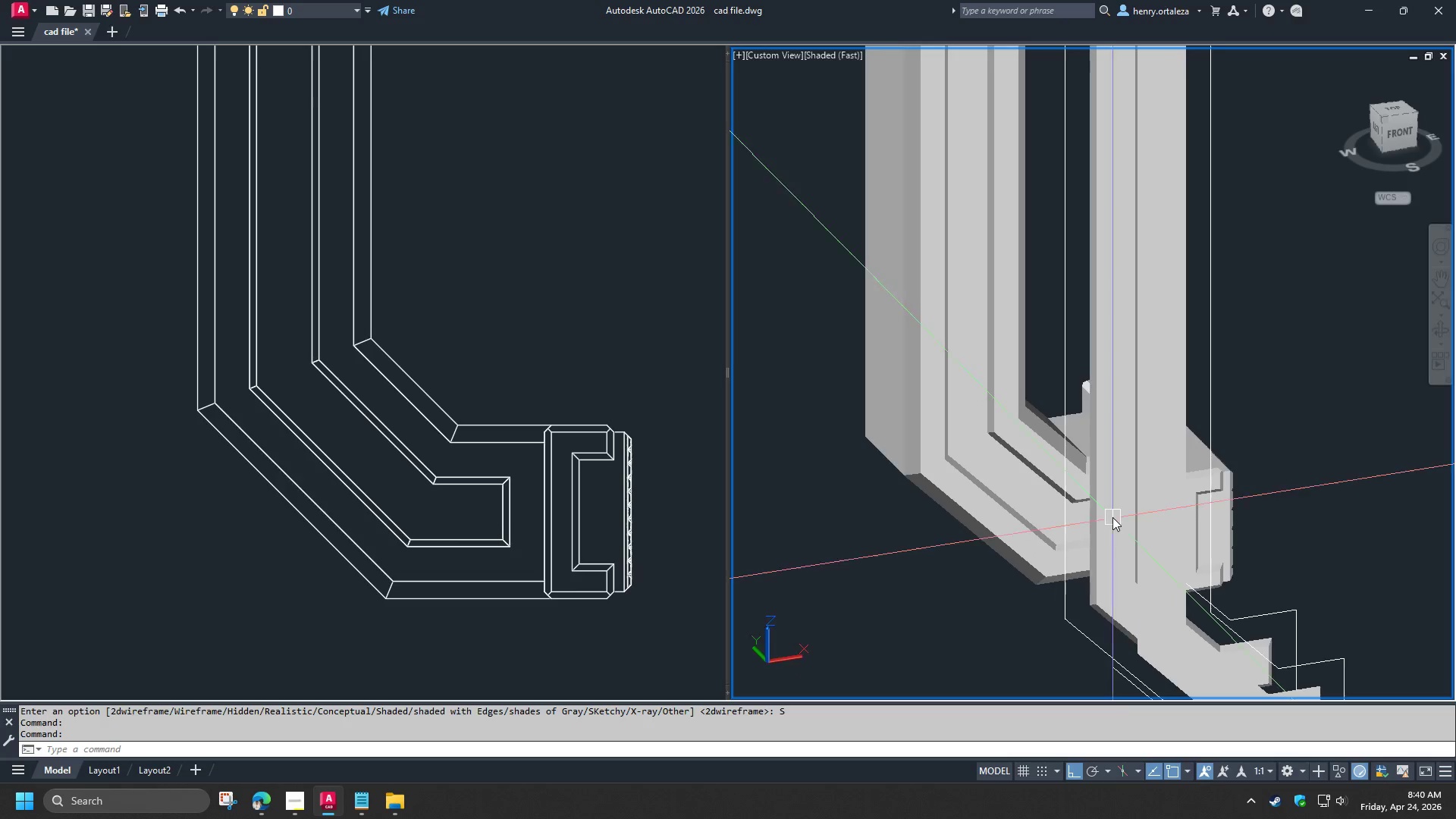 
hold_key(key=ShiftLeft, duration=1.53)
 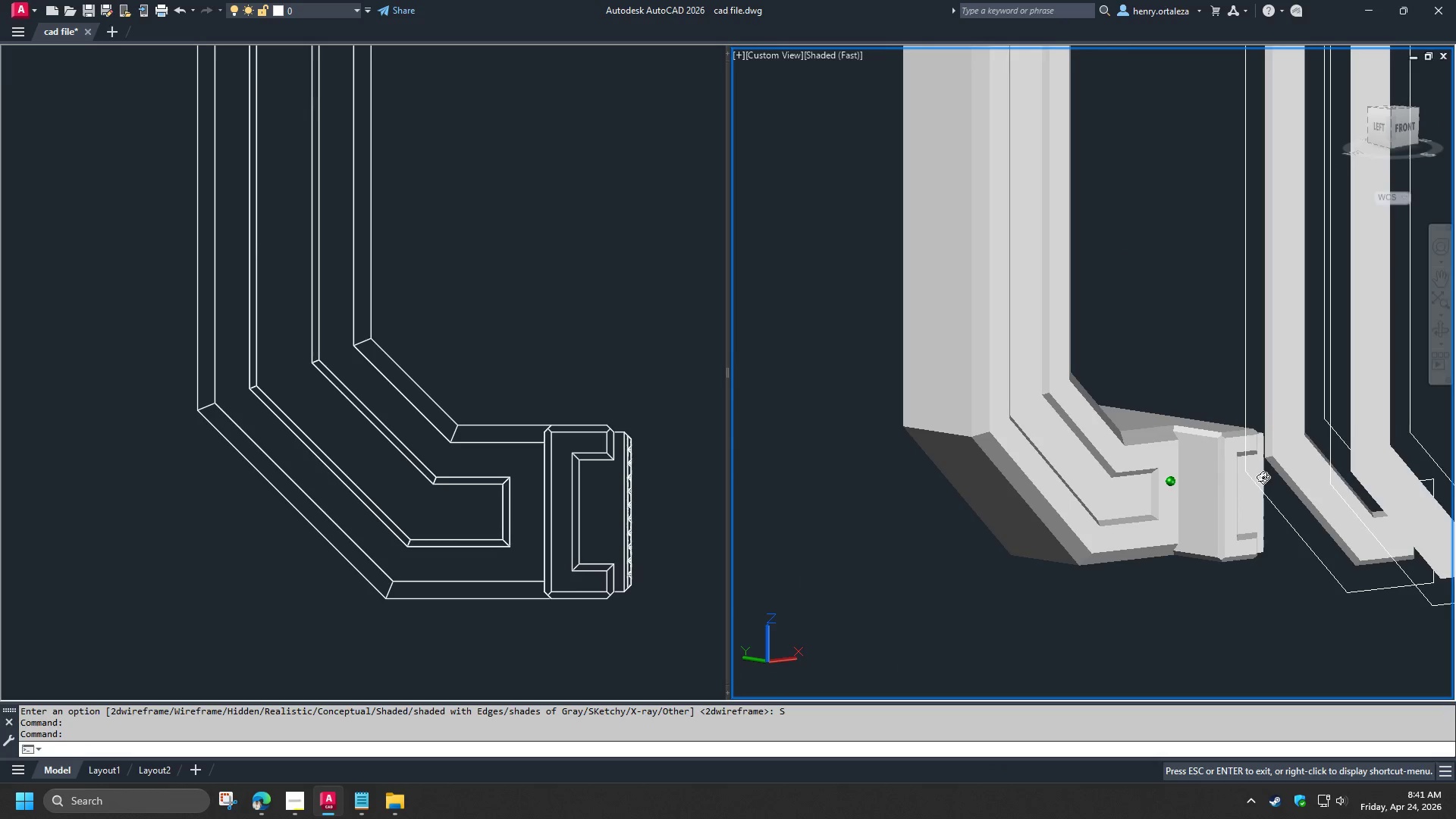 
hold_key(key=ShiftLeft, duration=1.5)
 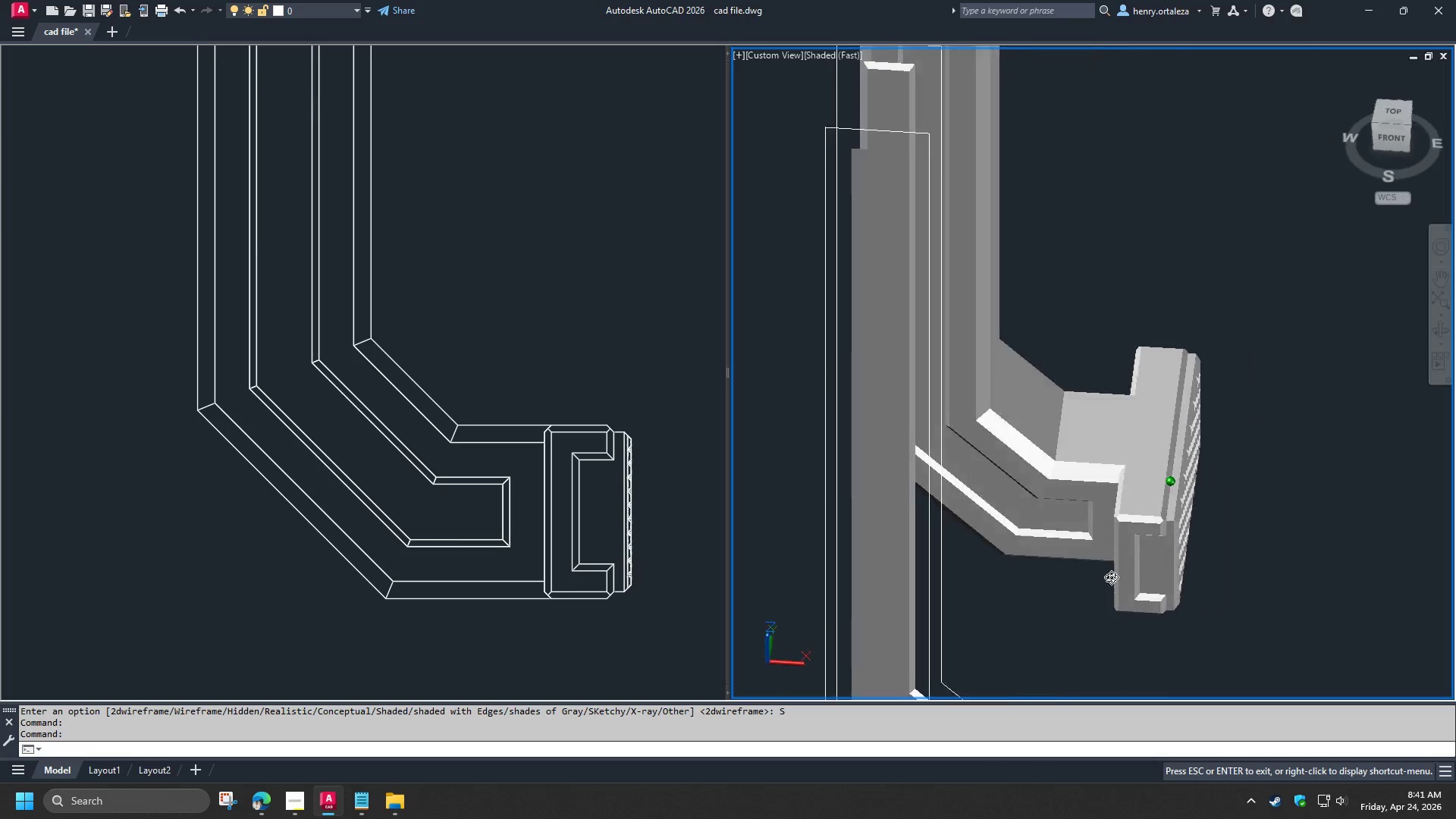 
hold_key(key=ShiftLeft, duration=1.5)
 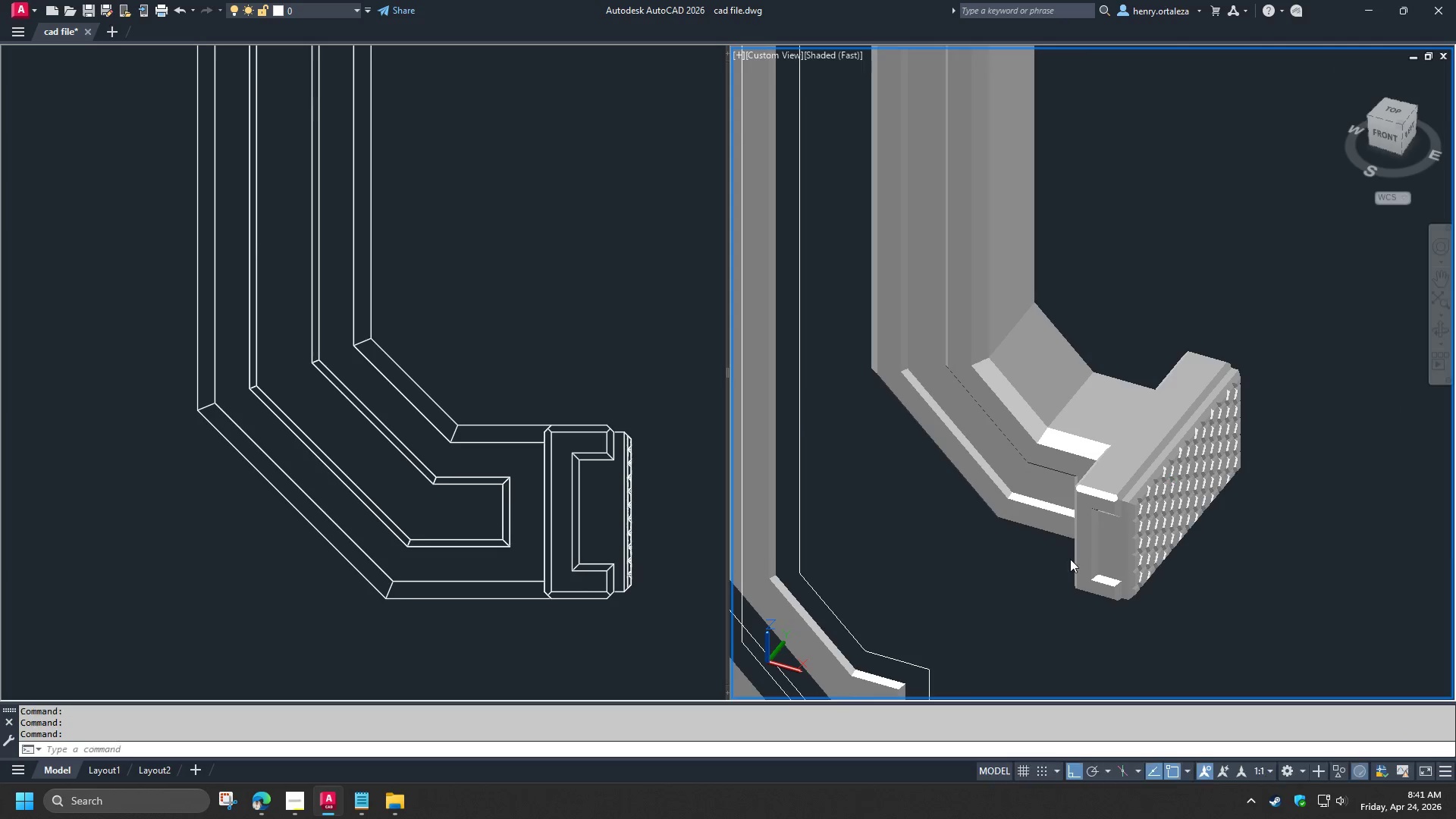 
hold_key(key=ShiftLeft, duration=1.51)
 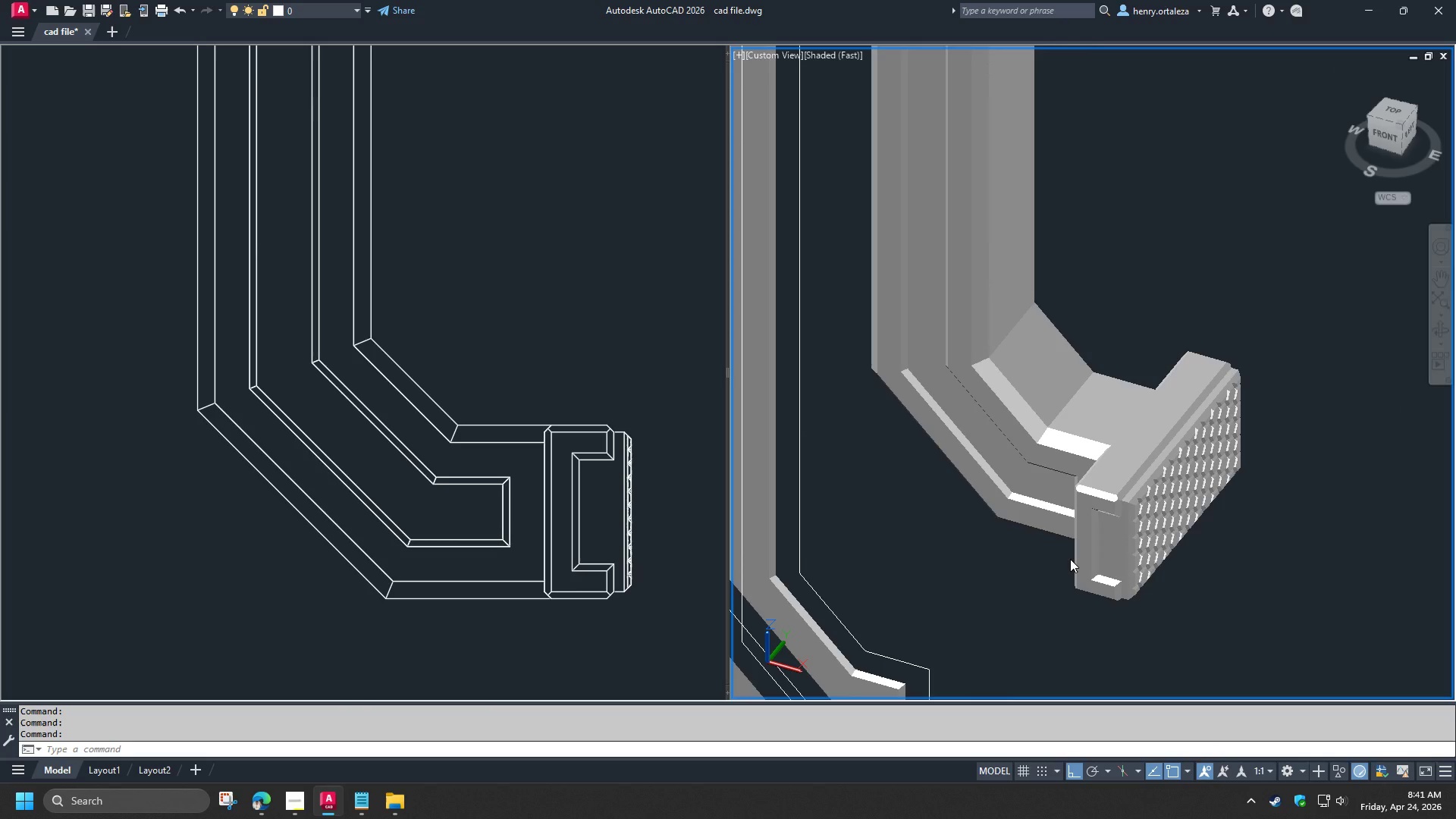 
hold_key(key=ShiftLeft, duration=1.52)
 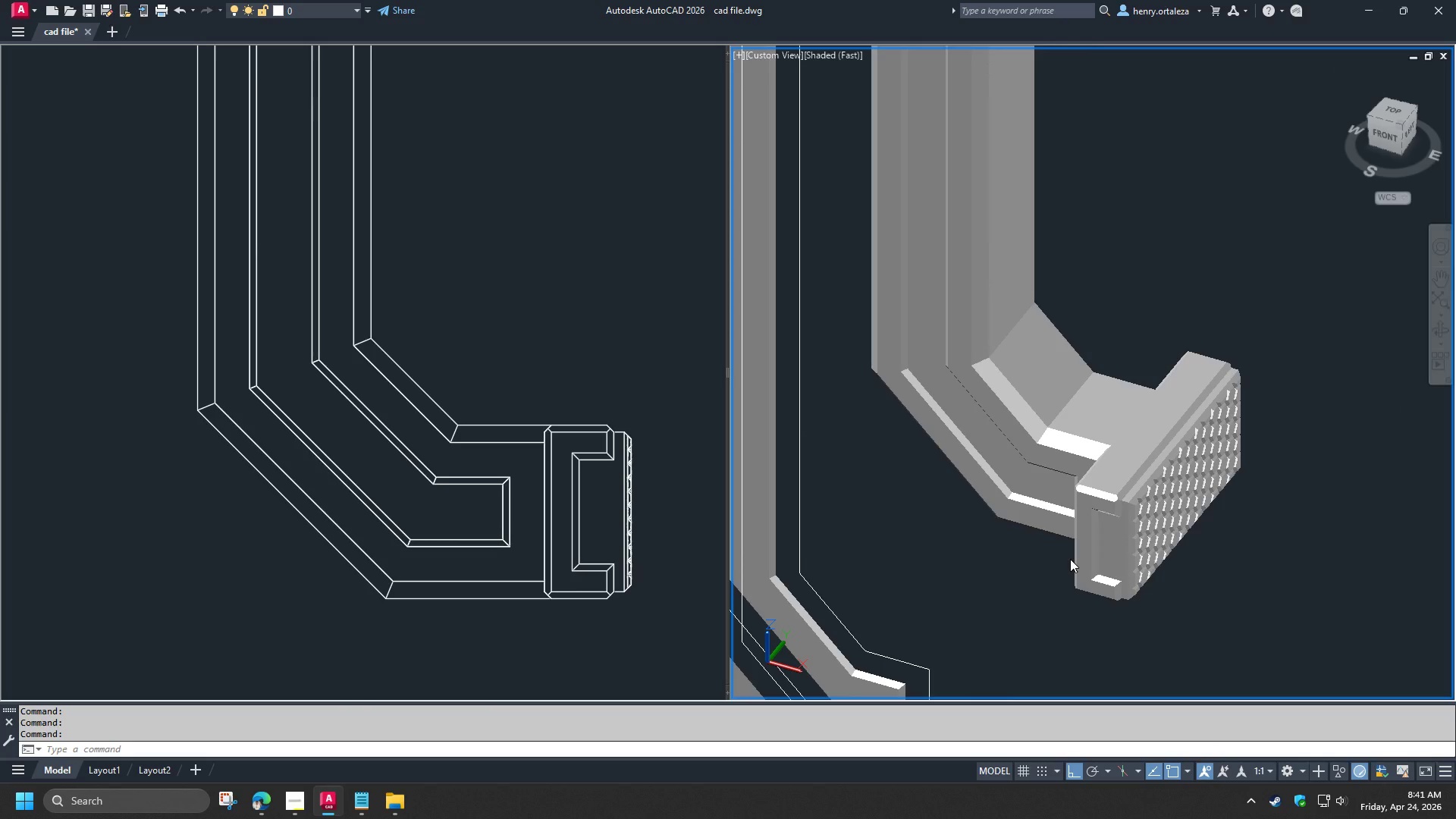 
hold_key(key=ShiftLeft, duration=1.52)
 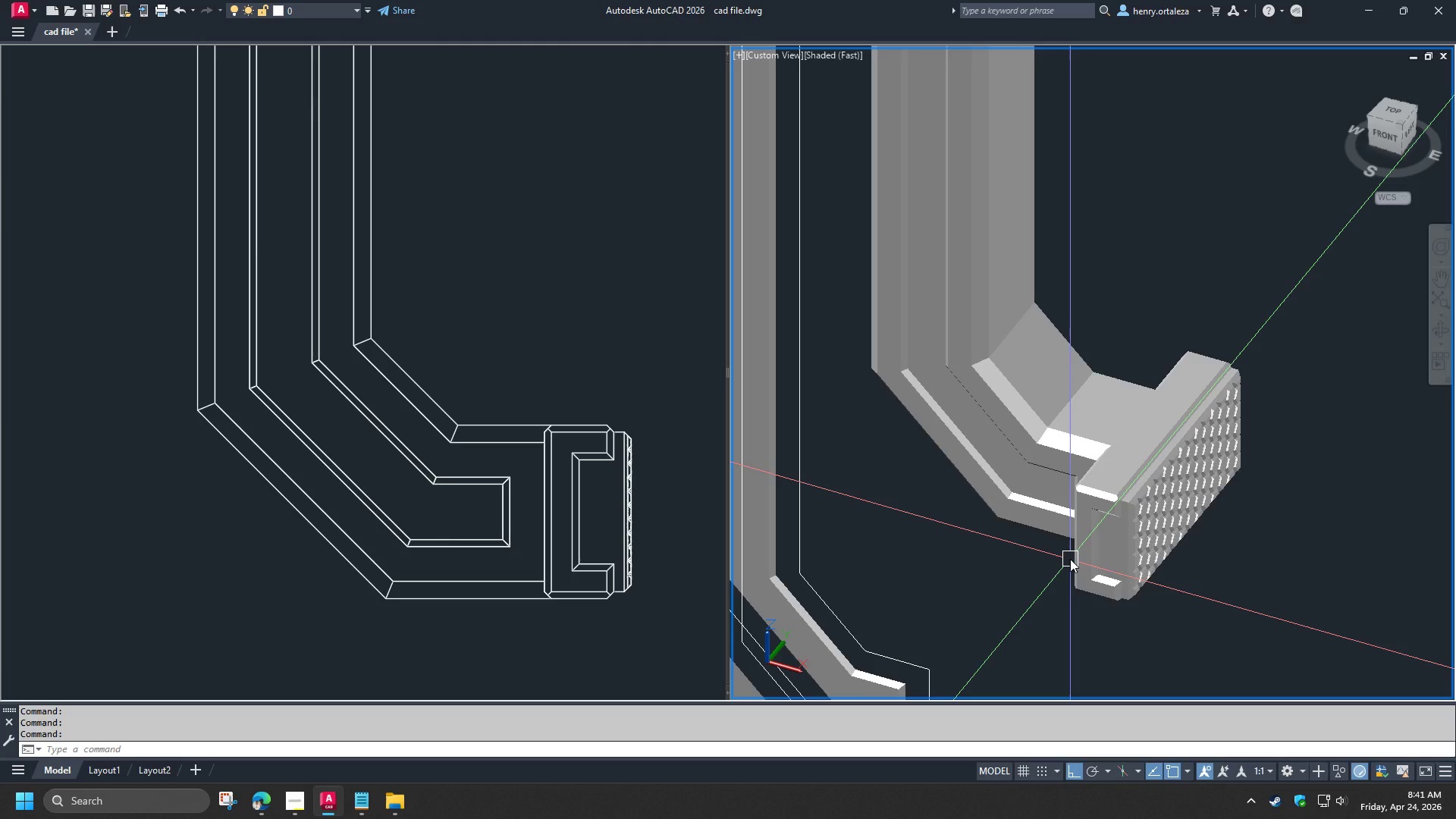 
hold_key(key=ShiftLeft, duration=1.51)
 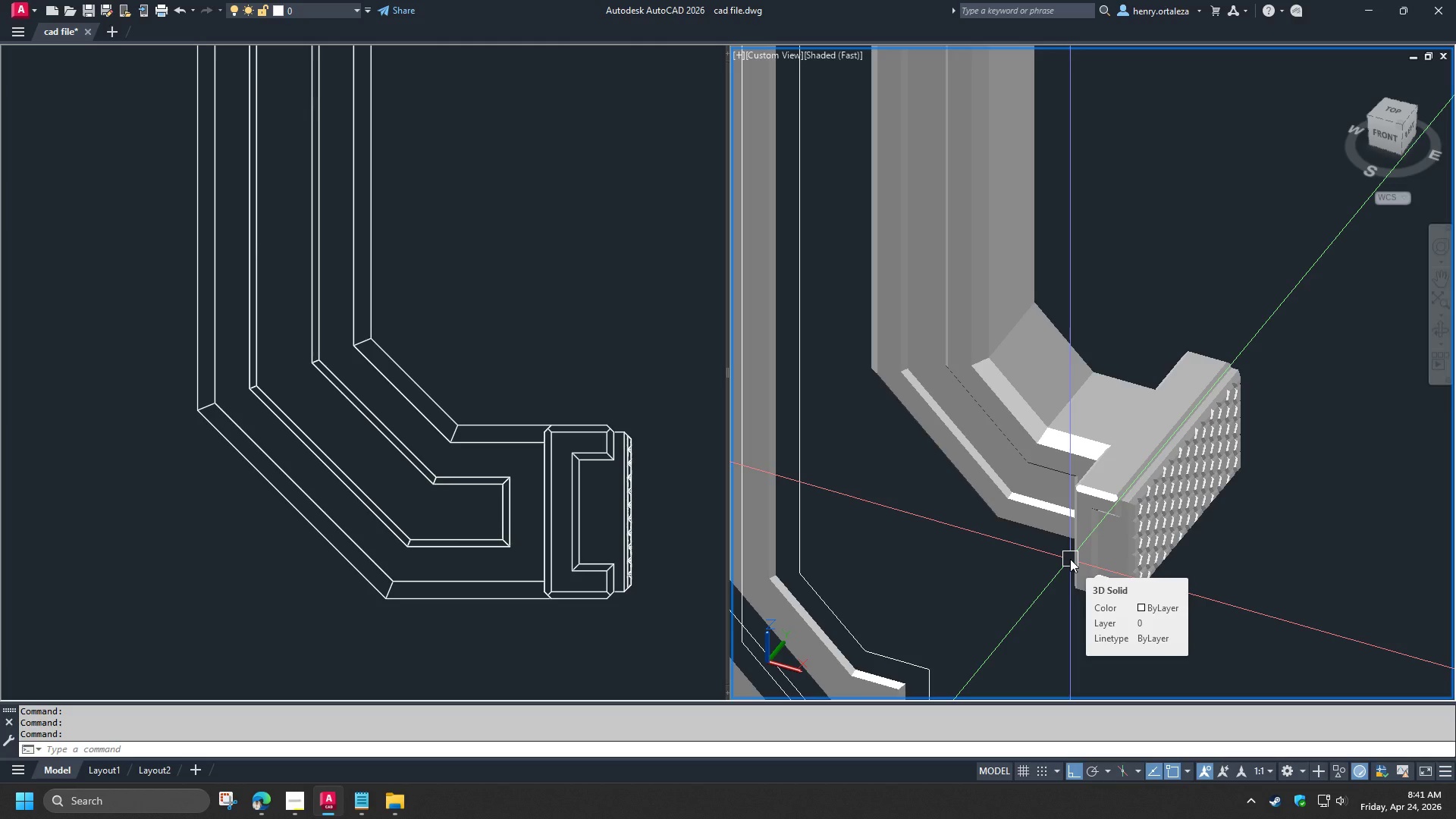 
hold_key(key=ShiftLeft, duration=1.53)
 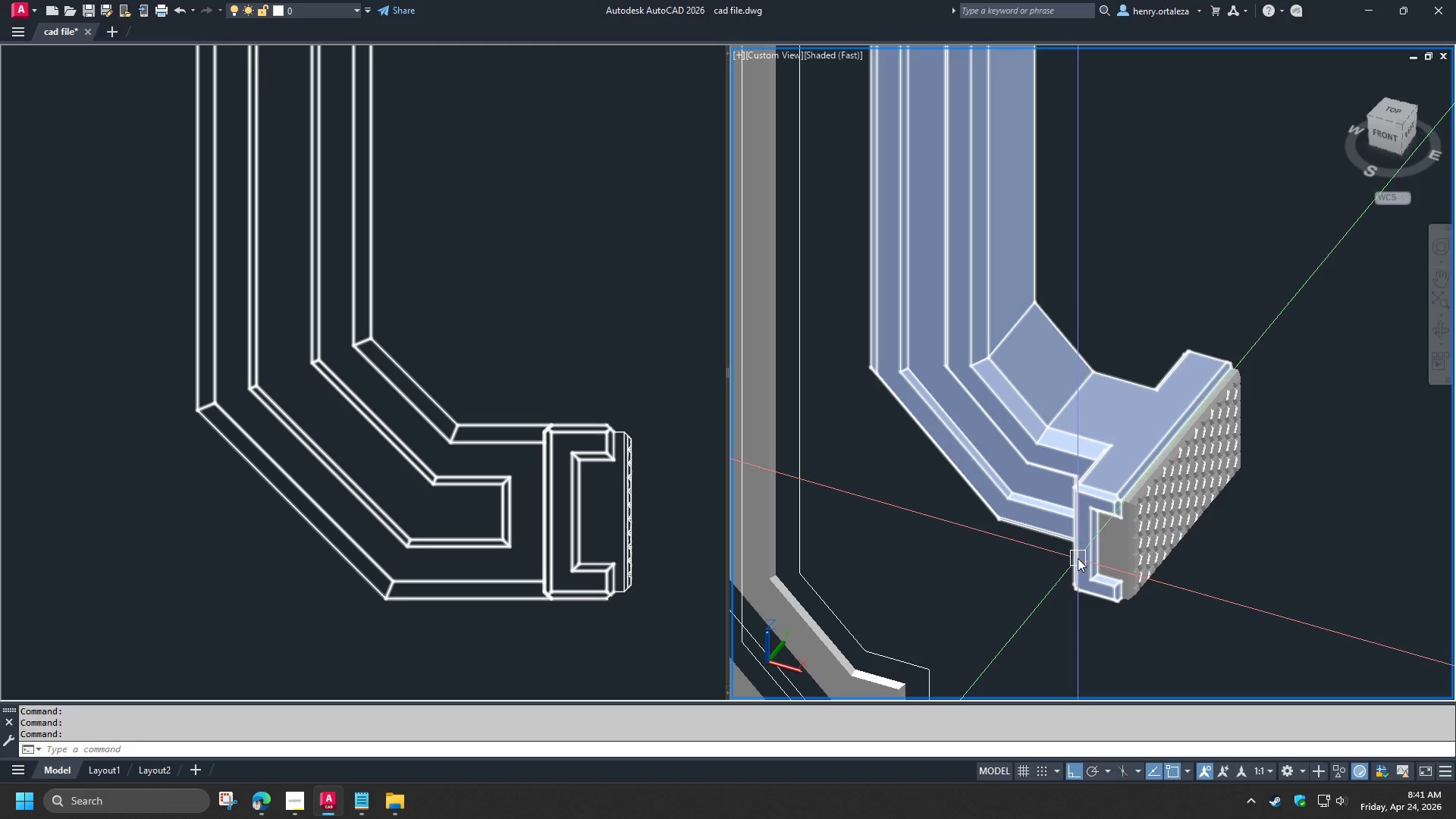 
hold_key(key=ShiftLeft, duration=1.5)
 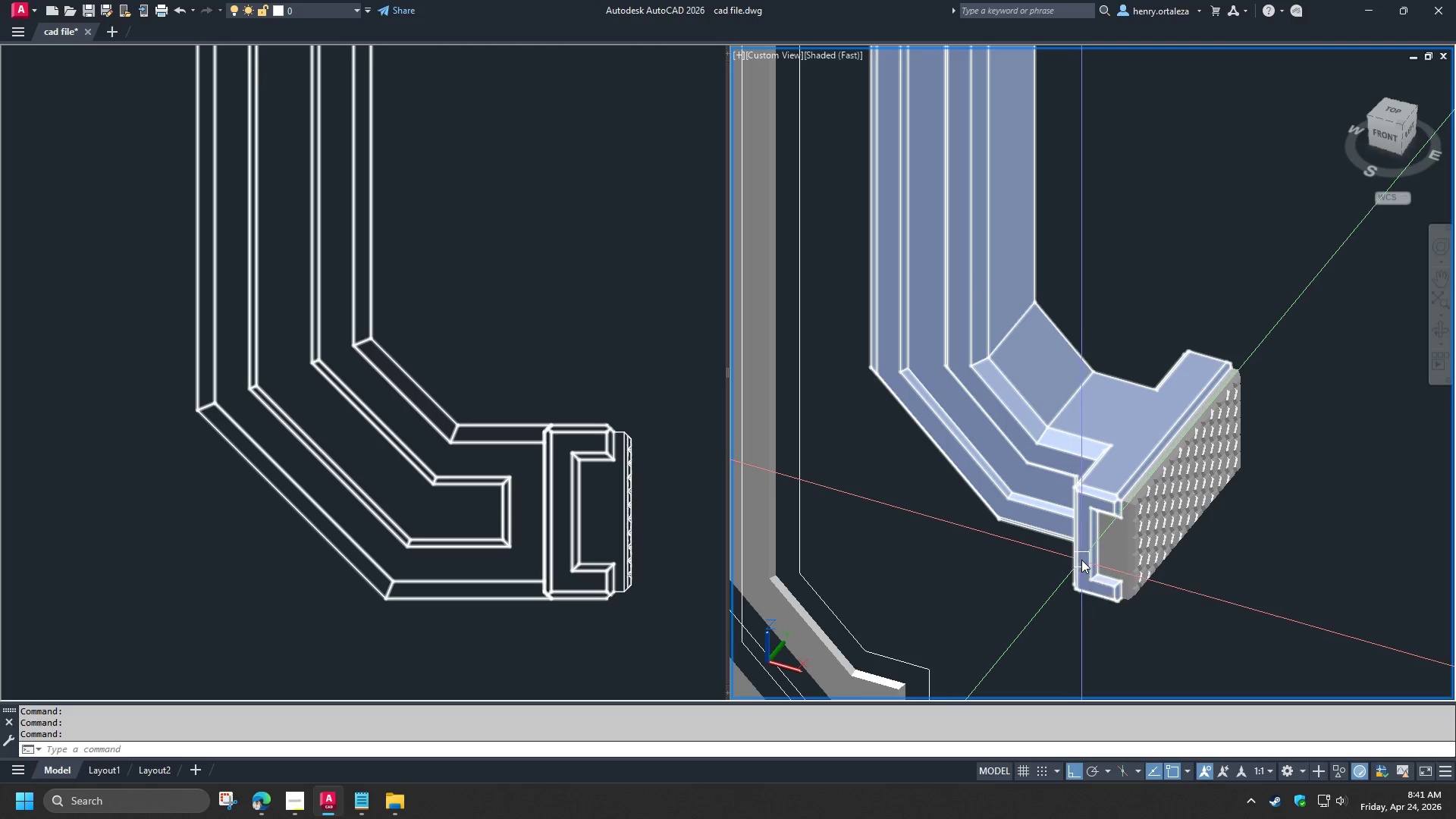 
hold_key(key=ShiftLeft, duration=1.52)
 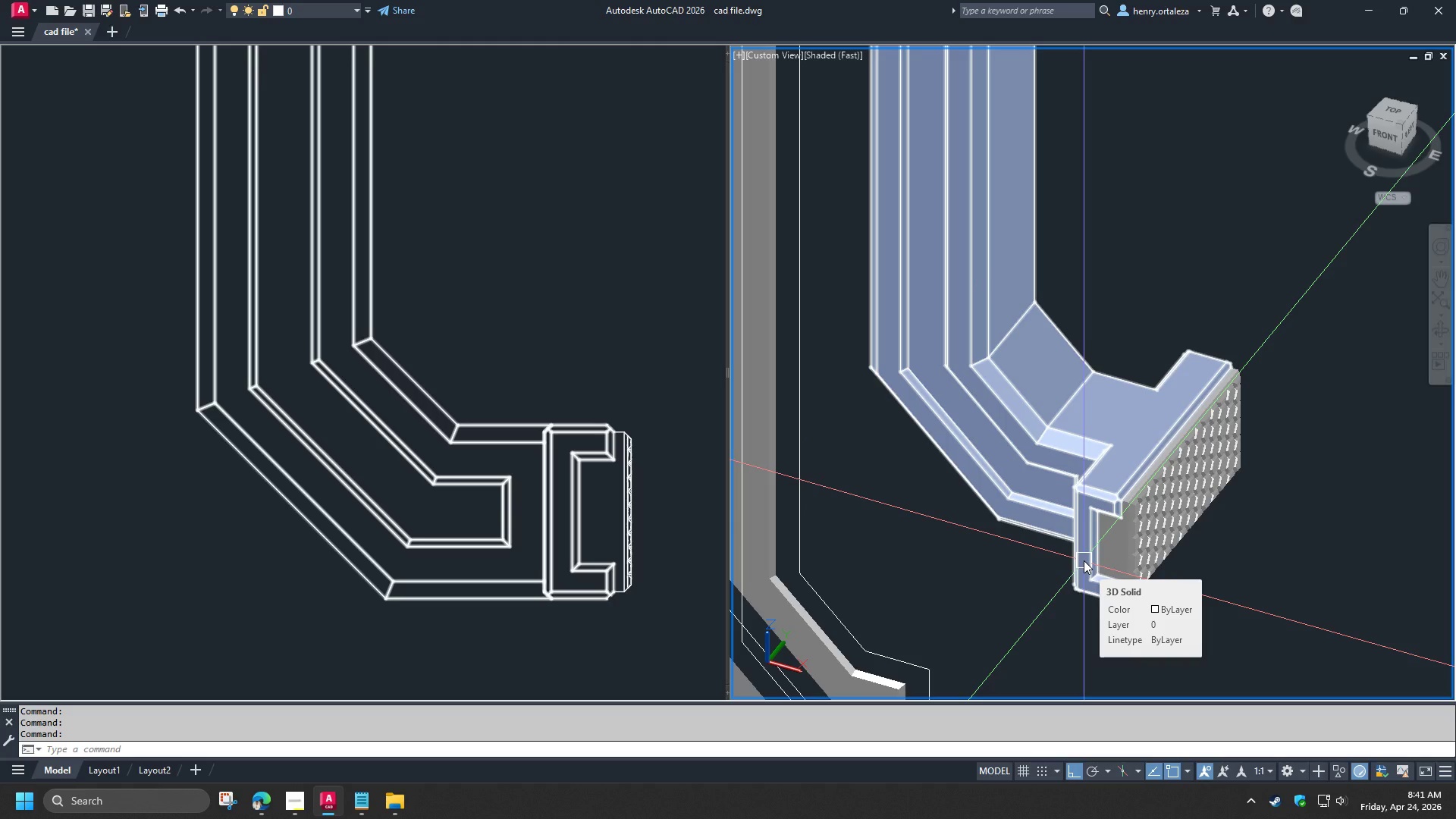 
hold_key(key=ShiftLeft, duration=1.5)
 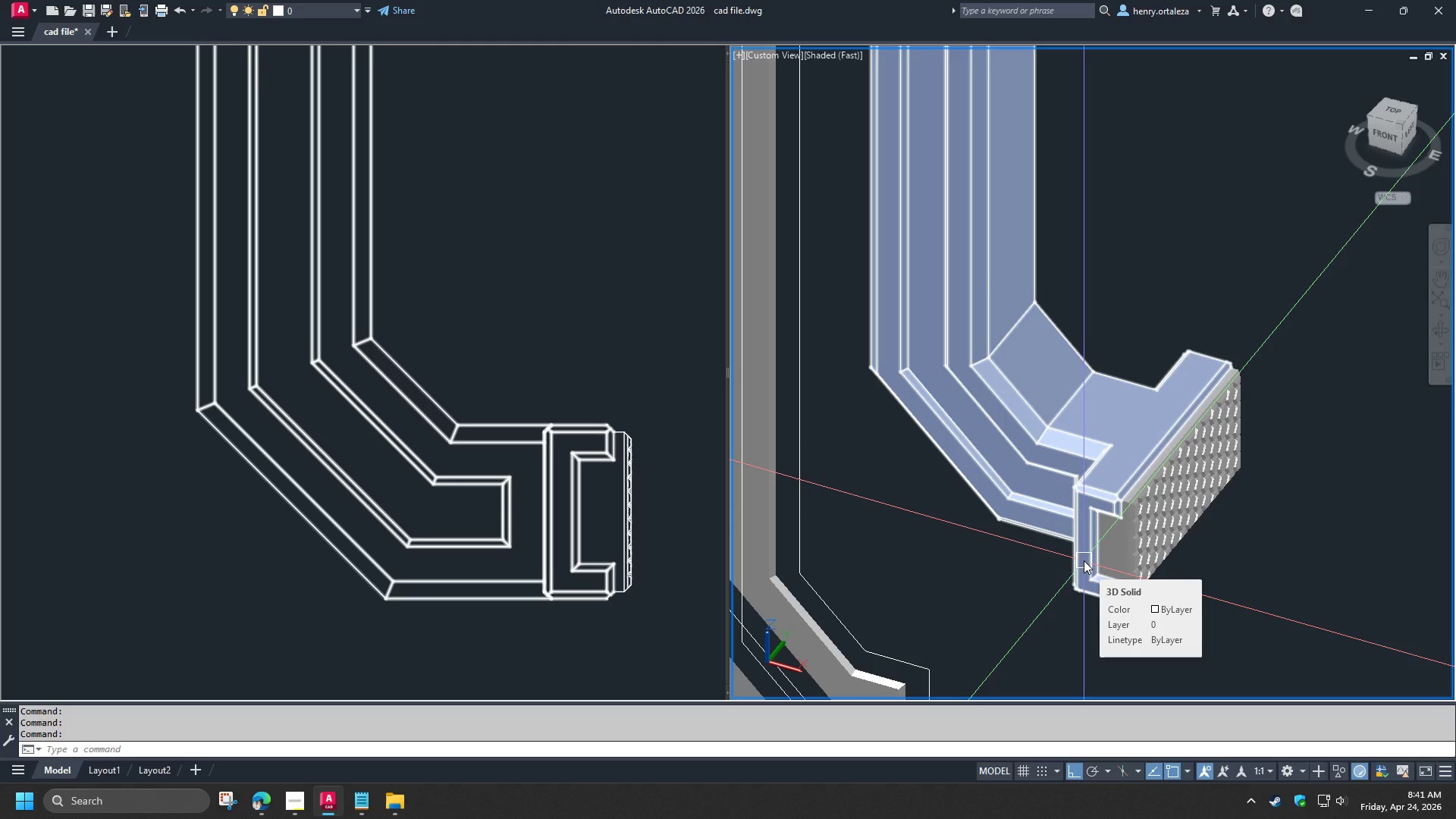 
hold_key(key=ShiftLeft, duration=1.52)
 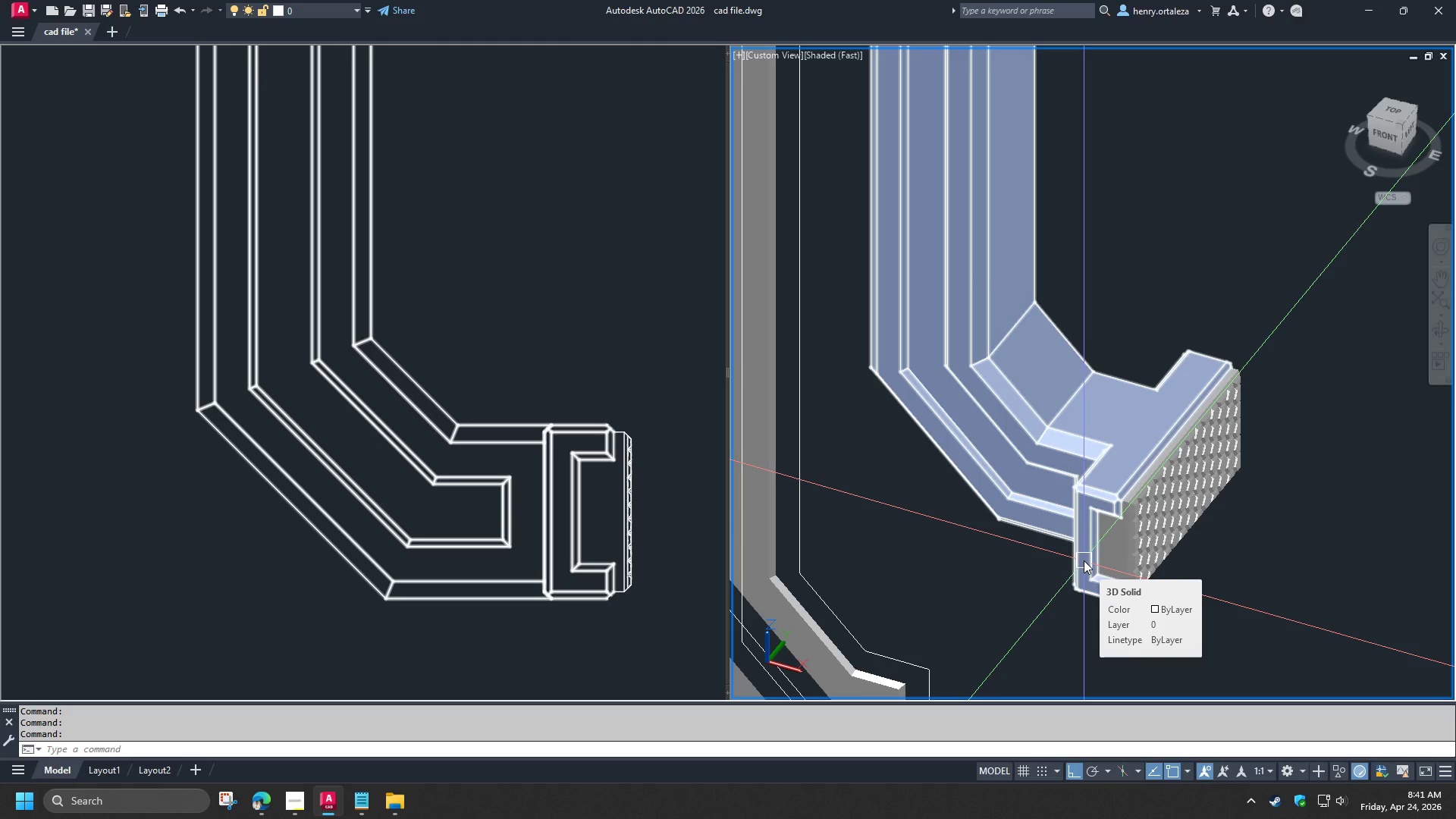 
hold_key(key=ShiftLeft, duration=1.51)
 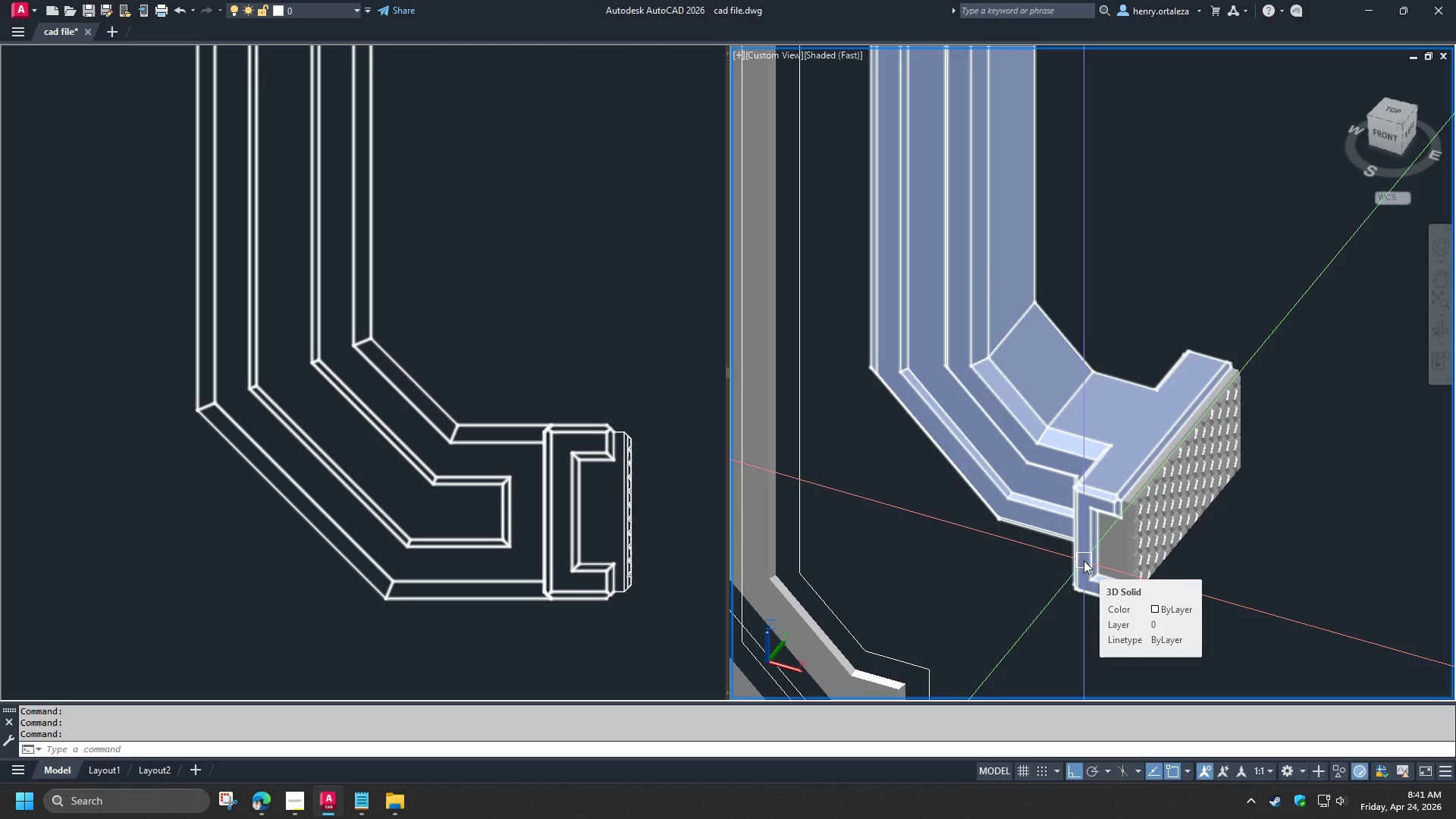 
hold_key(key=ShiftLeft, duration=1.52)
 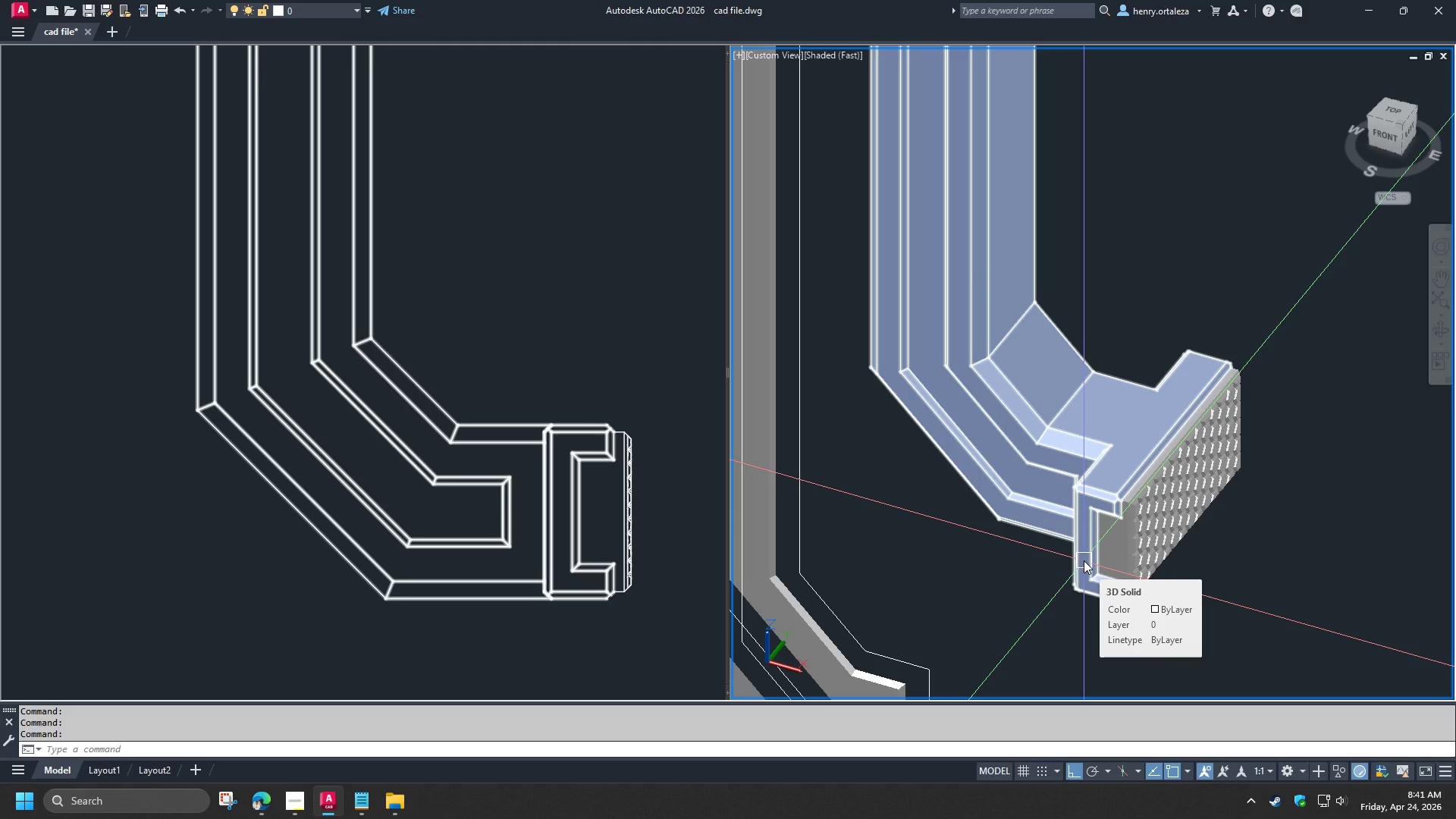 
hold_key(key=ShiftLeft, duration=0.31)
 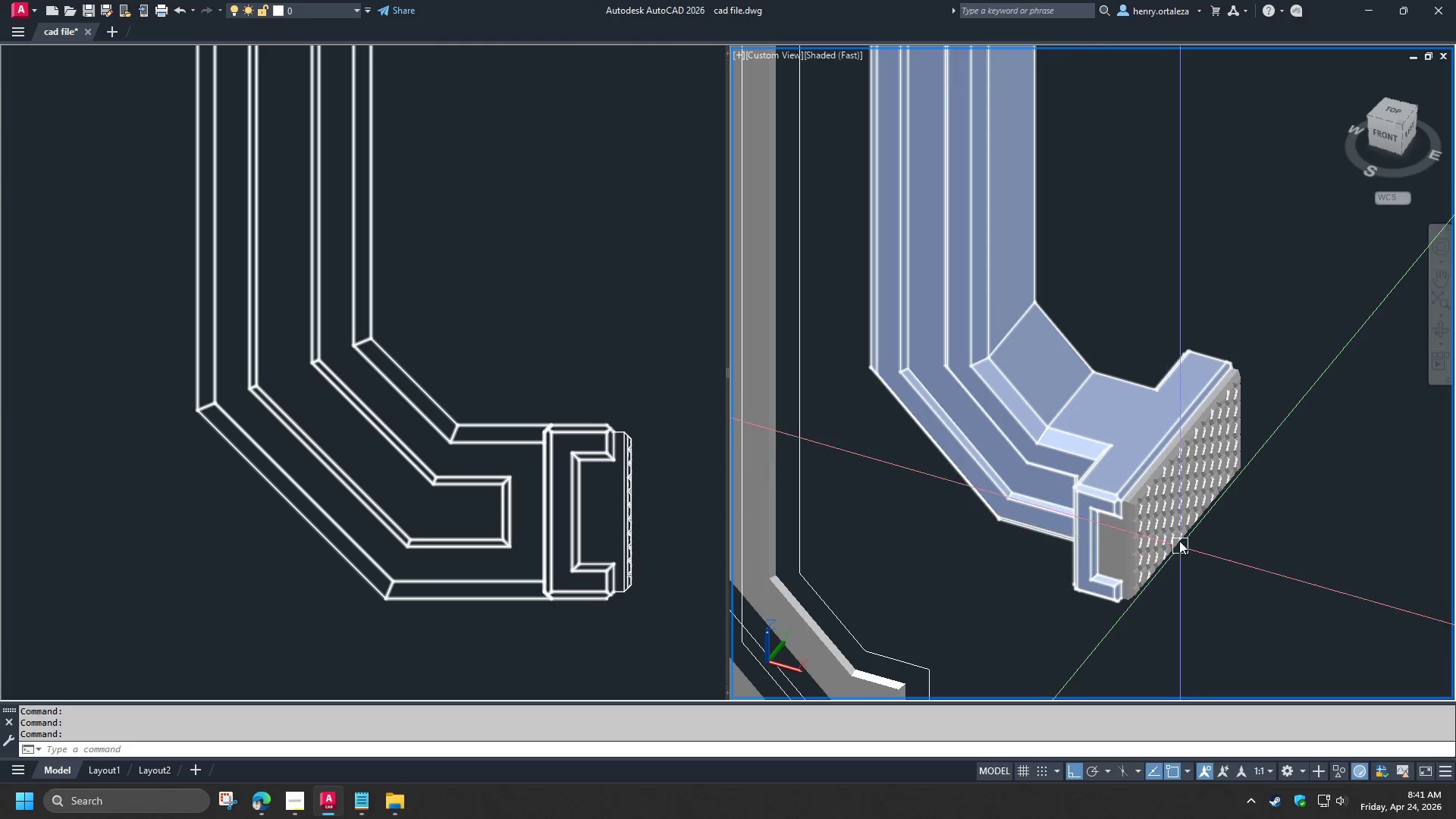 
key(Escape)
 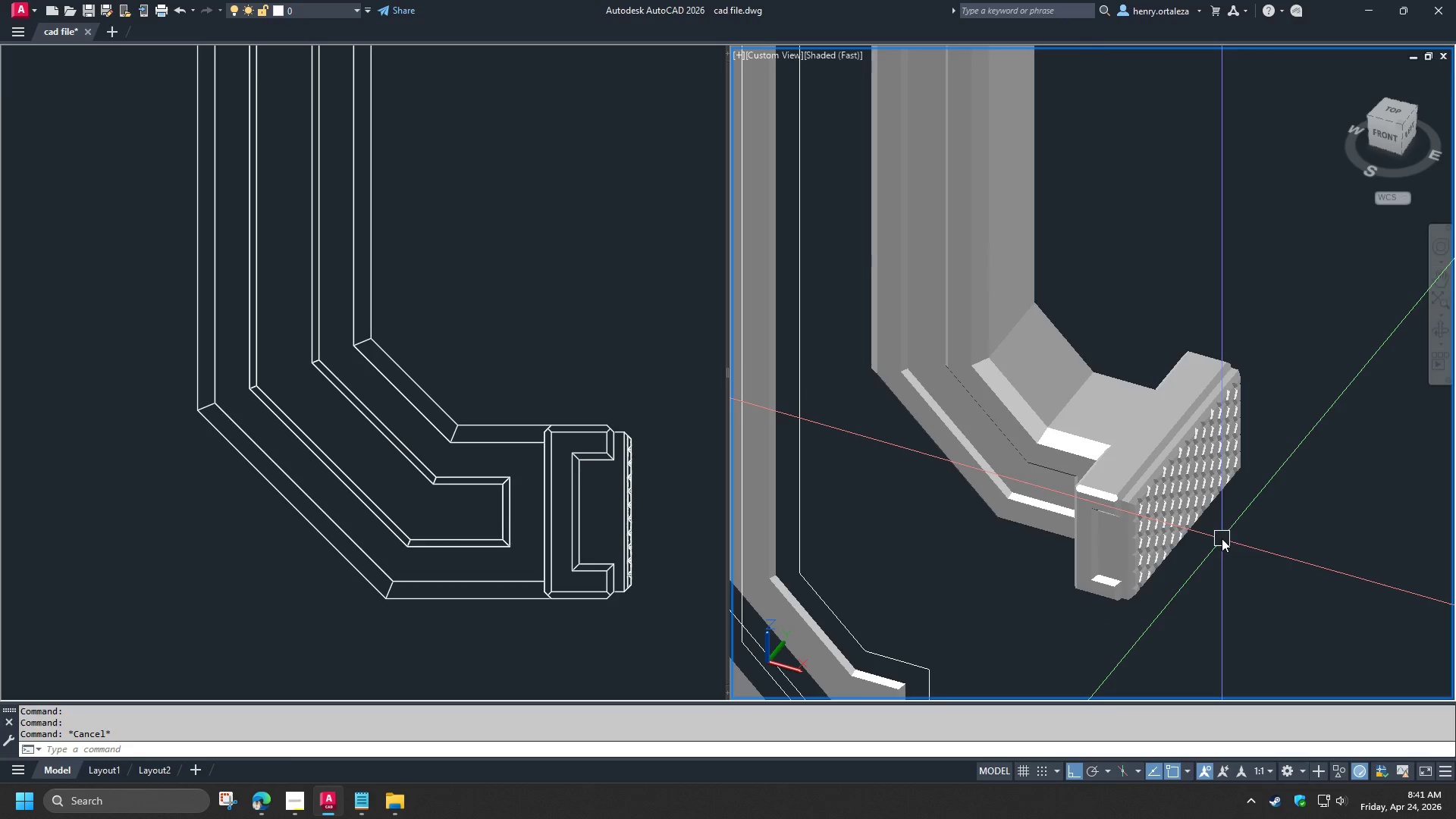 
scroll: coordinate [1222, 538], scroll_direction: down, amount: 1.0
 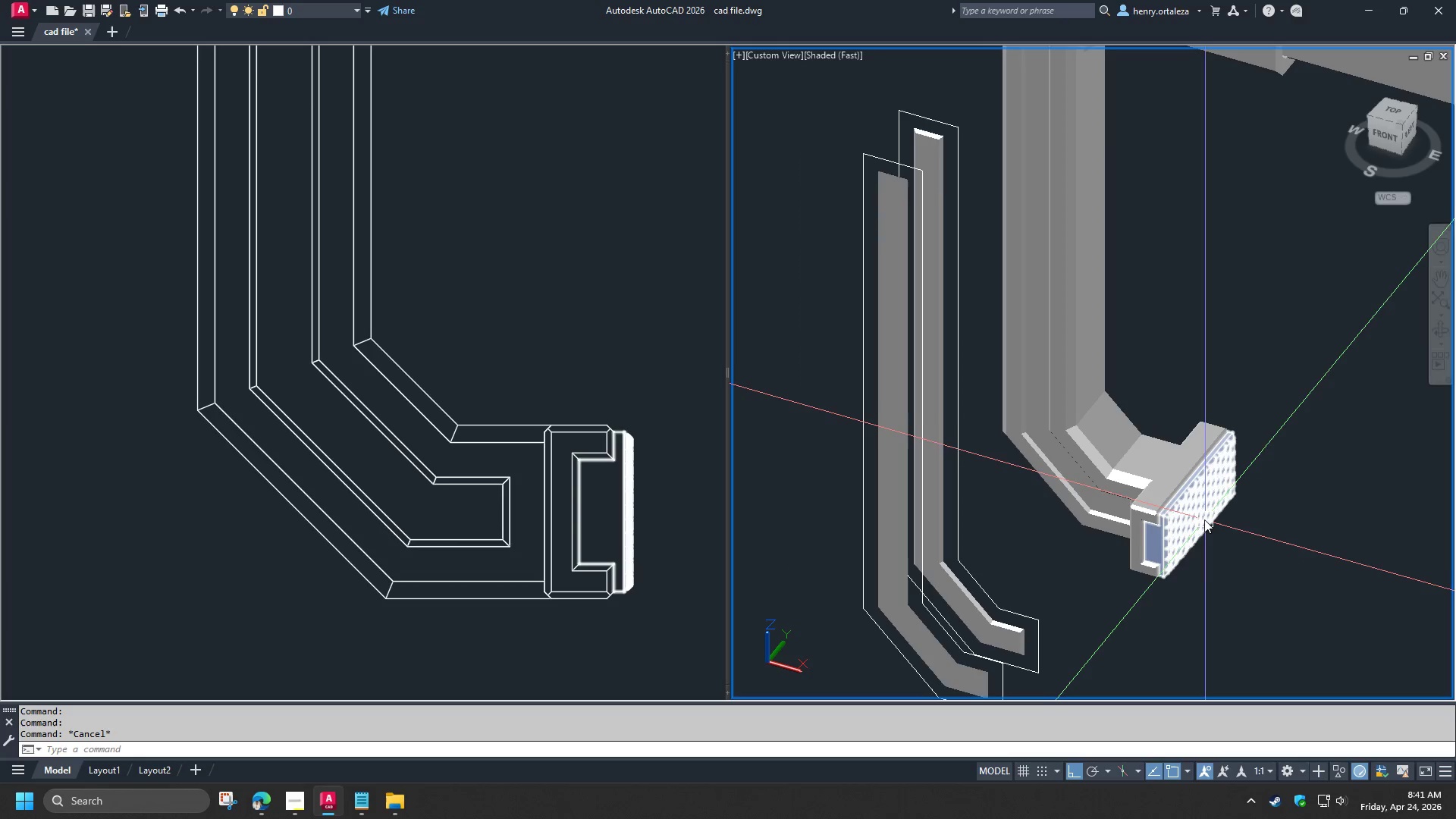 
hold_key(key=ShiftLeft, duration=1.5)
 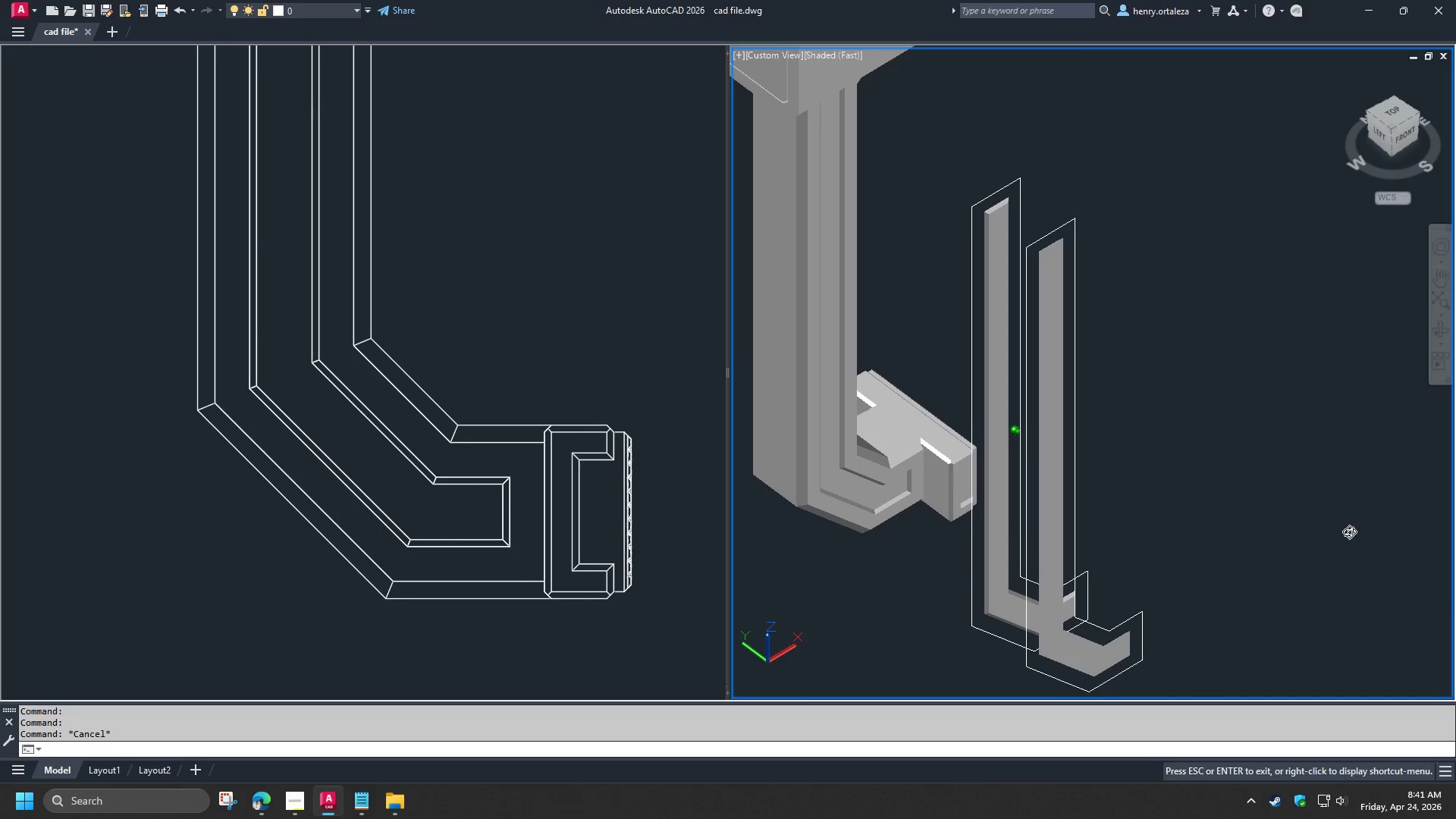 
hold_key(key=ShiftLeft, duration=1.36)
 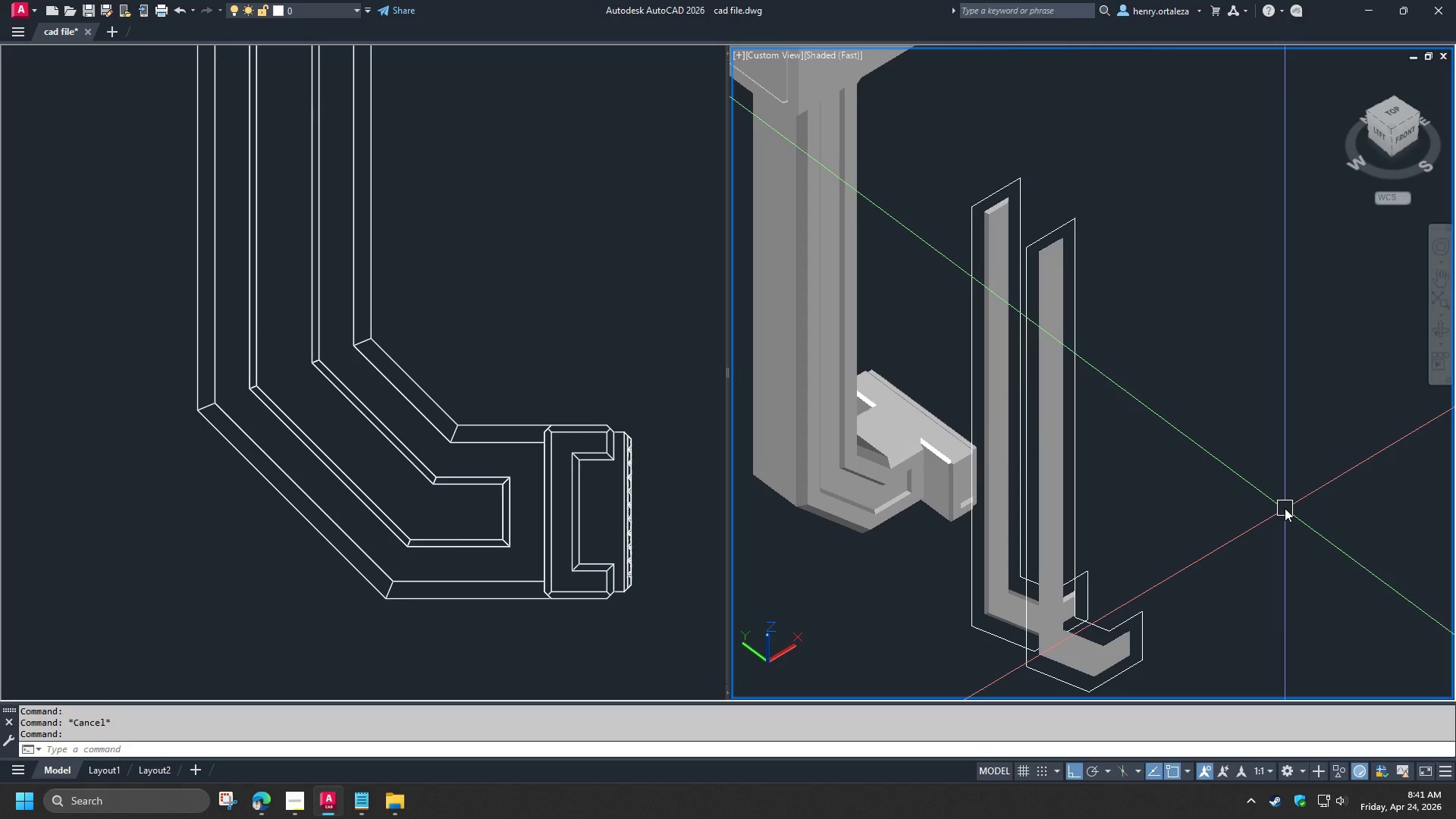 
hold_key(key=ShiftLeft, duration=3.2)
 